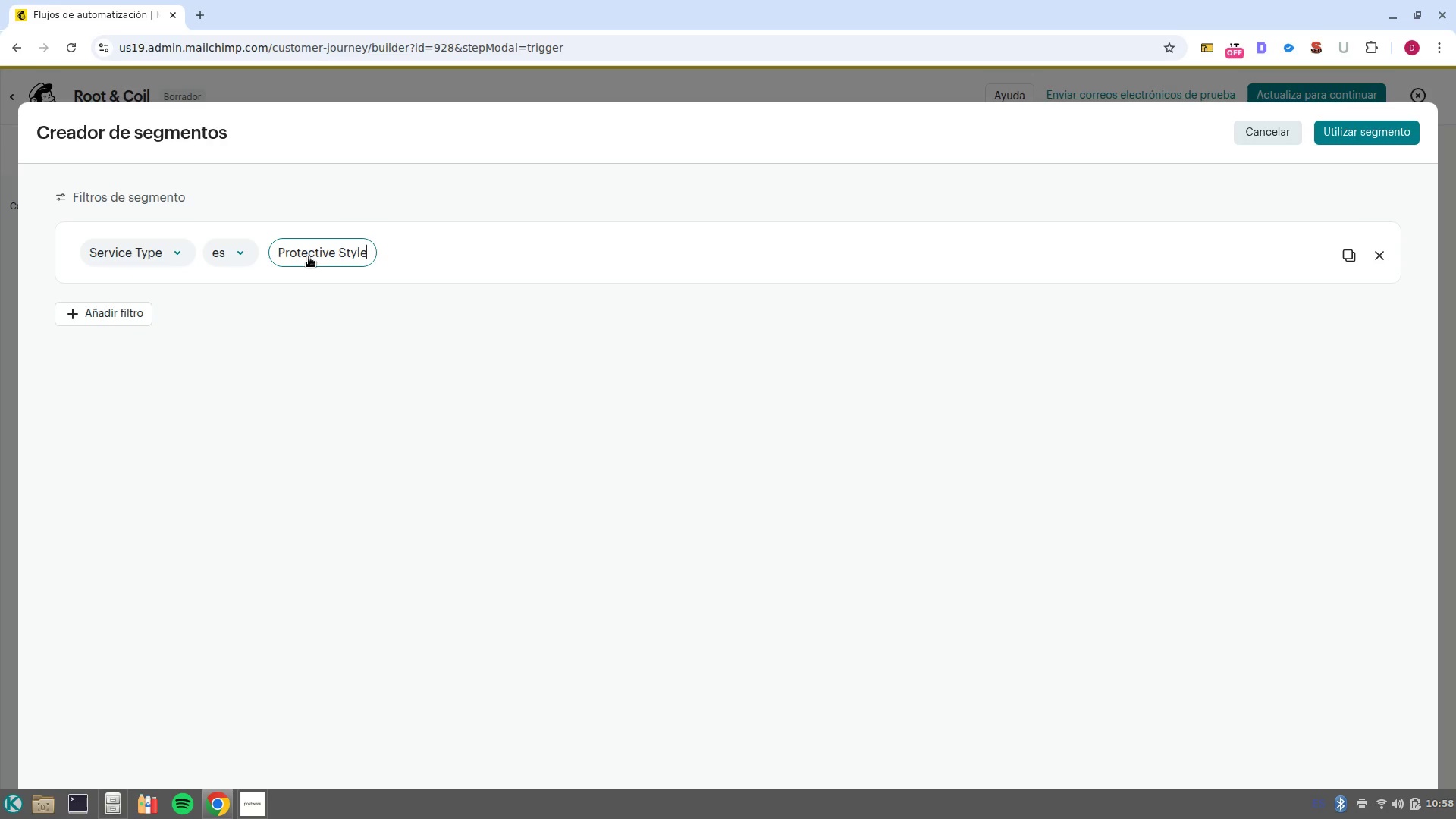 
left_click([1354, 140])
 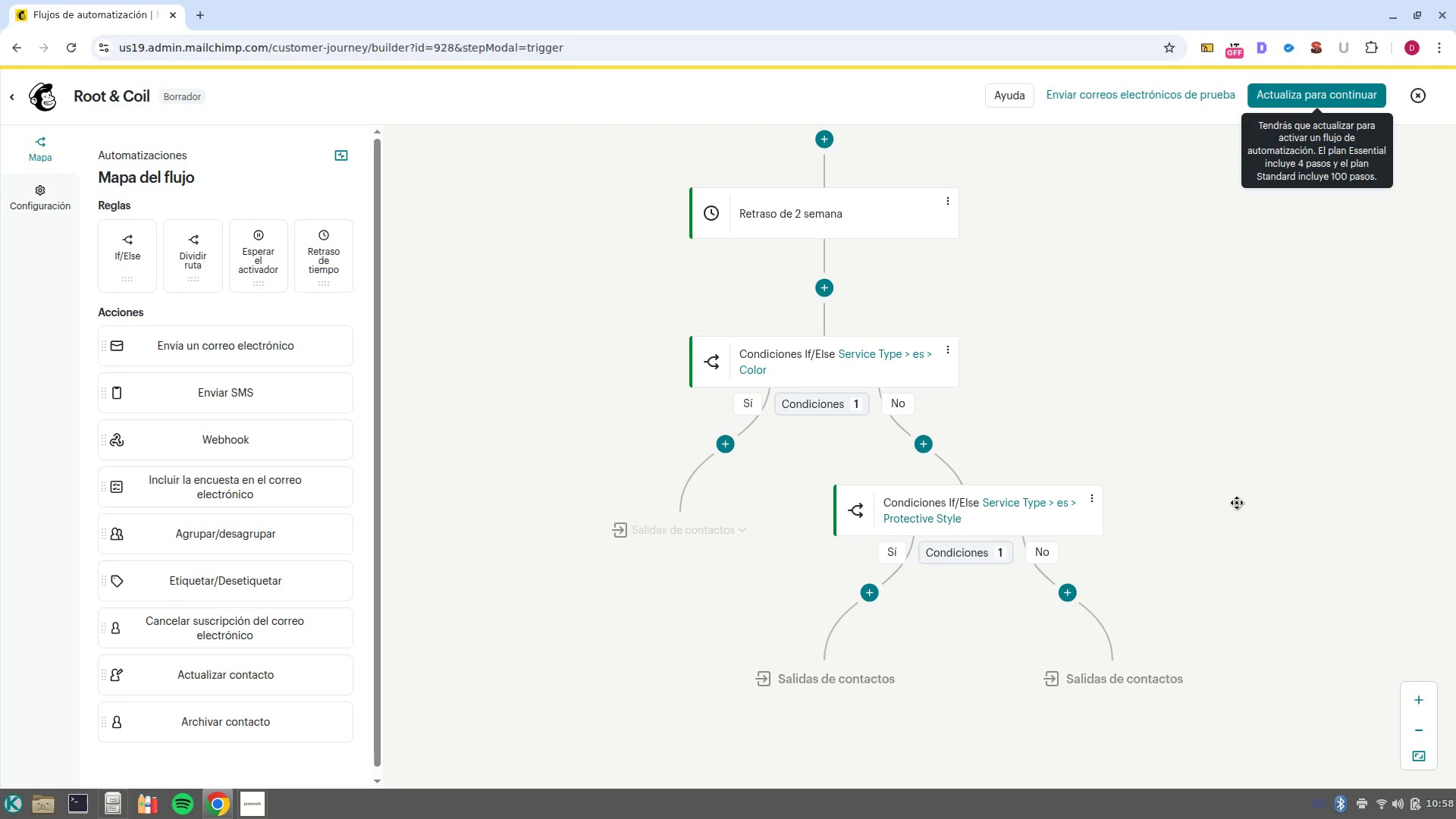 
left_click_drag(start_coordinate=[1235, 516], to_coordinate=[1222, 437])
 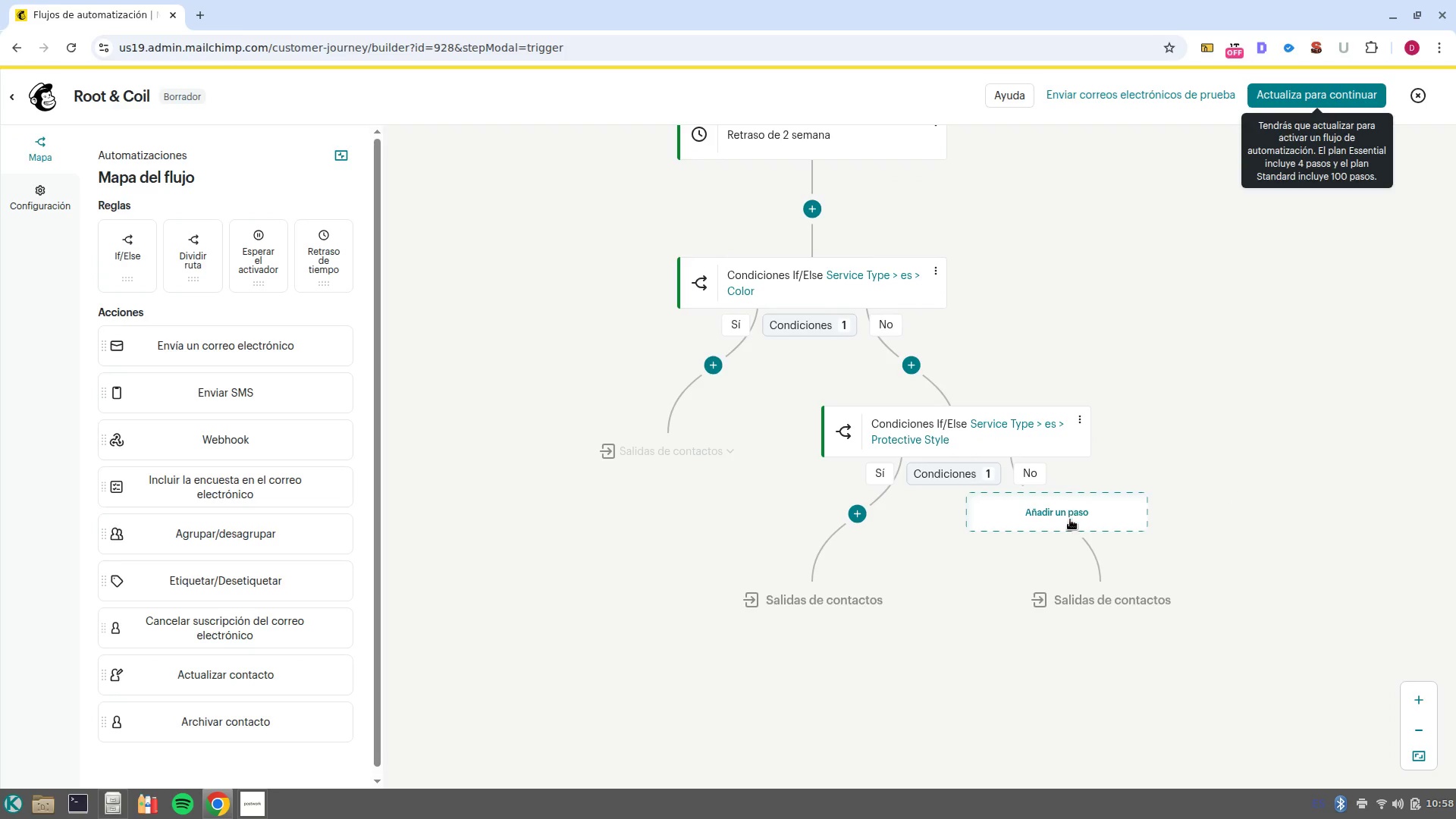 
left_click([1070, 519])
 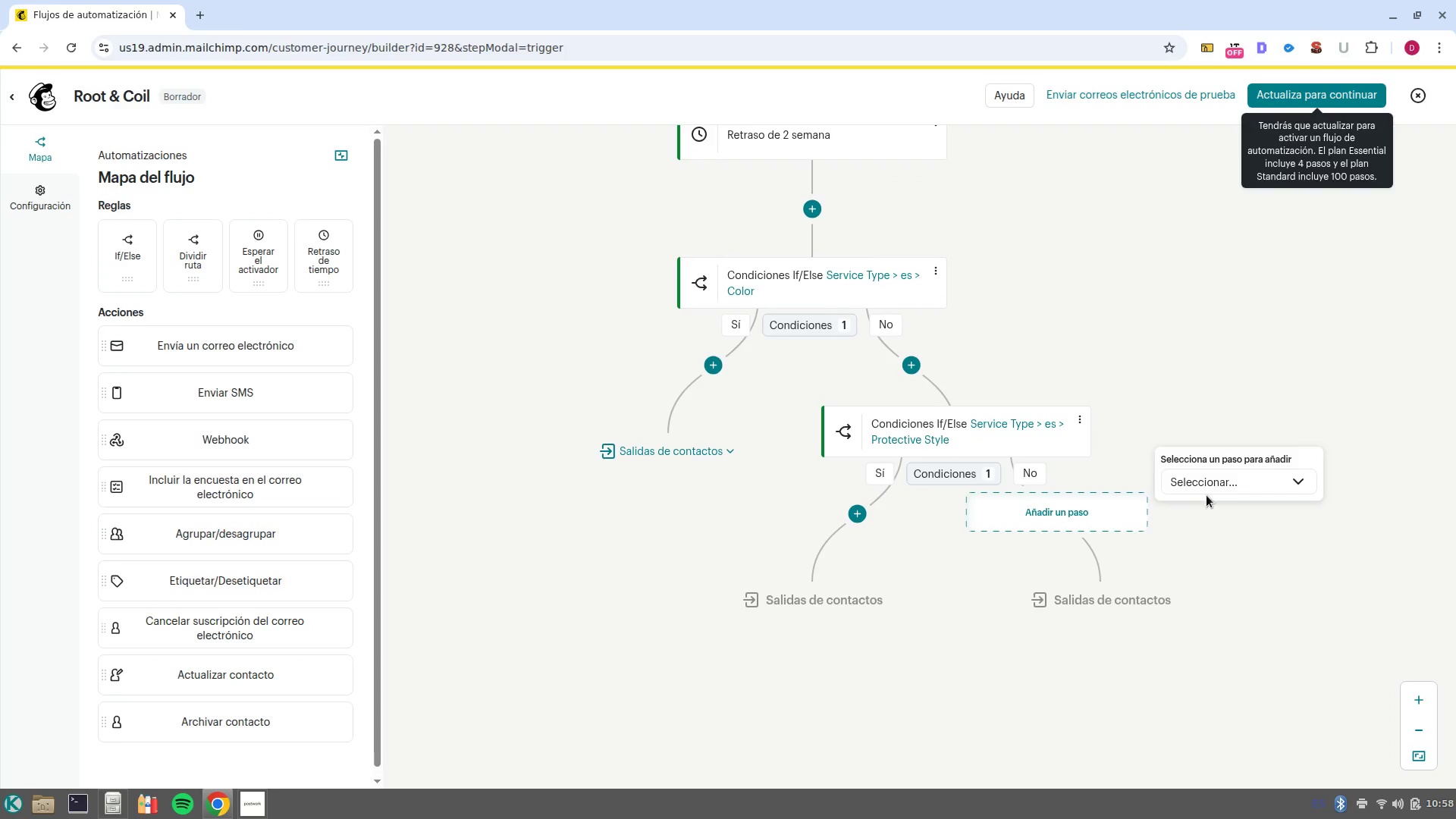 
left_click([1212, 488])
 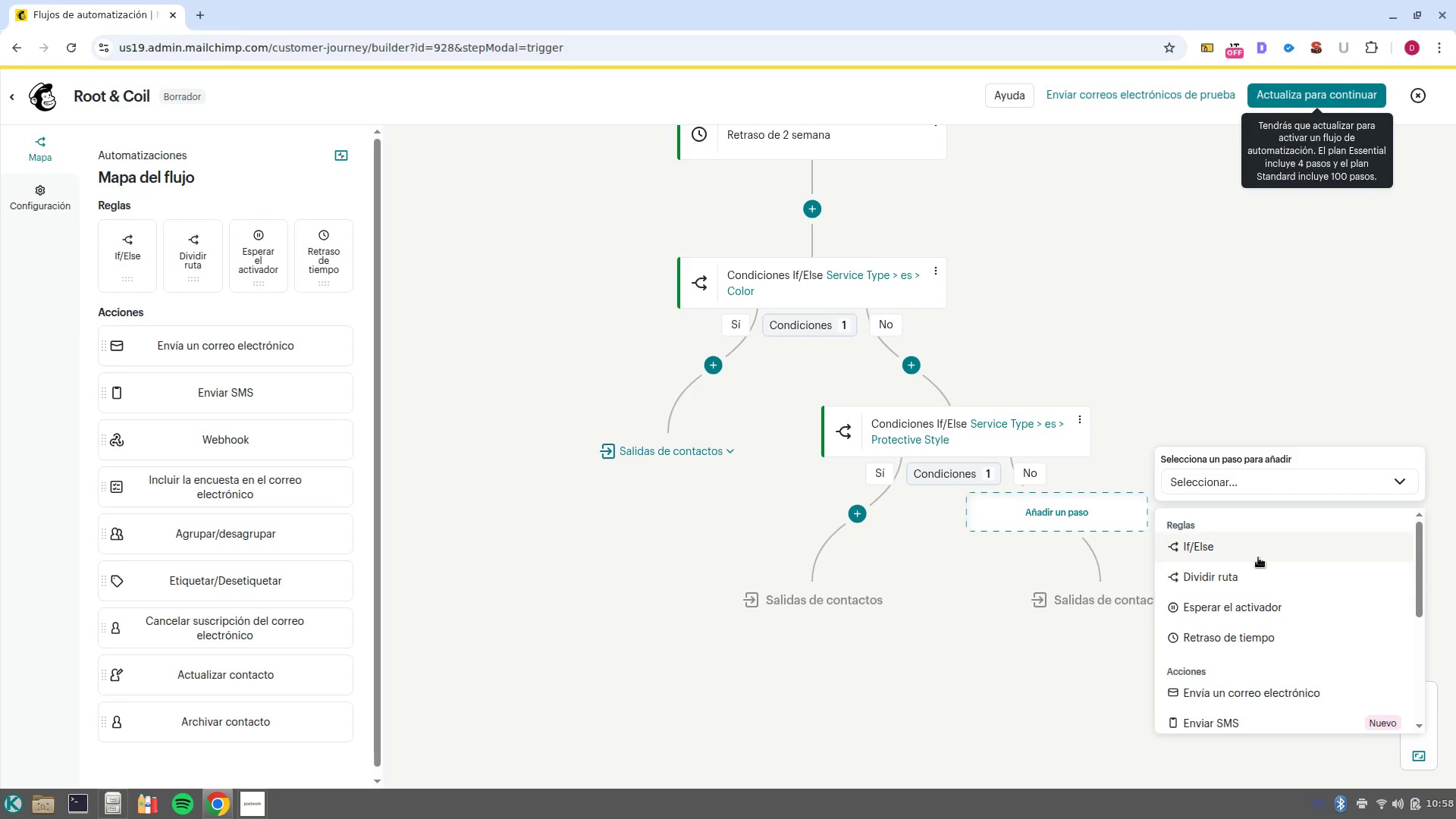 
left_click([1262, 551])
 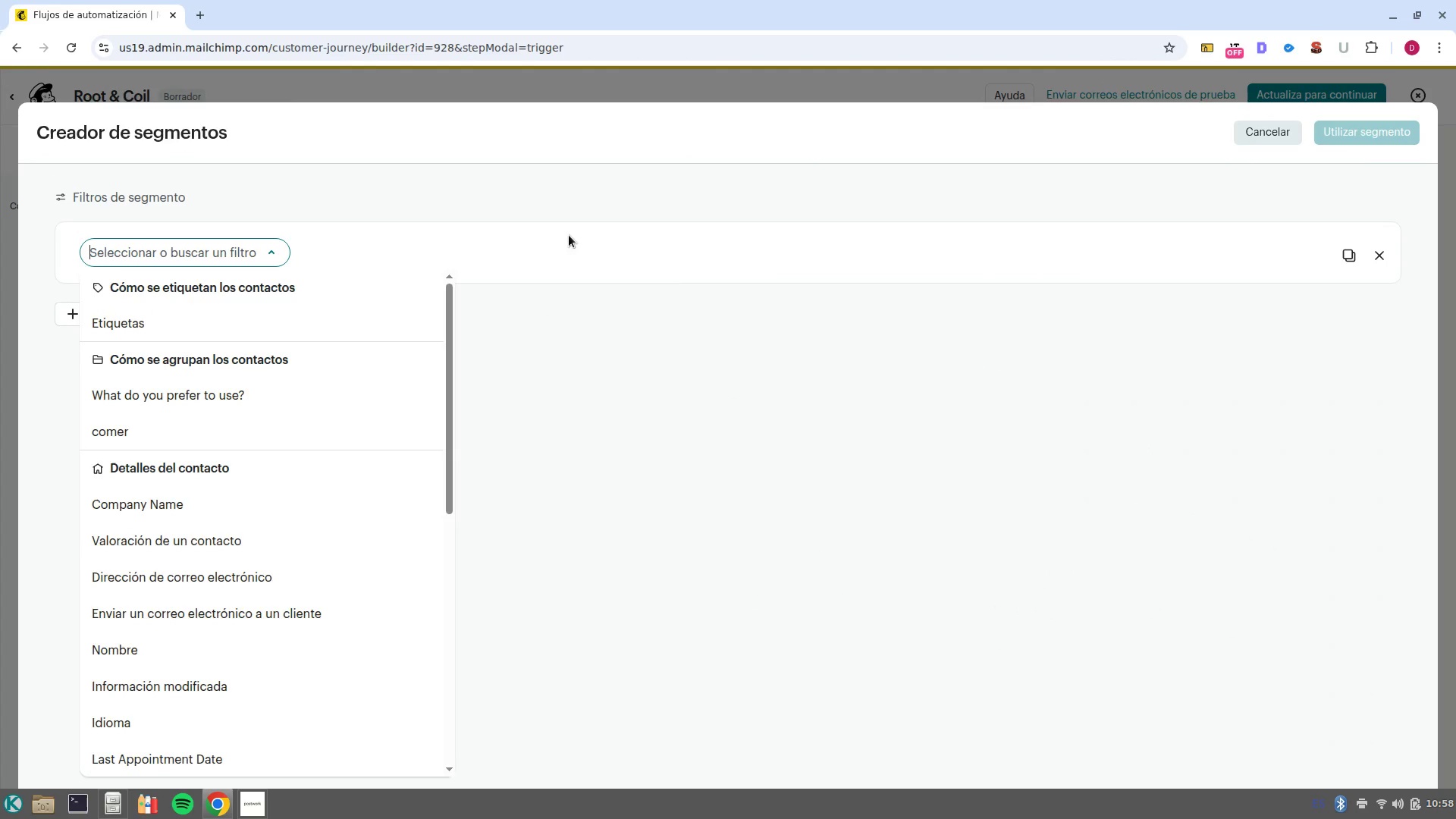 
scroll: coordinate [247, 623], scroll_direction: down, amount: 5.0
 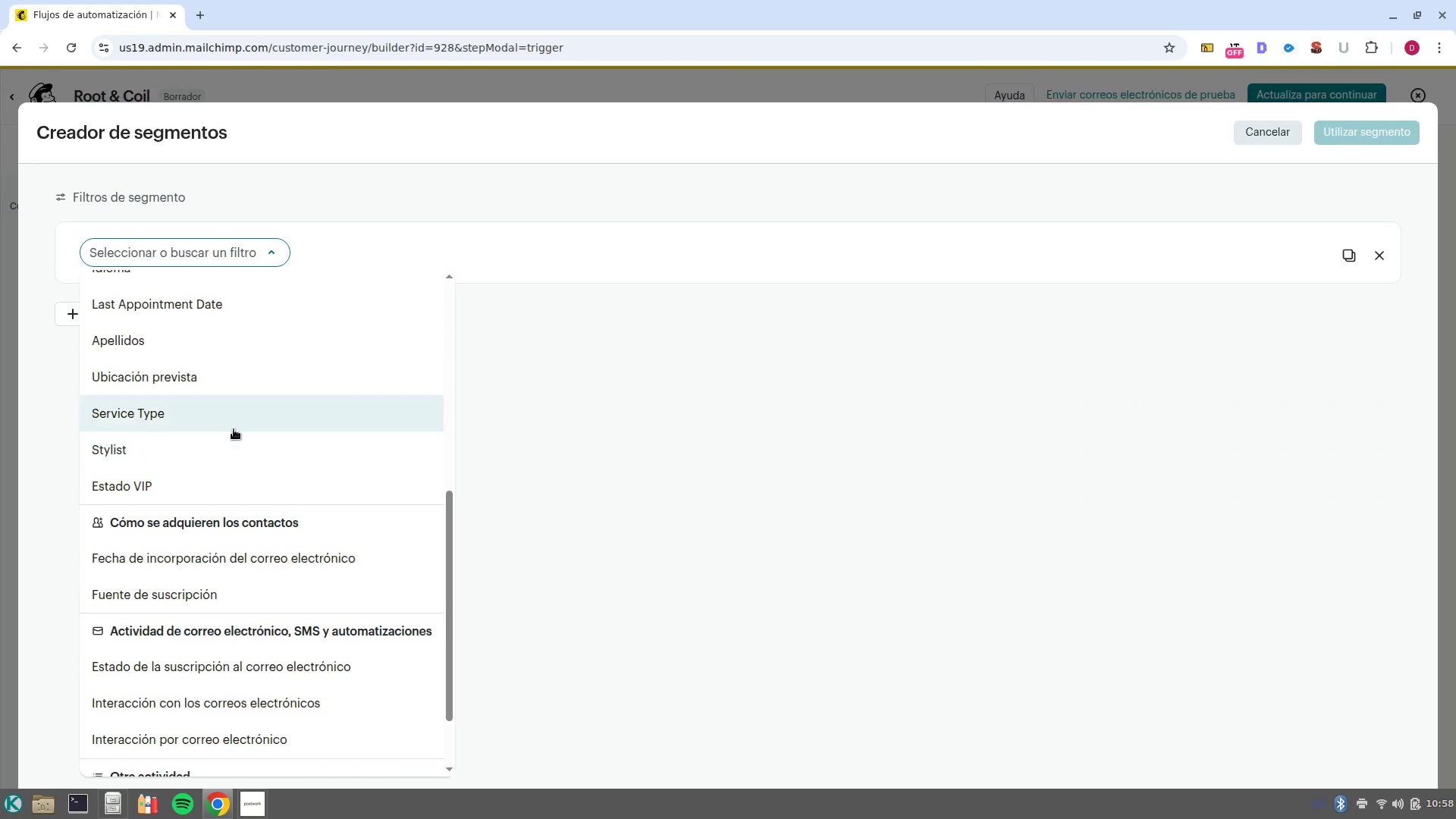 
left_click([237, 415])
 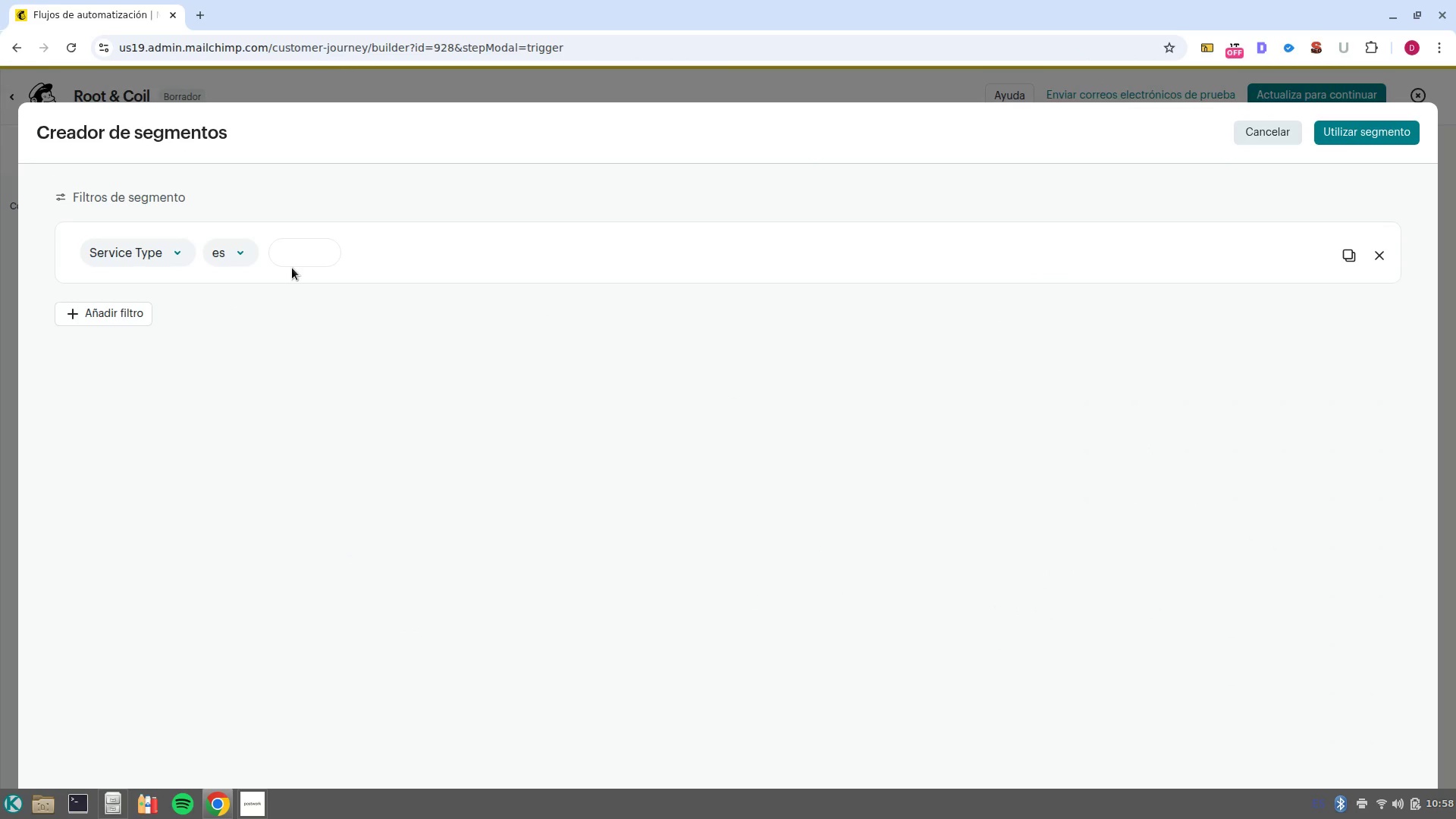 
left_click([299, 253])
 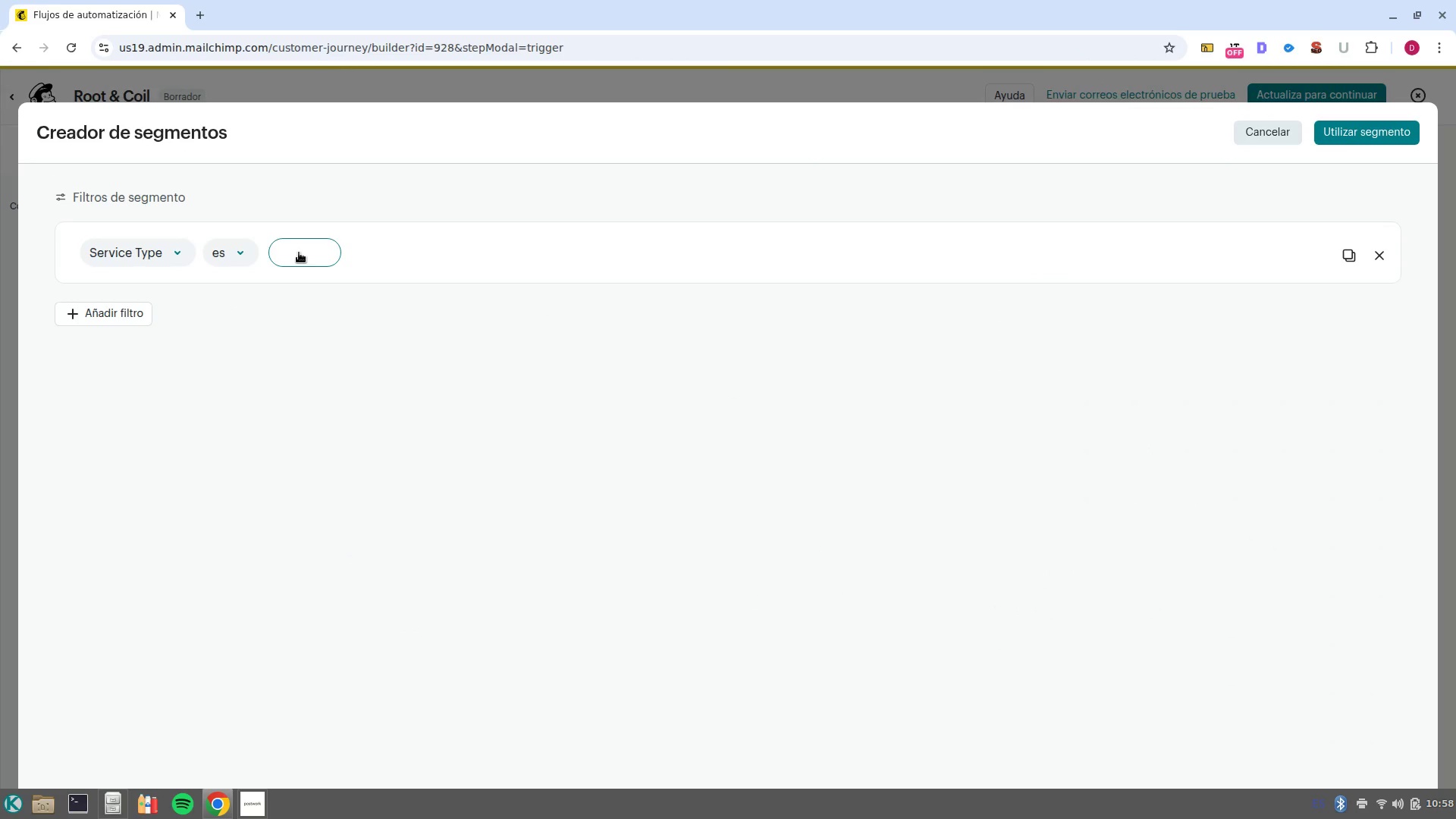 
wait(6.6)
 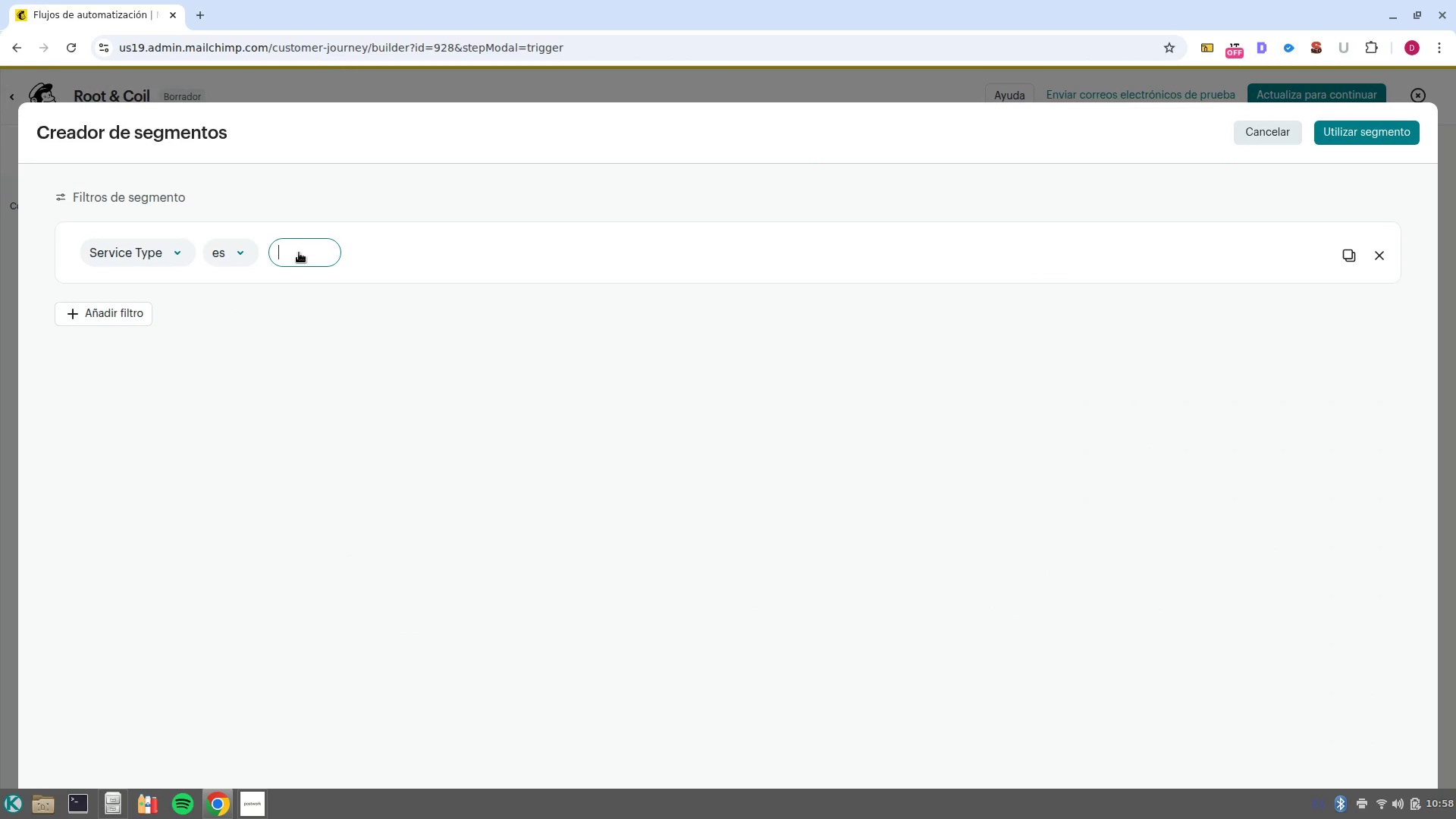 
type(Treatment)
 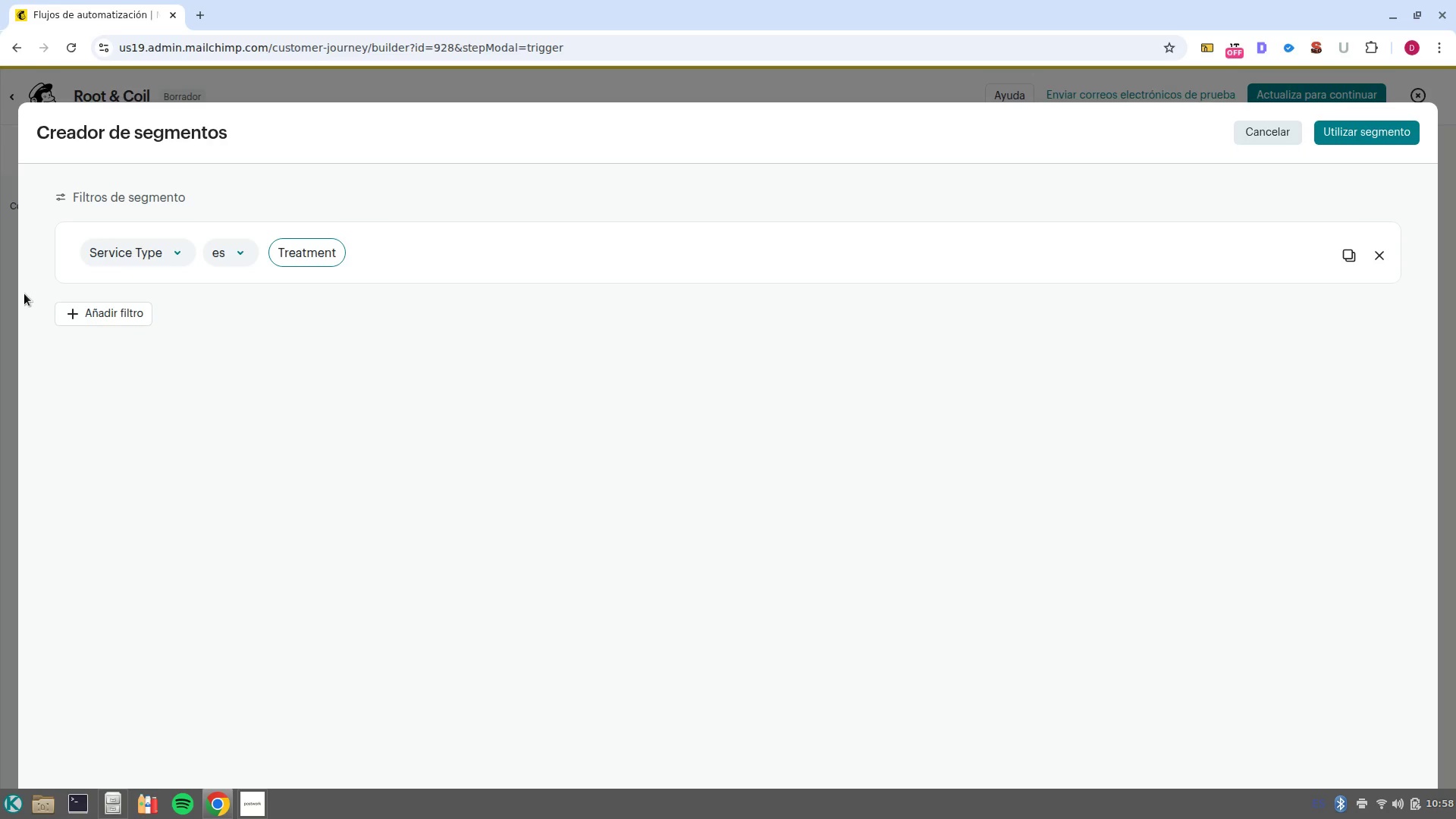 
left_click([89, 312])
 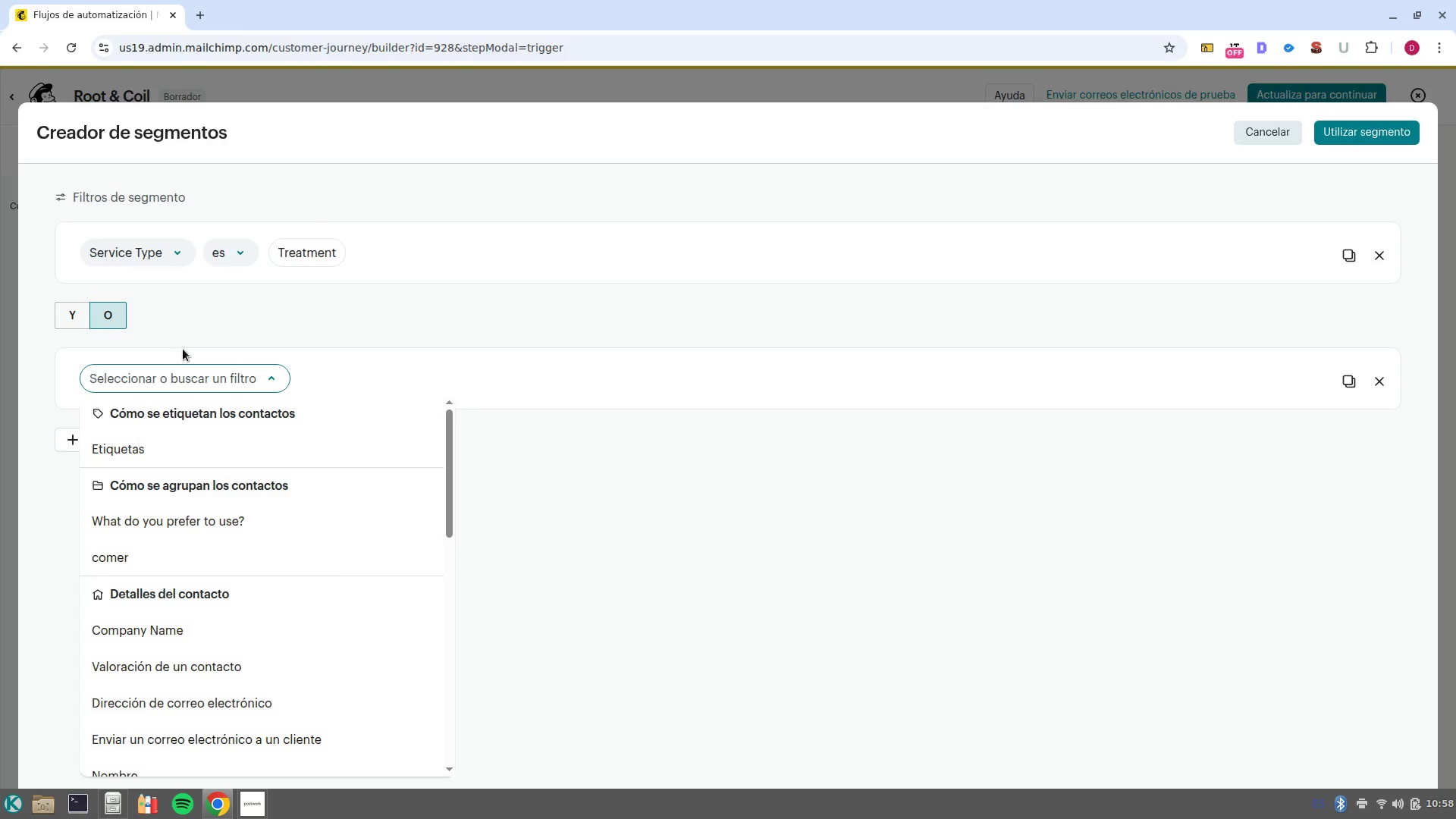 
left_click([210, 310])
 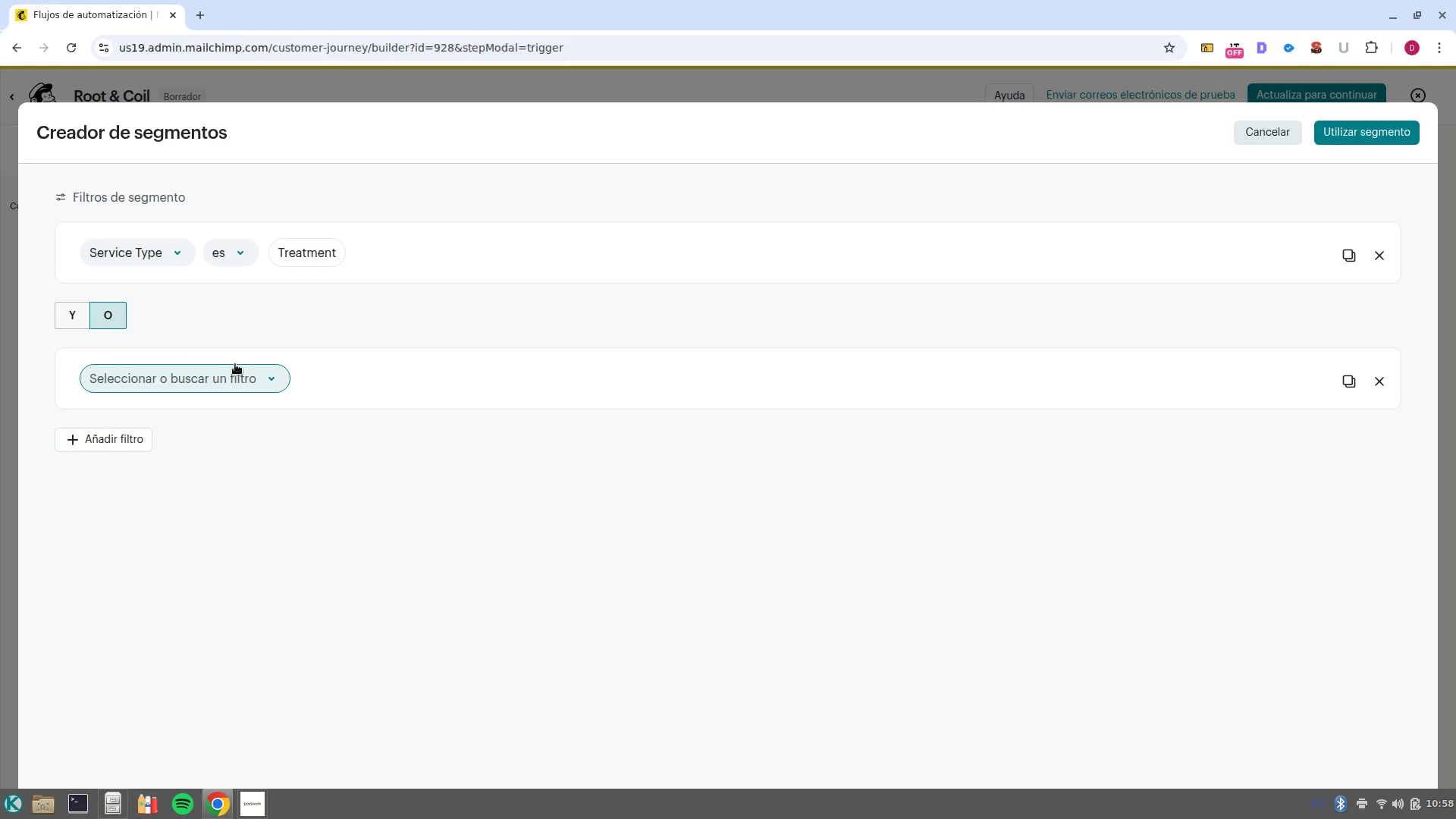 
left_click([241, 372])
 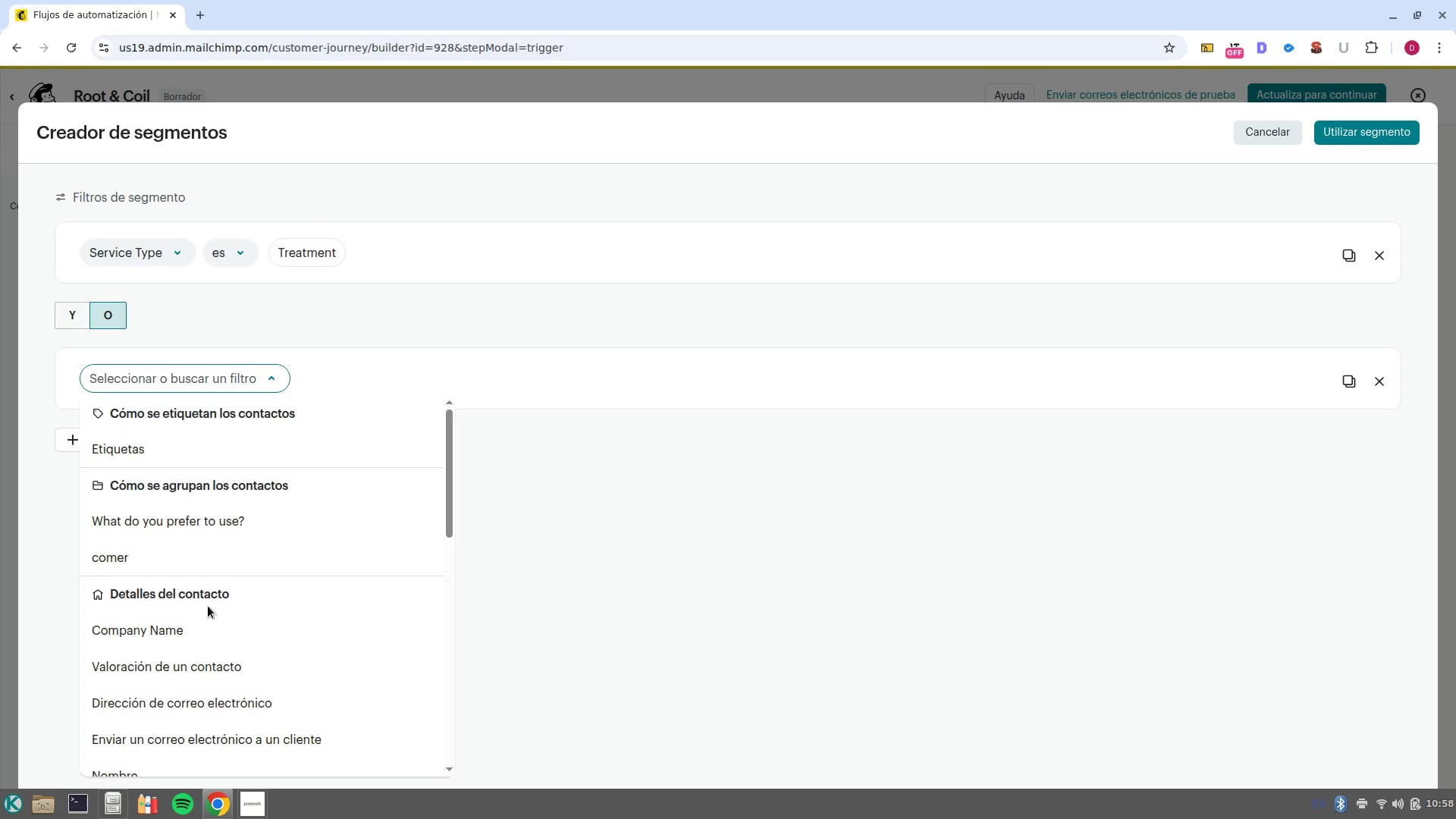 
scroll: coordinate [219, 661], scroll_direction: down, amount: 3.0
 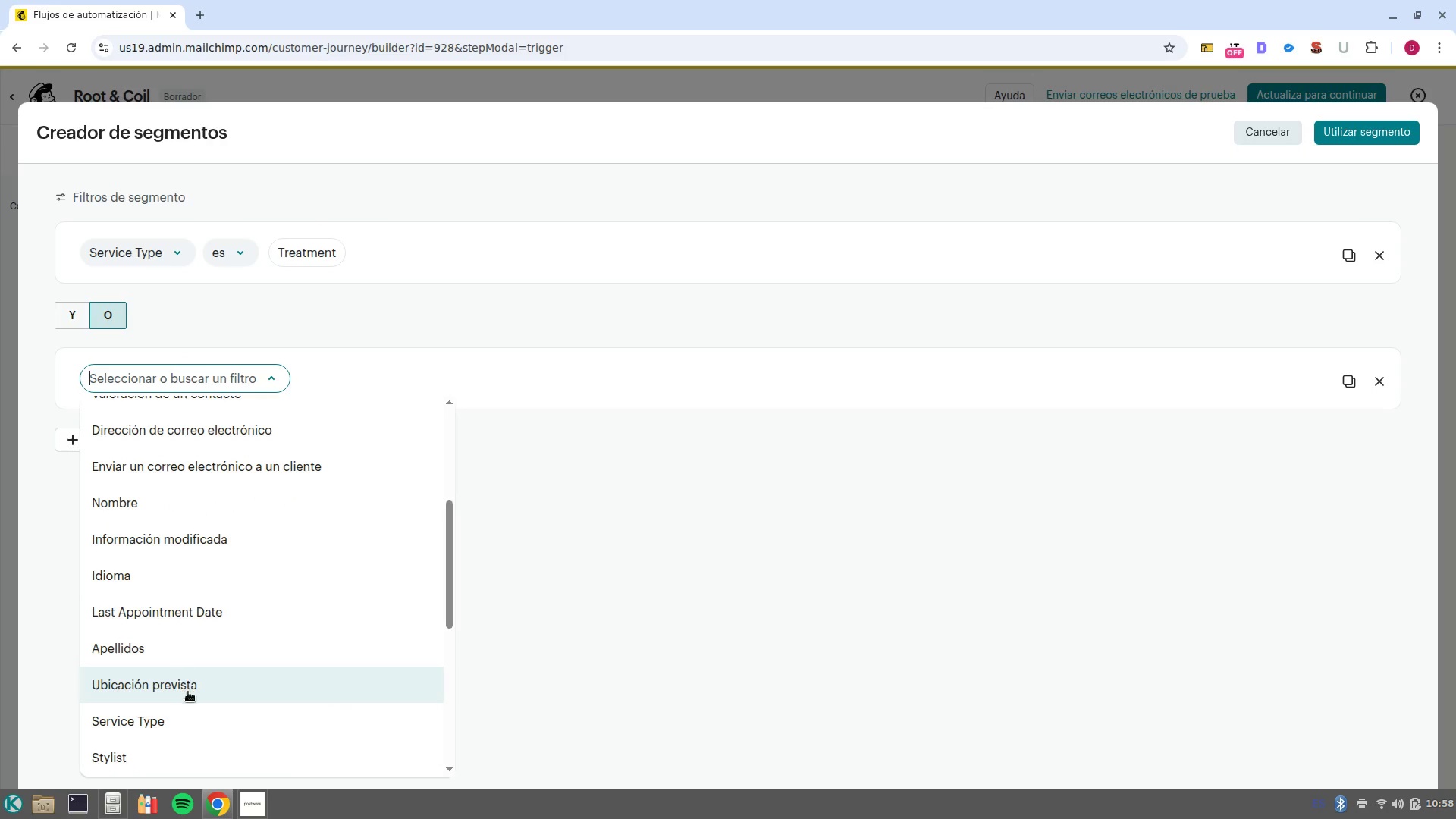 
left_click([194, 726])
 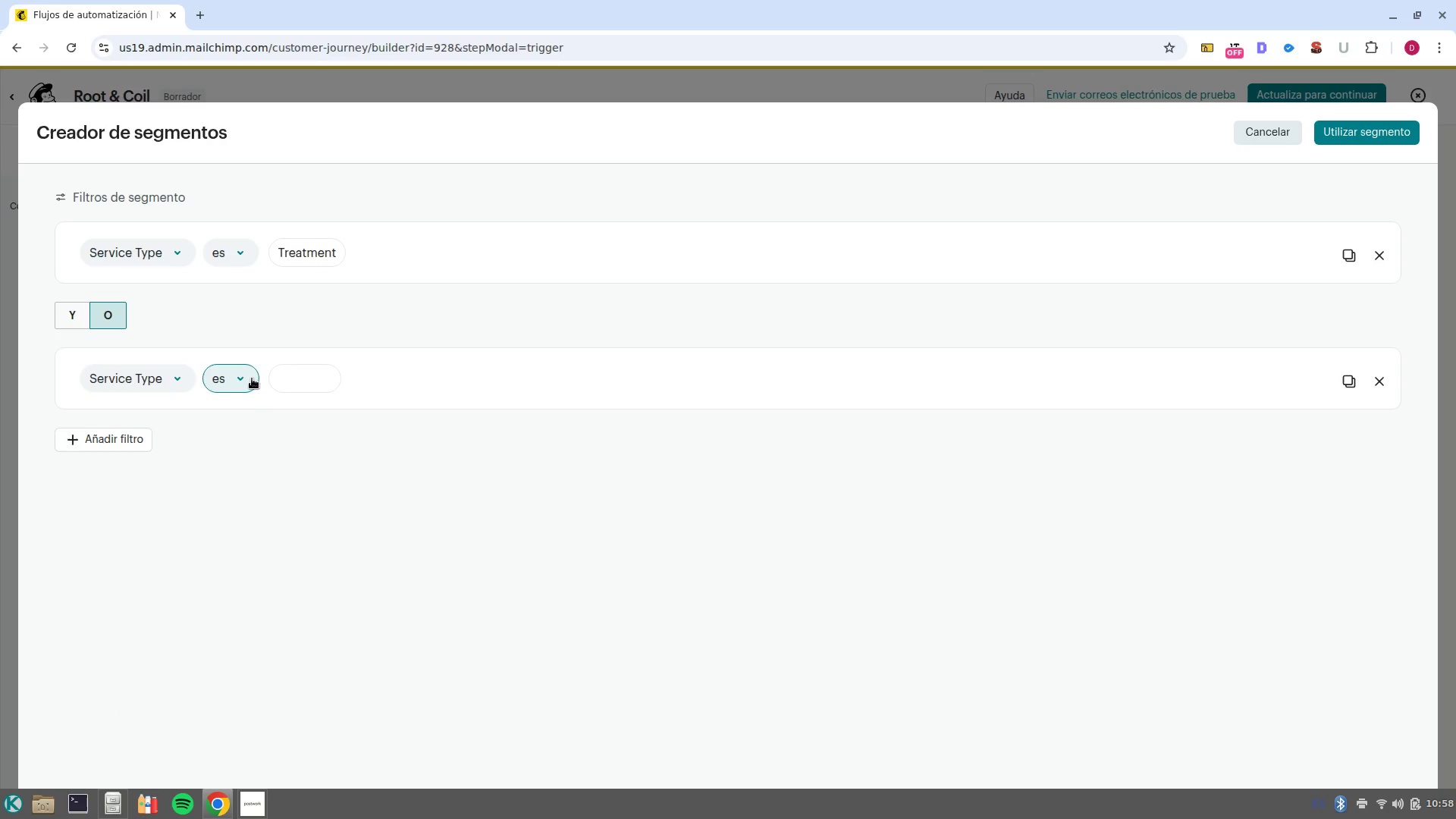 
left_click([306, 377])
 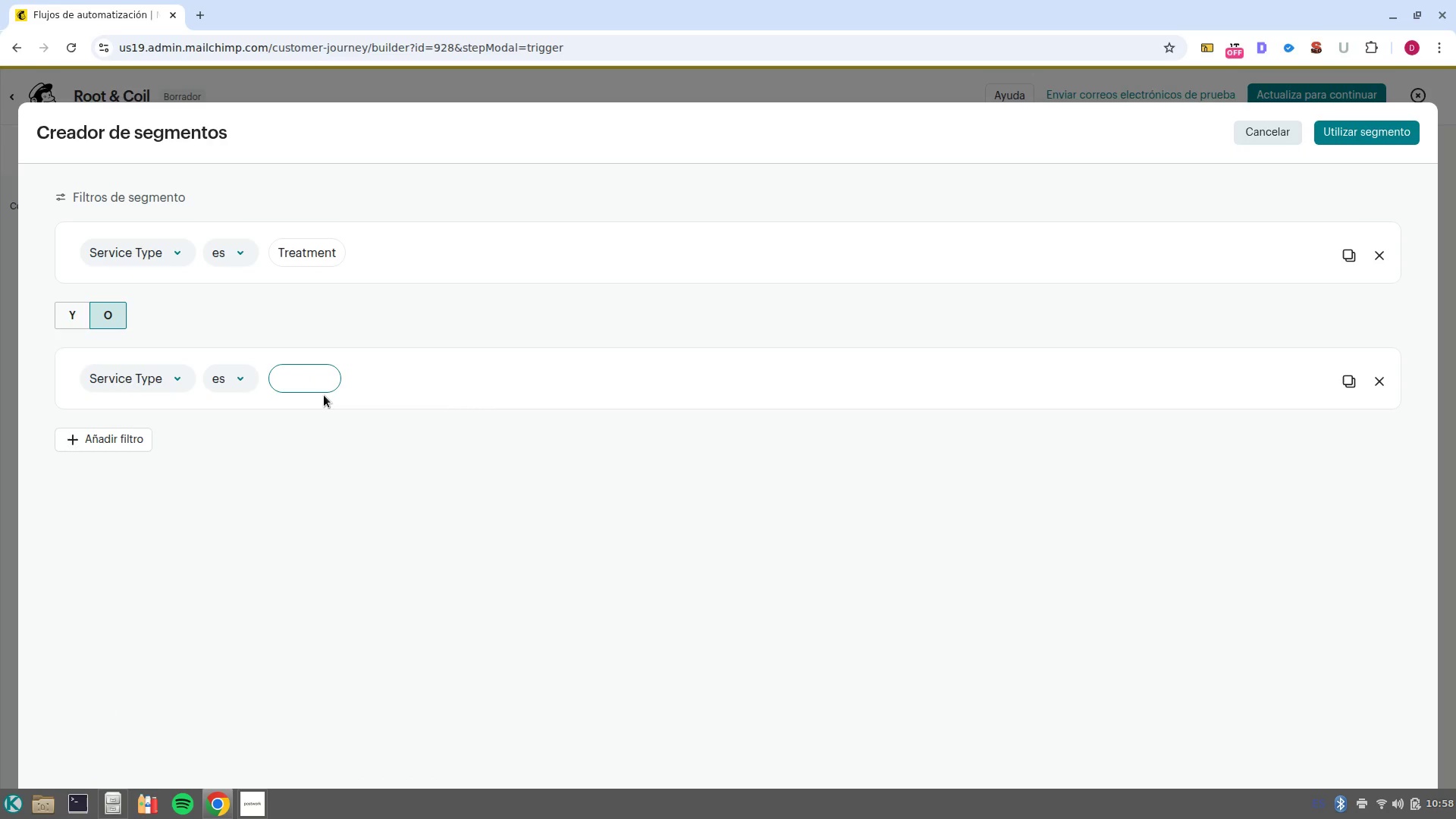 
type(Cut)
 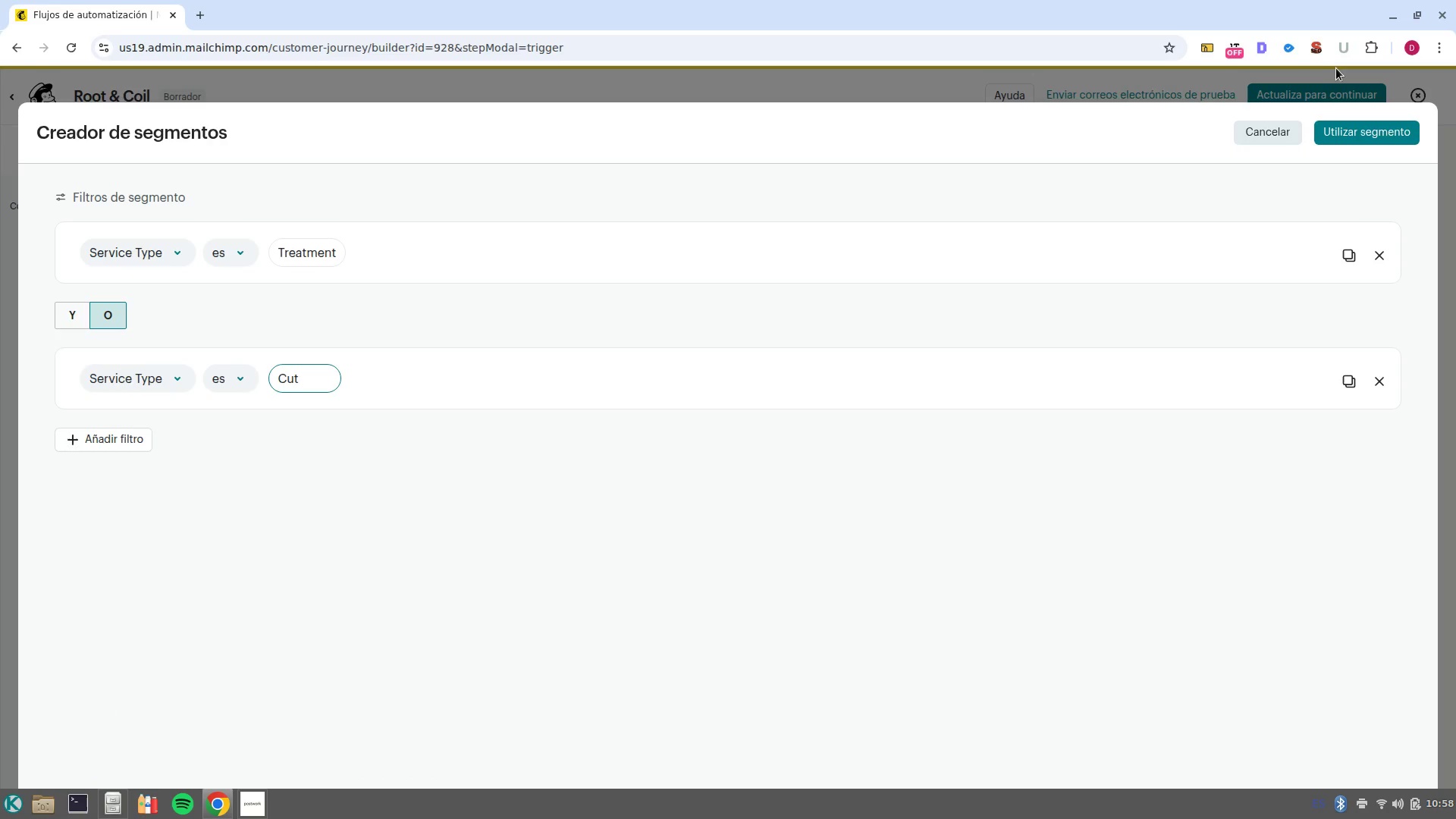 
left_click([1384, 137])
 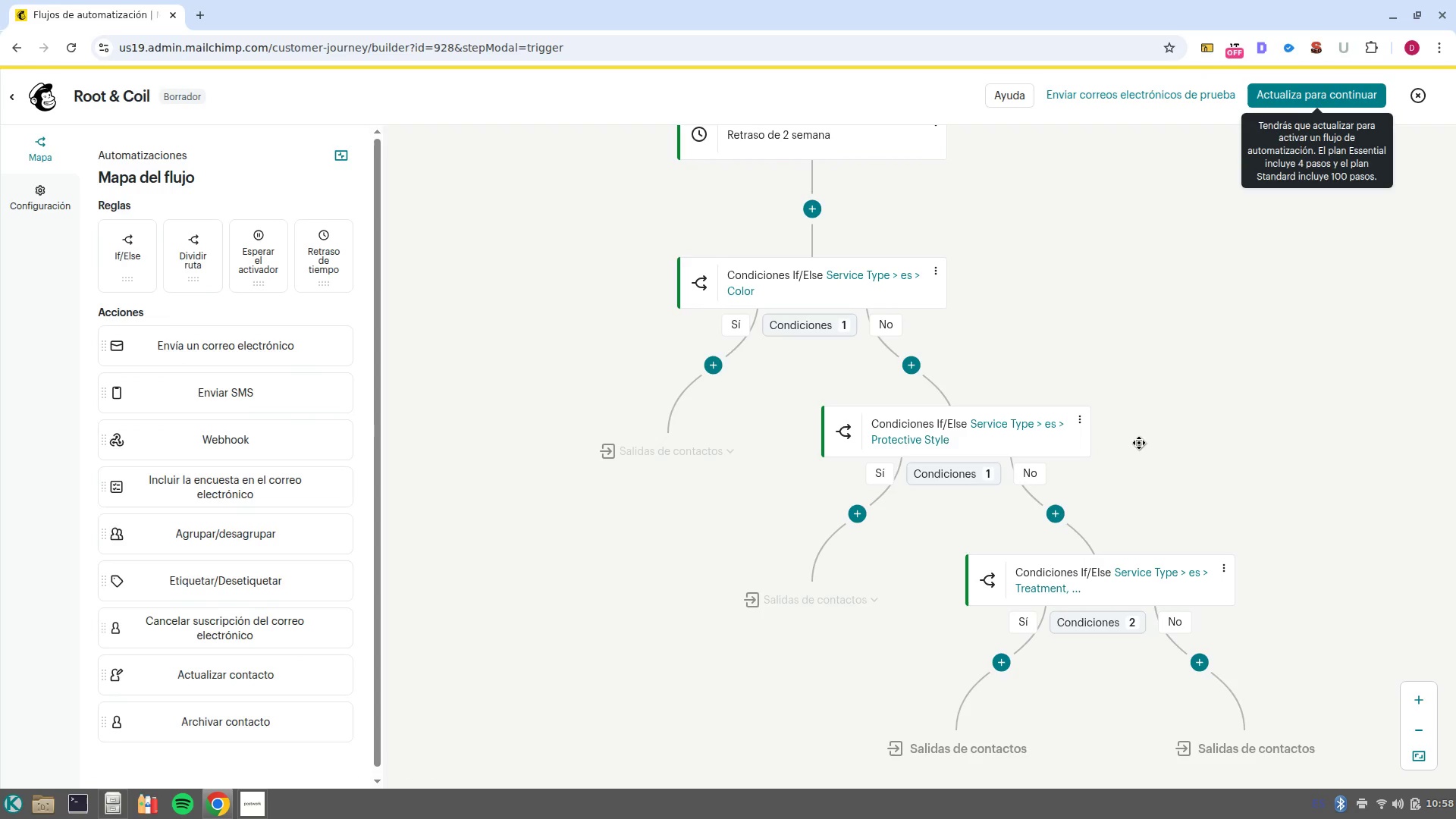 
left_click_drag(start_coordinate=[1157, 446], to_coordinate=[1185, 356])
 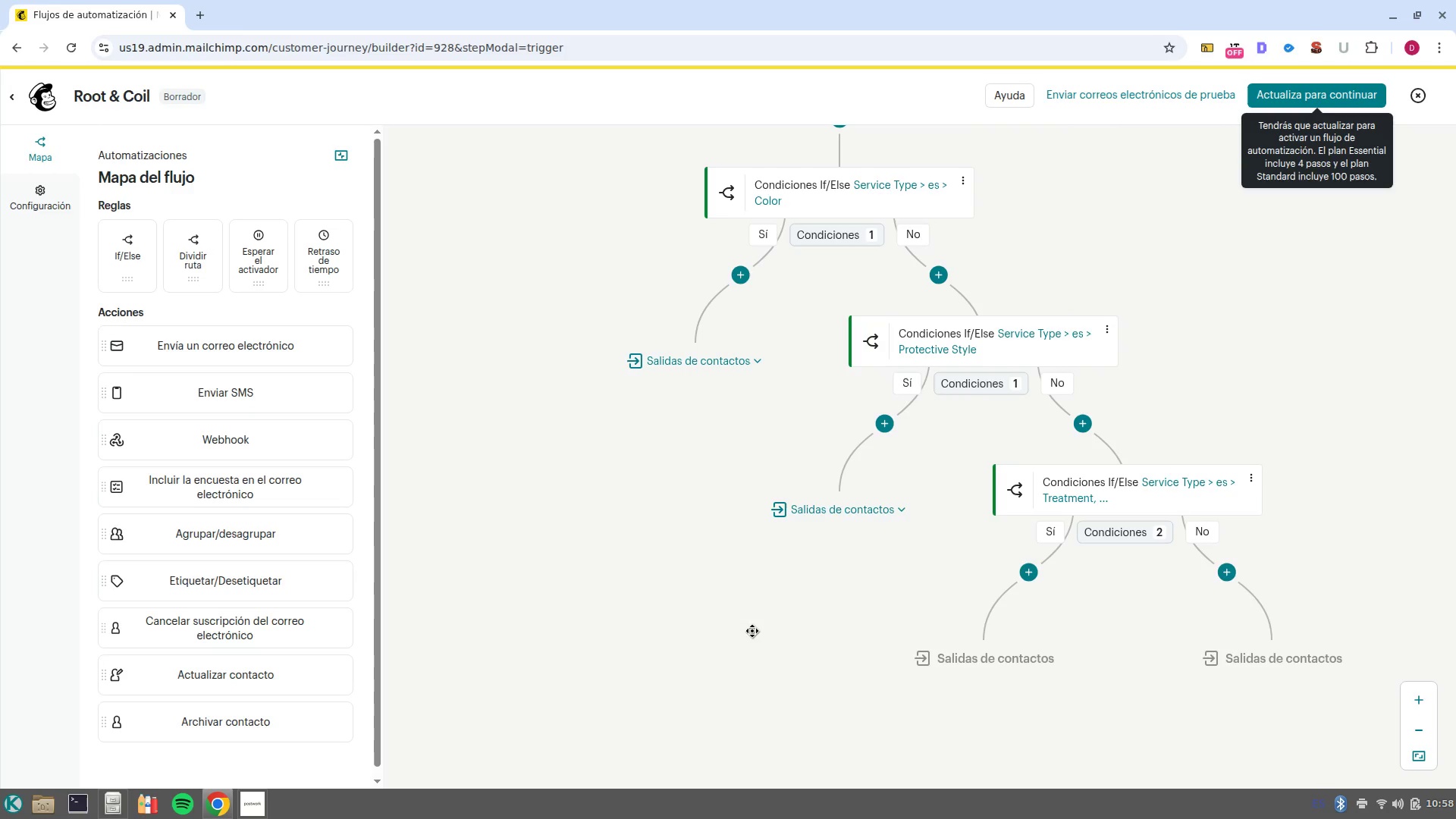 
wait(6.99)
 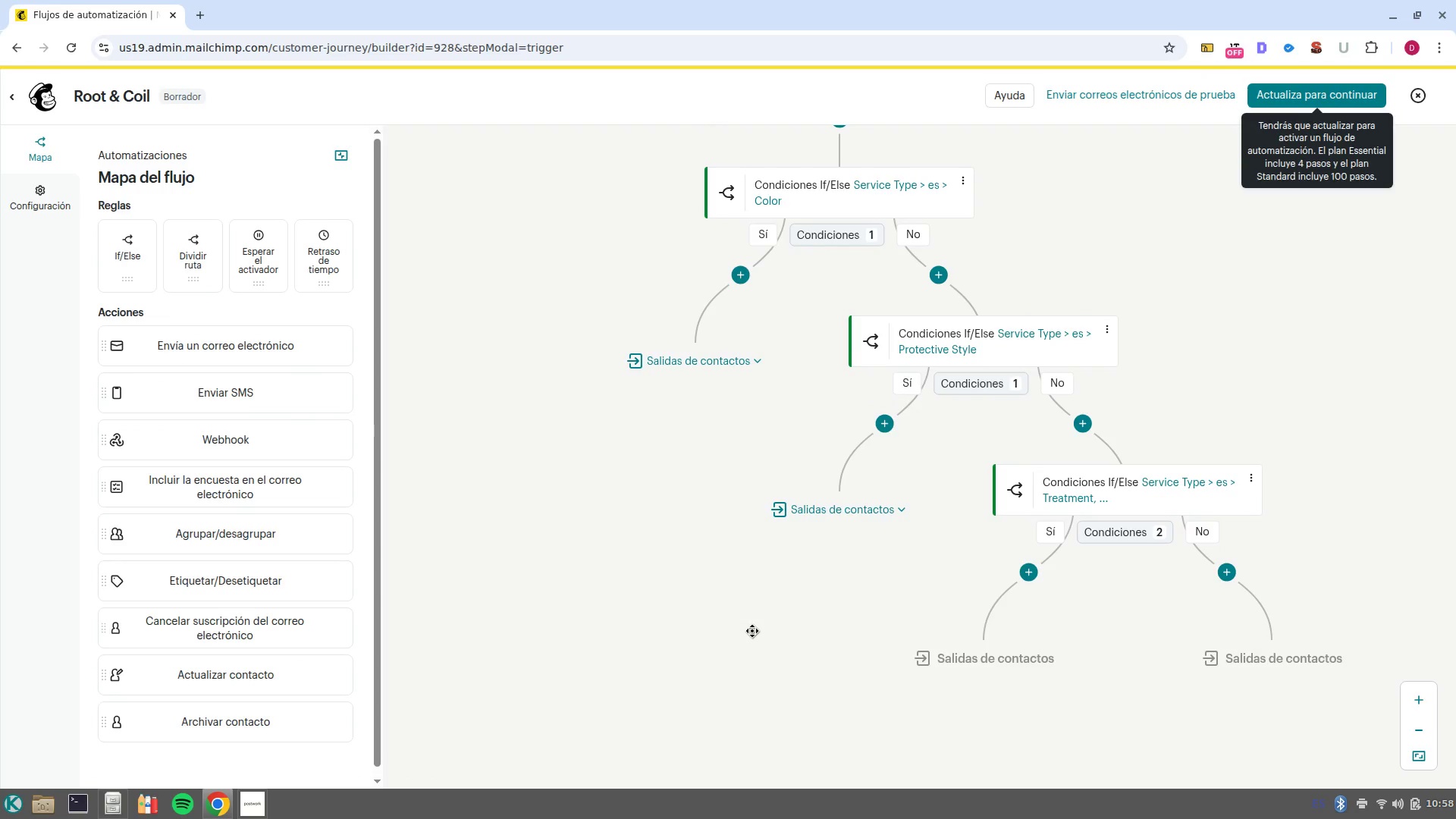 
left_click_drag(start_coordinate=[752, 631], to_coordinate=[713, 576])
 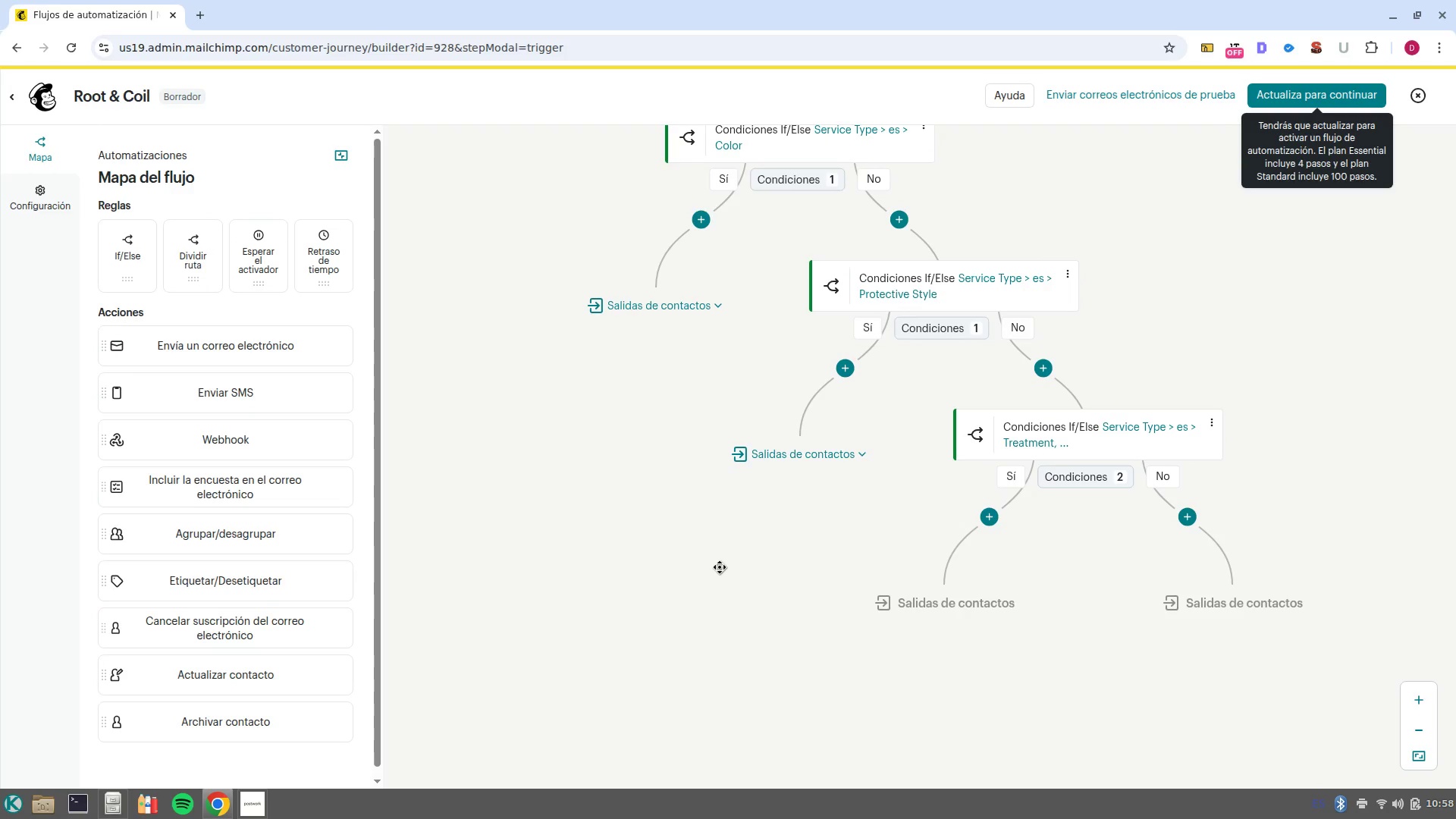 
left_click_drag(start_coordinate=[713, 582], to_coordinate=[599, 526])
 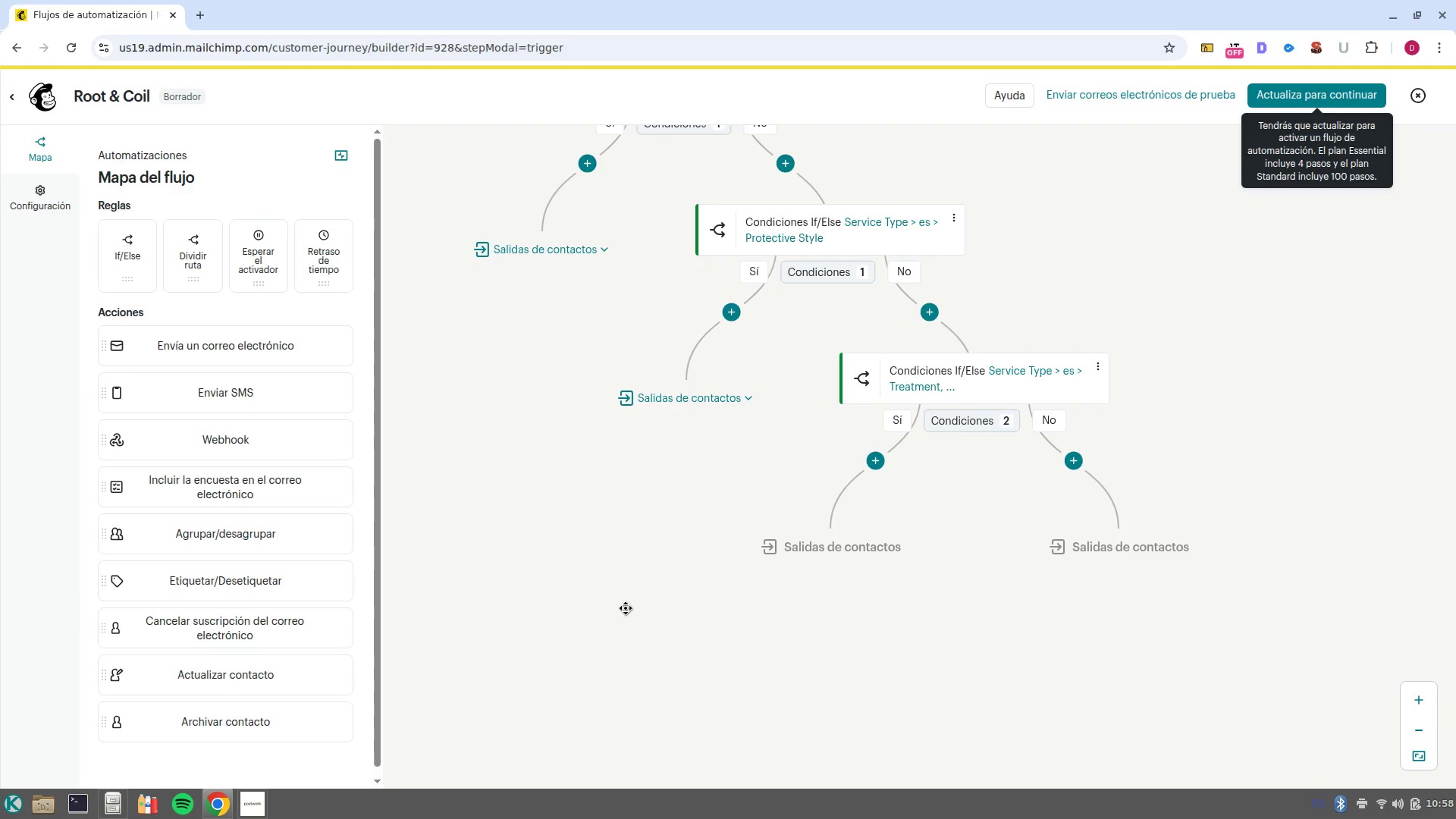 
left_click_drag(start_coordinate=[627, 611], to_coordinate=[603, 598])
 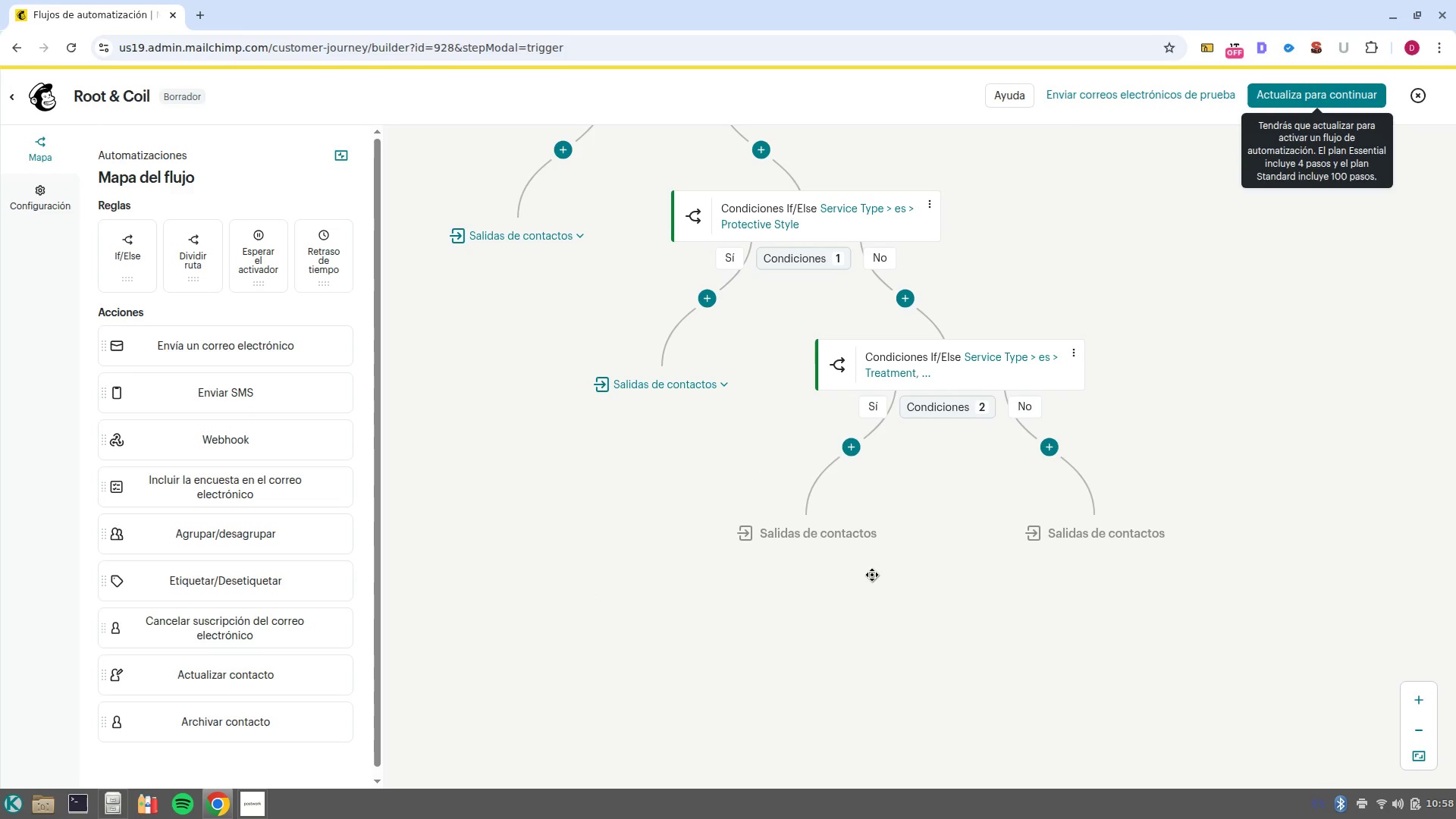 
mouse_move([886, 456])
 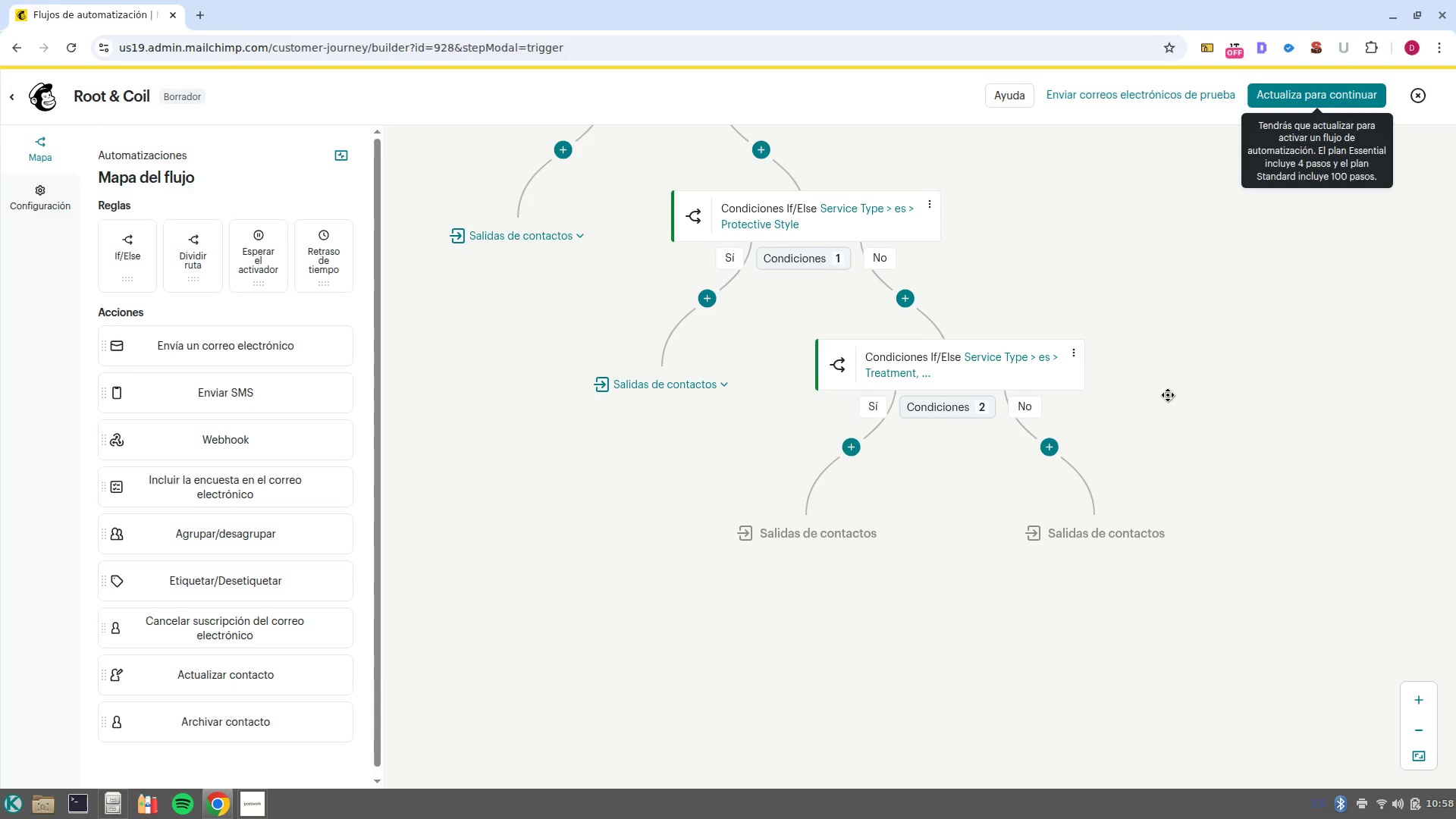 
left_click_drag(start_coordinate=[1163, 410], to_coordinate=[1304, 670])
 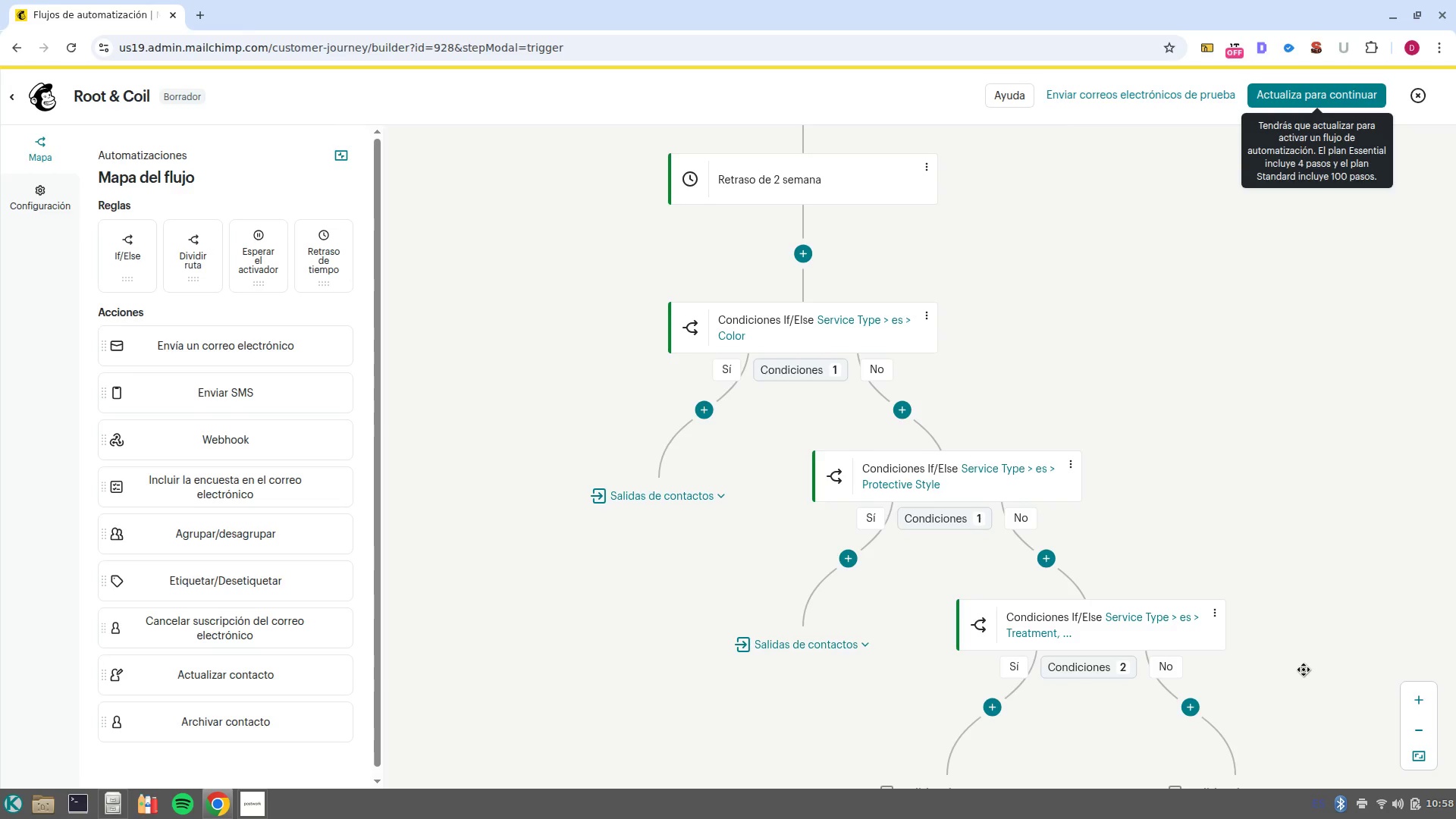 
left_click_drag(start_coordinate=[1304, 647], to_coordinate=[1270, 595])
 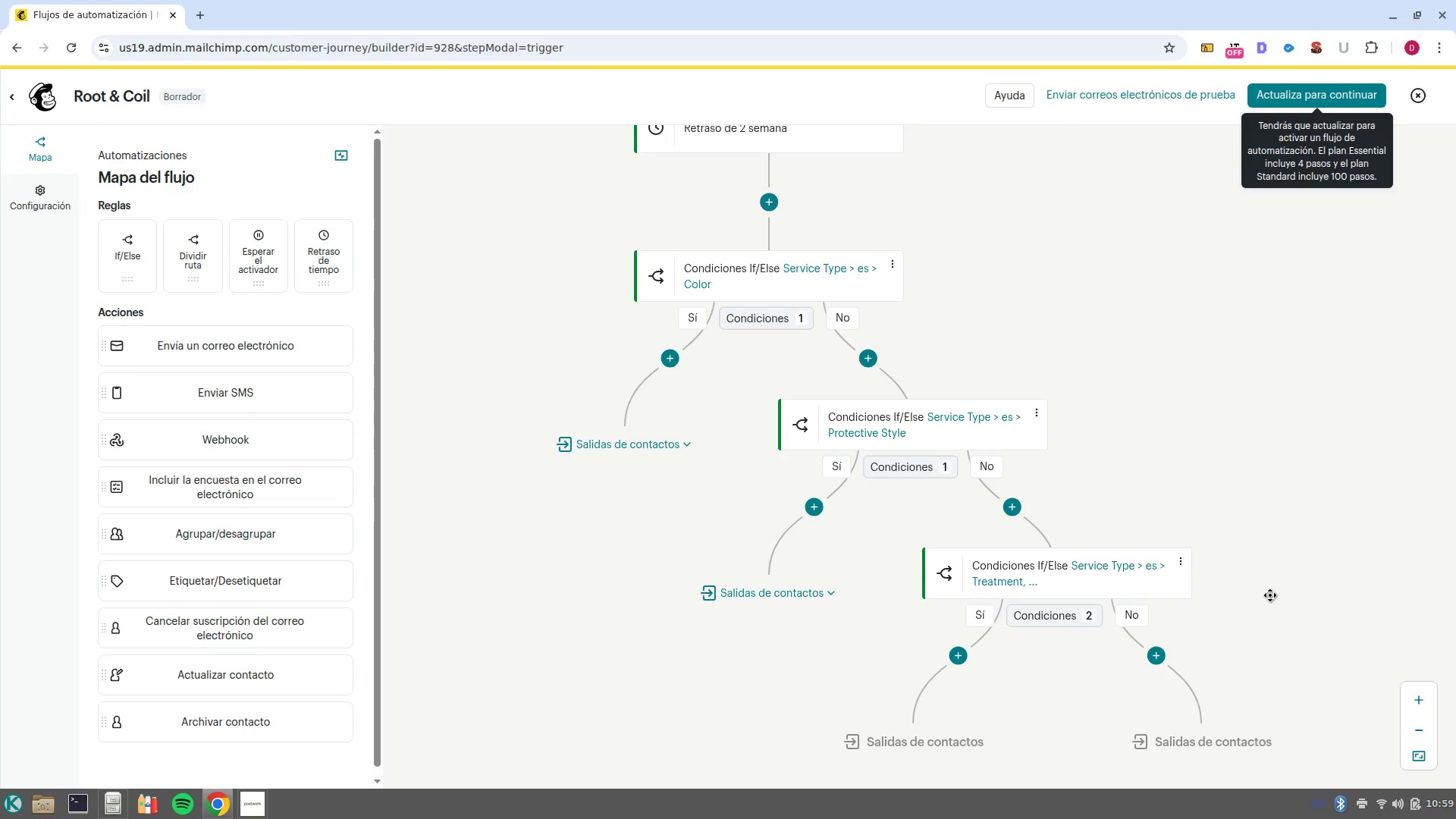 
wait(56.64)
 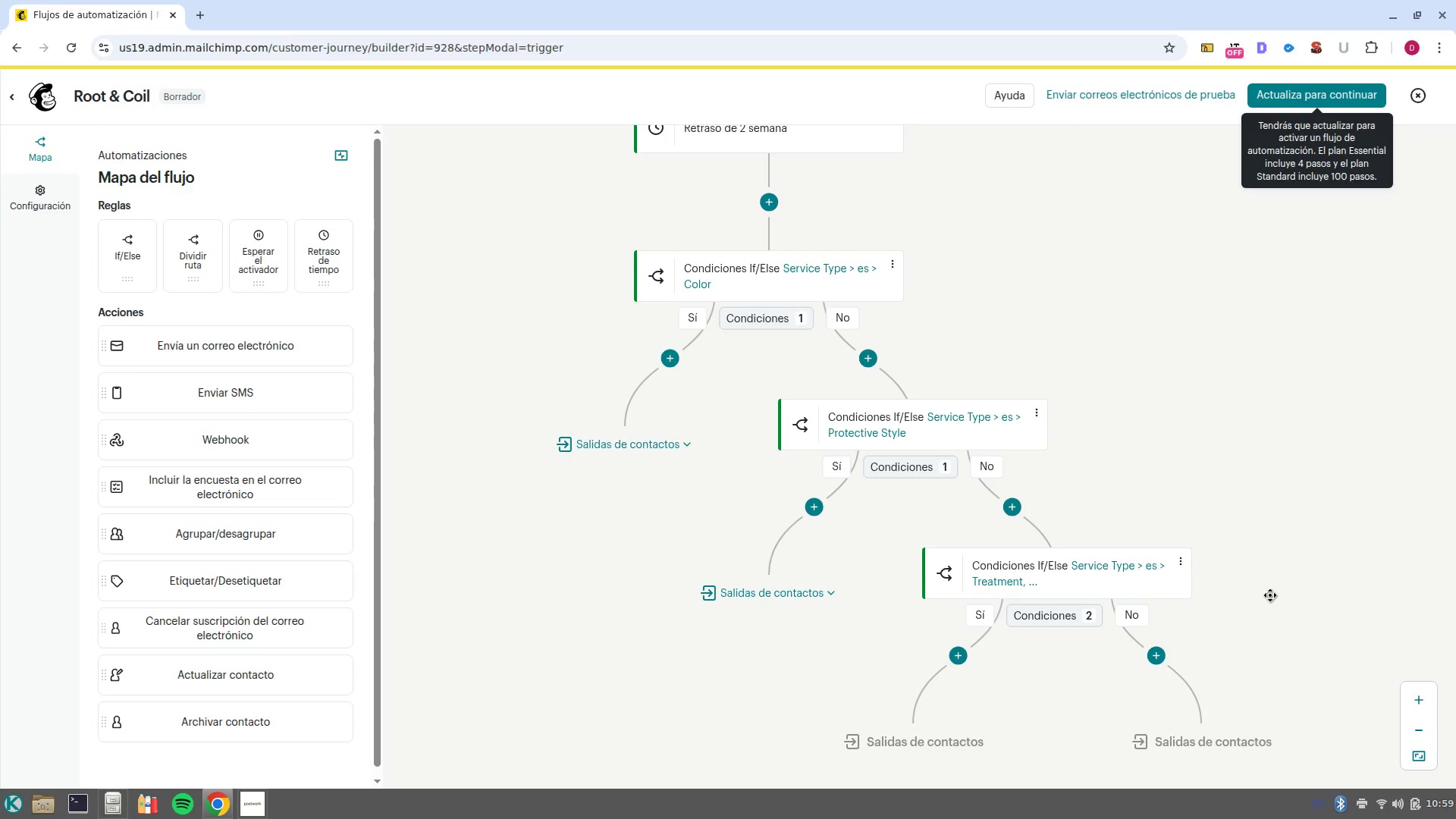 
left_click_drag(start_coordinate=[1203, 522], to_coordinate=[1100, 814])
 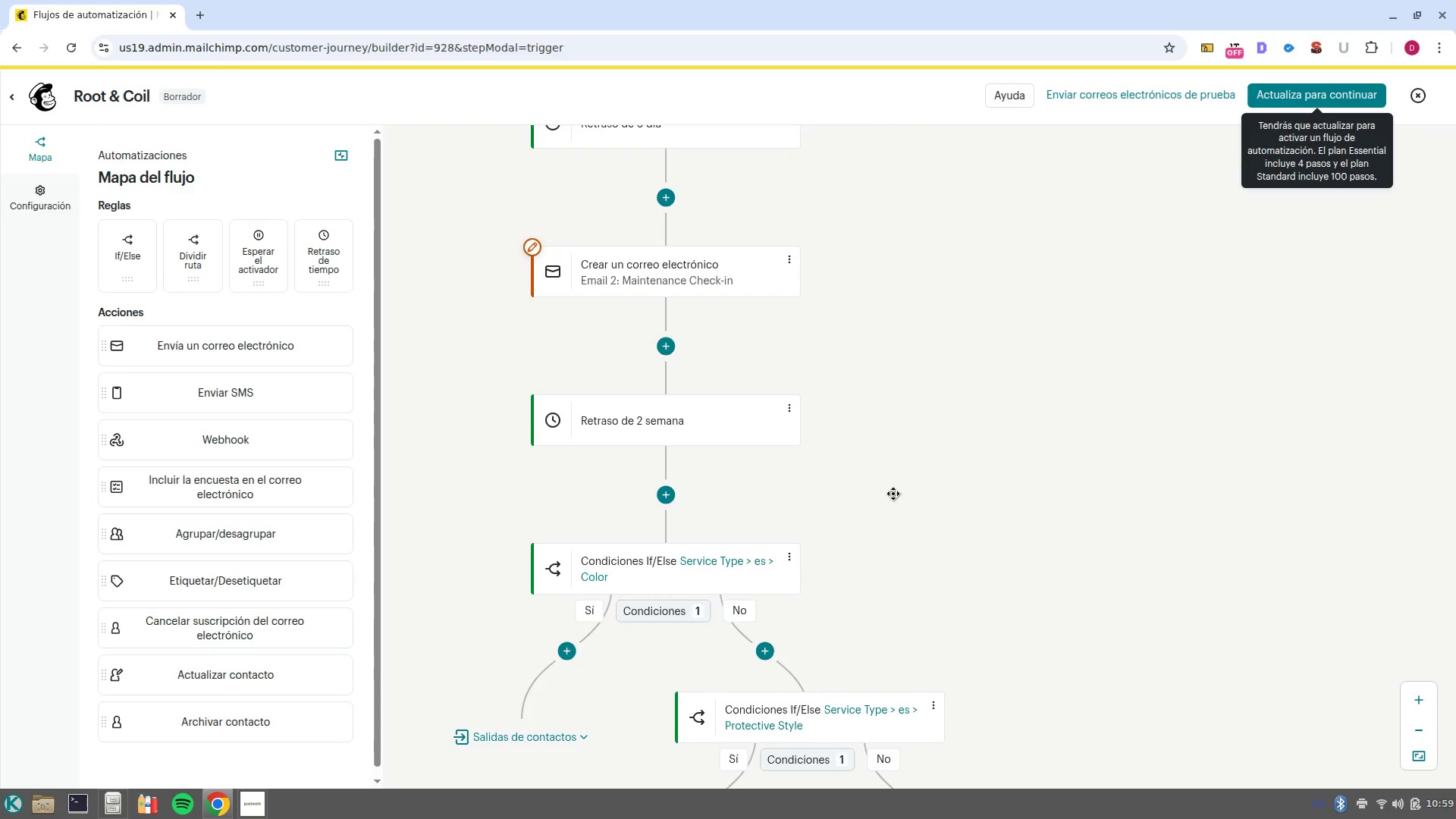 
left_click_drag(start_coordinate=[897, 506], to_coordinate=[976, 395])
 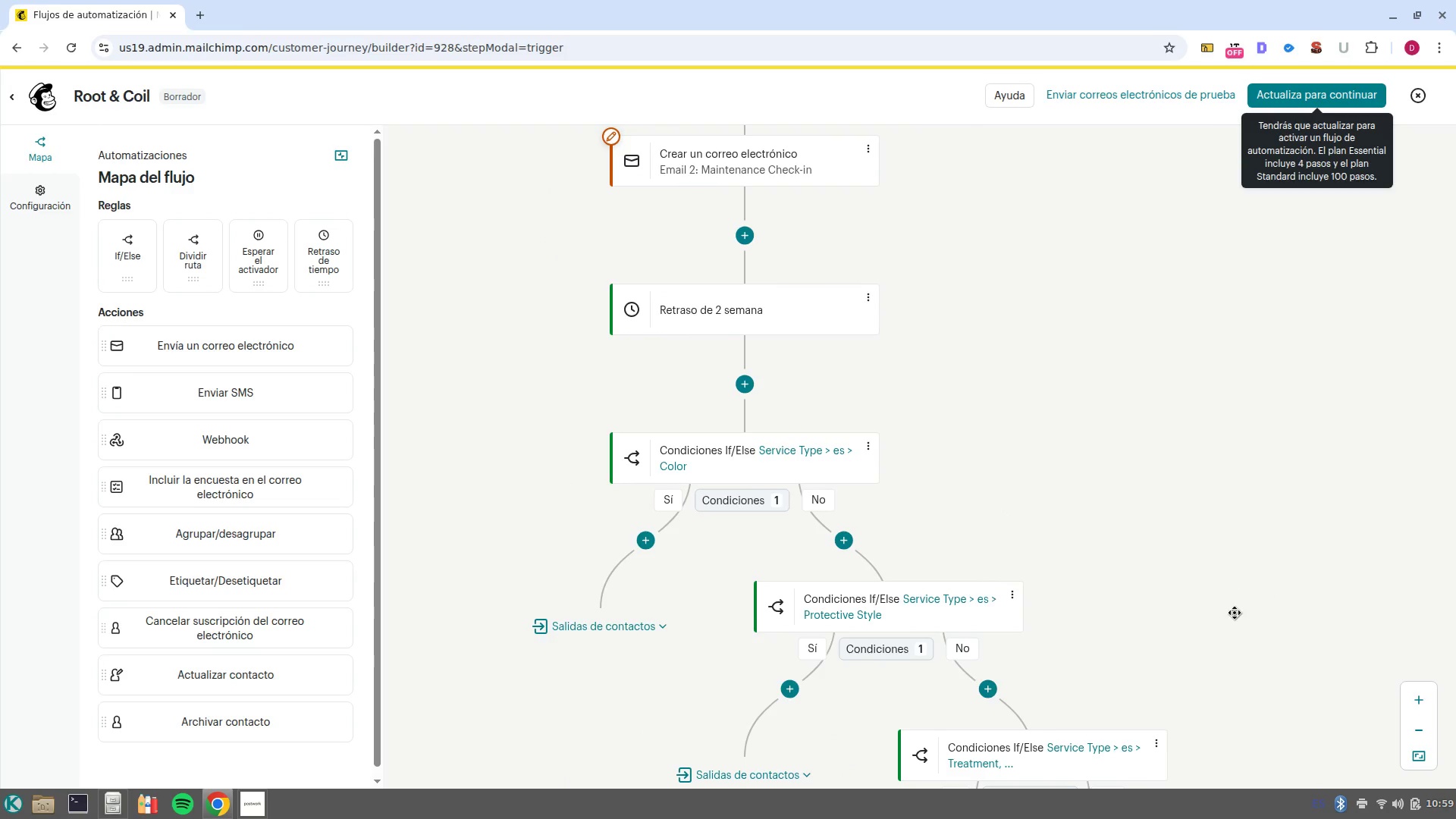 
left_click_drag(start_coordinate=[1226, 594], to_coordinate=[1321, 344])
 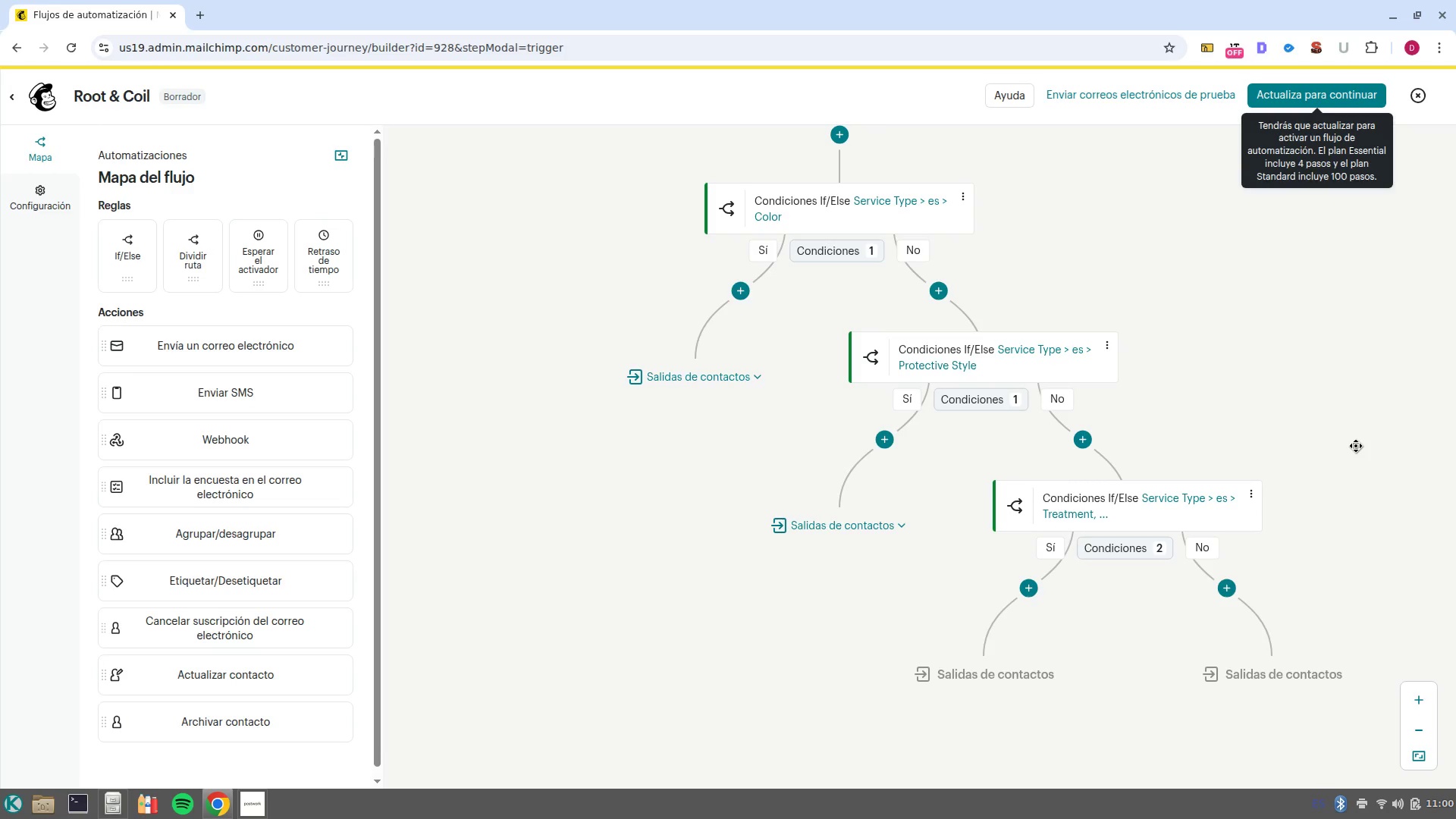 
wait(16.65)
 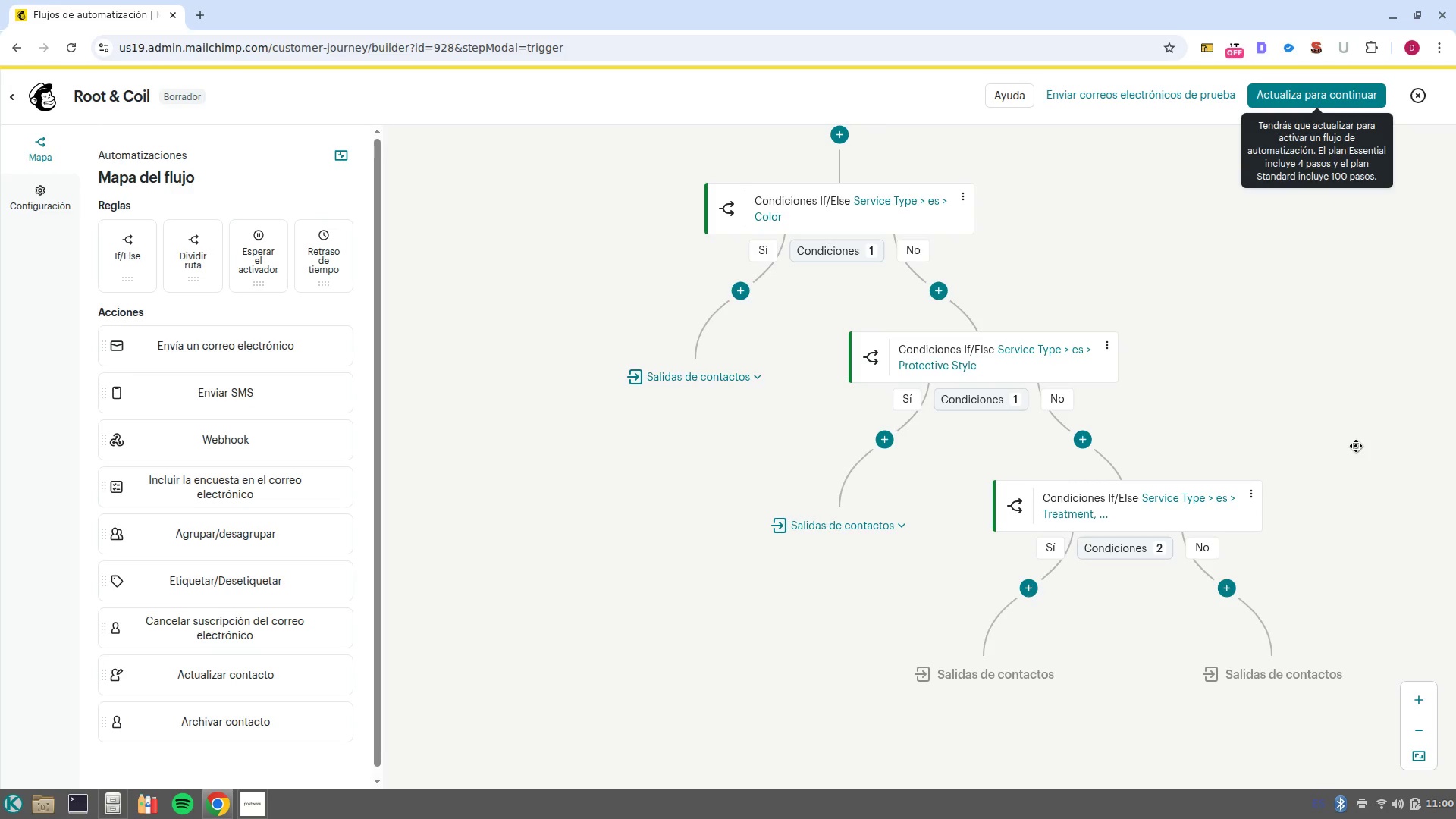 
left_click([726, 297])
 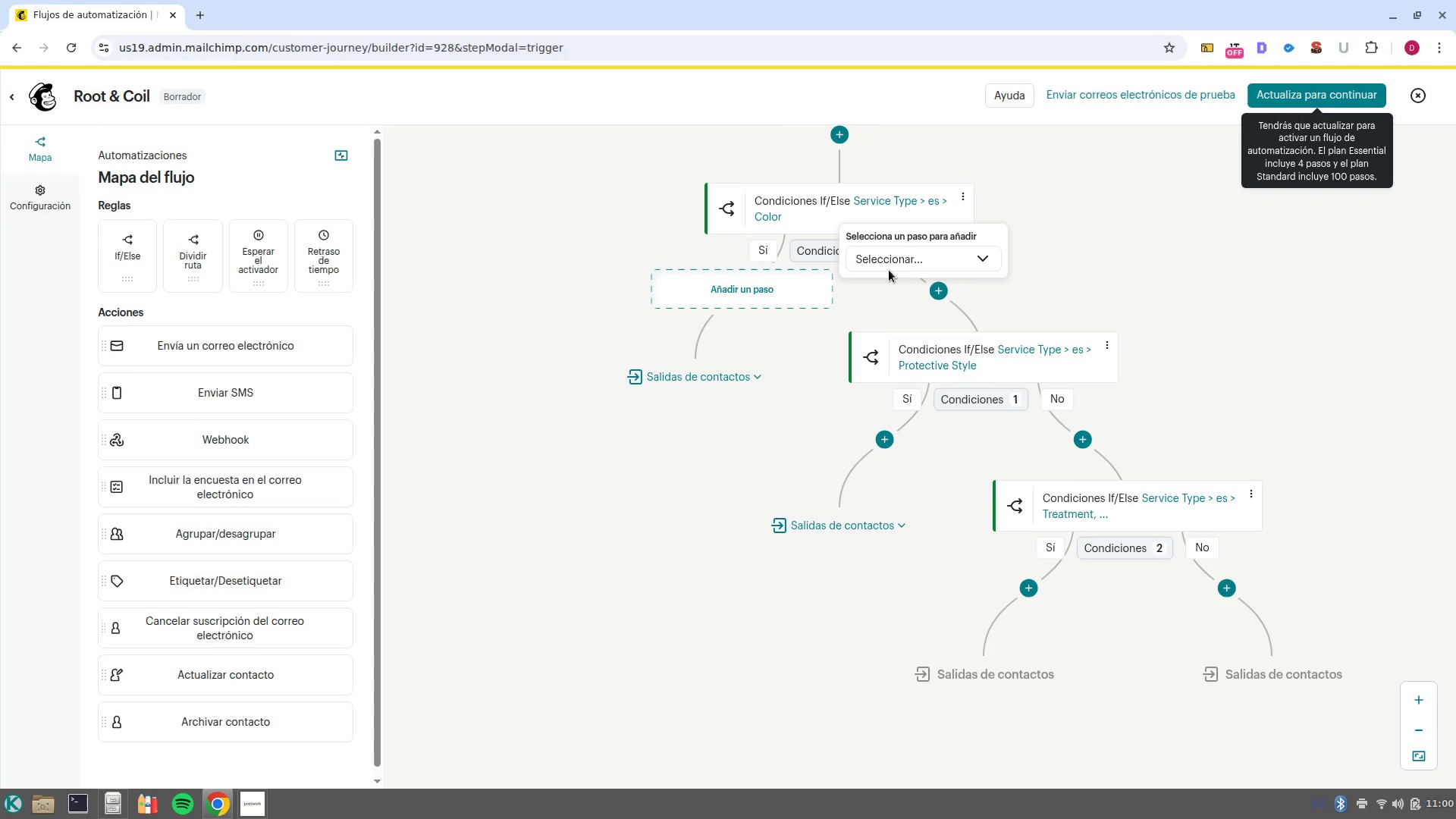 
left_click([899, 258])
 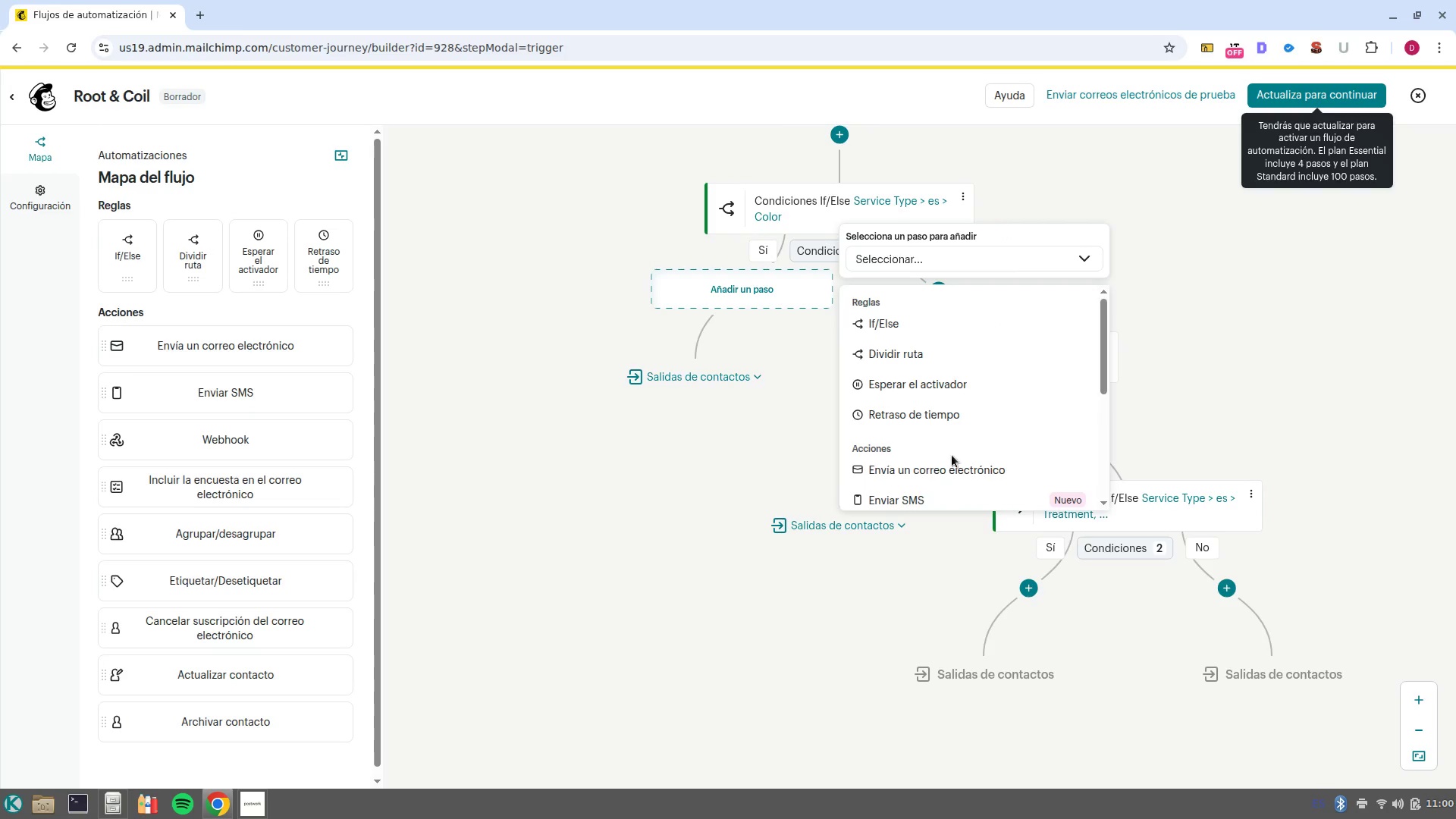 
left_click([963, 471])
 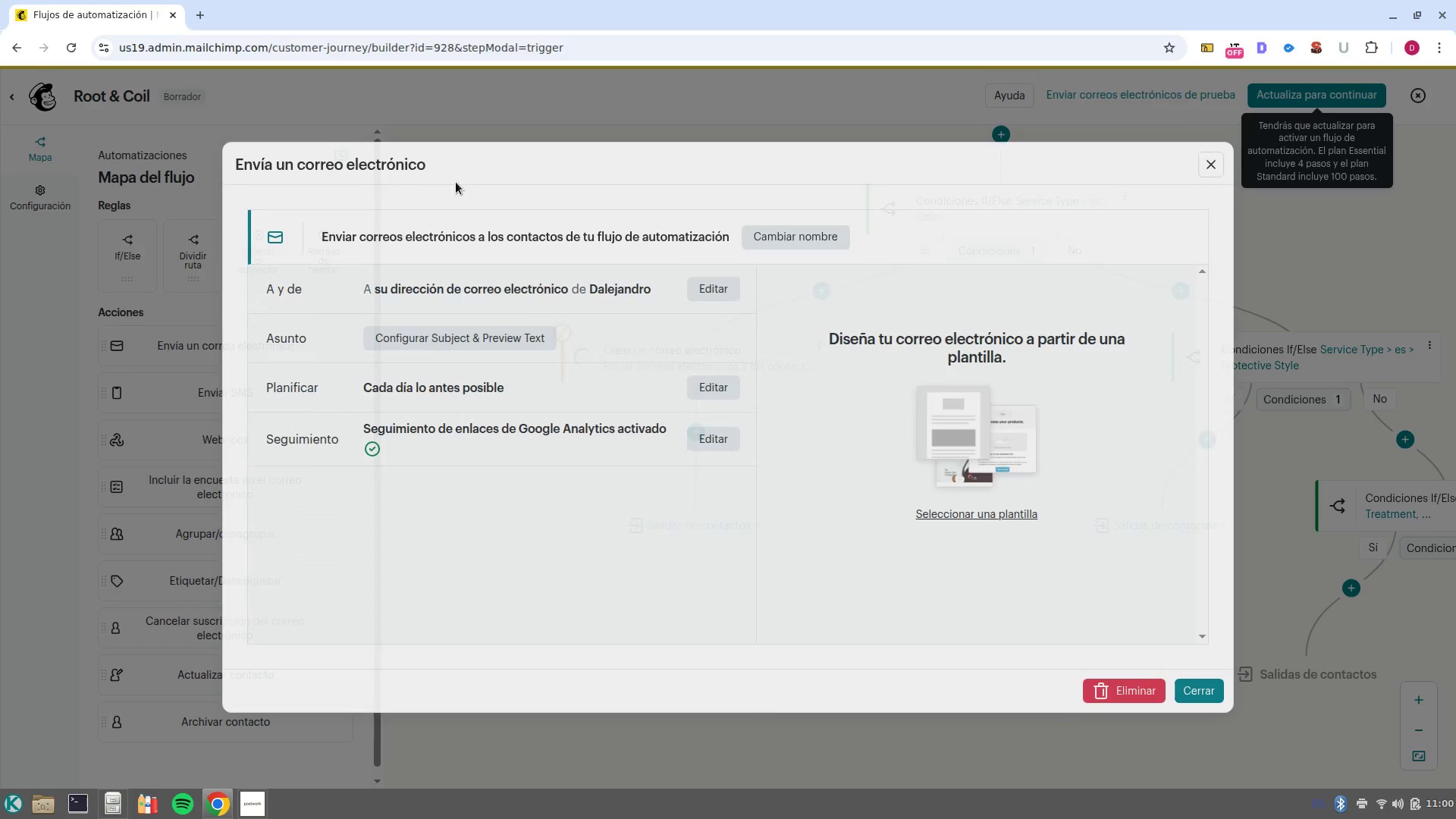 
left_click([788, 237])
 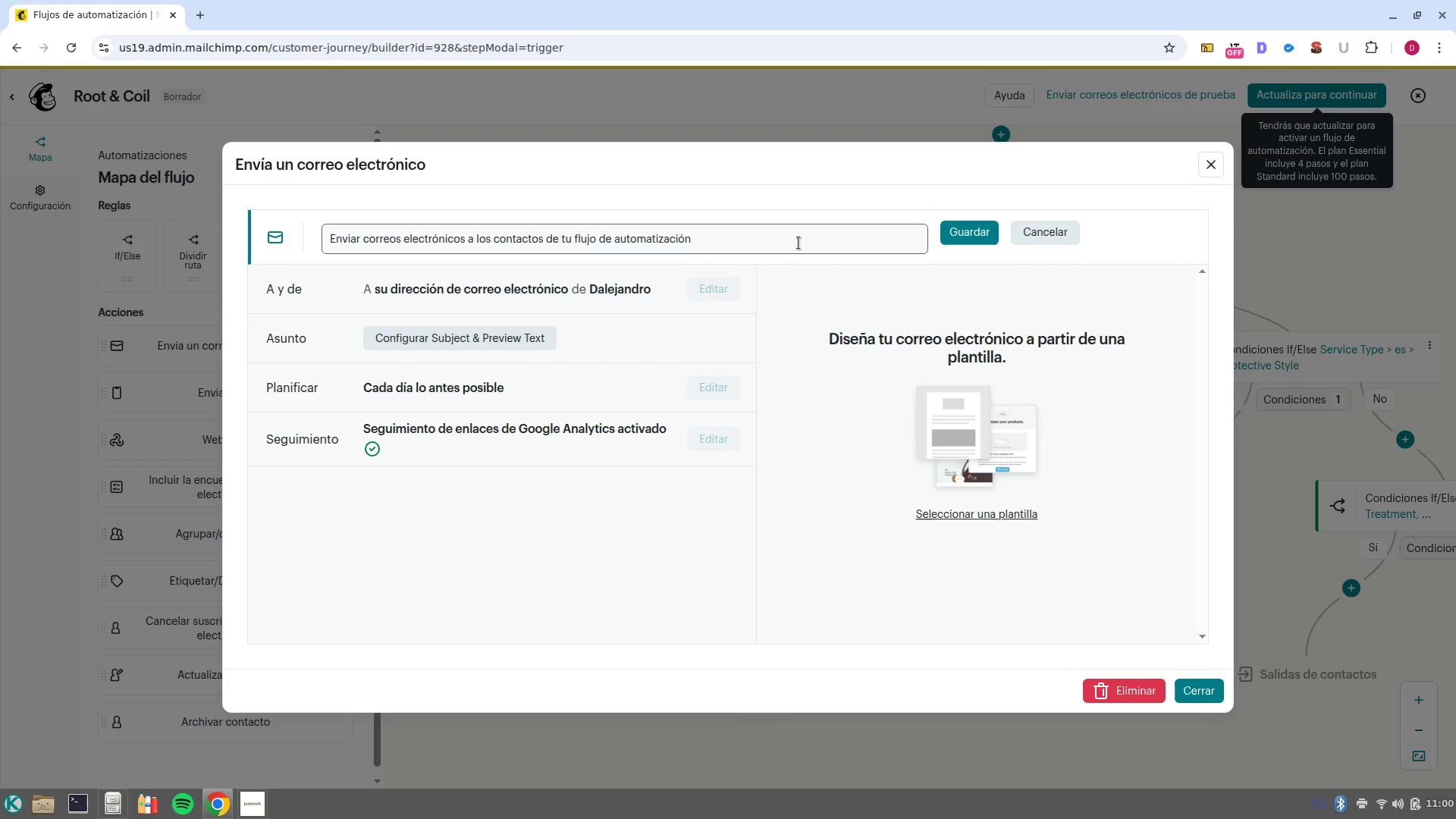 
double_click([799, 243])
 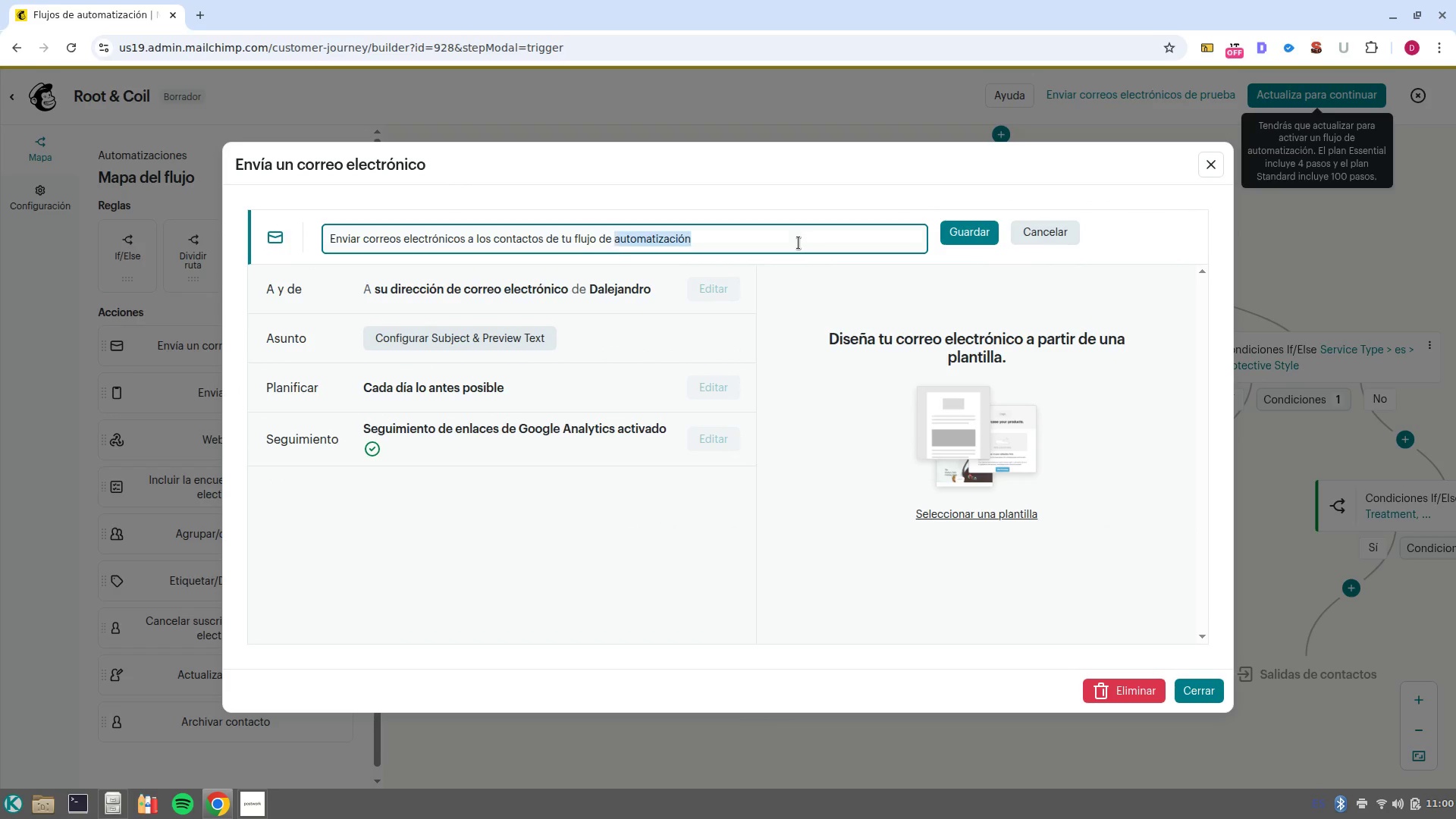 
triple_click([799, 243])
 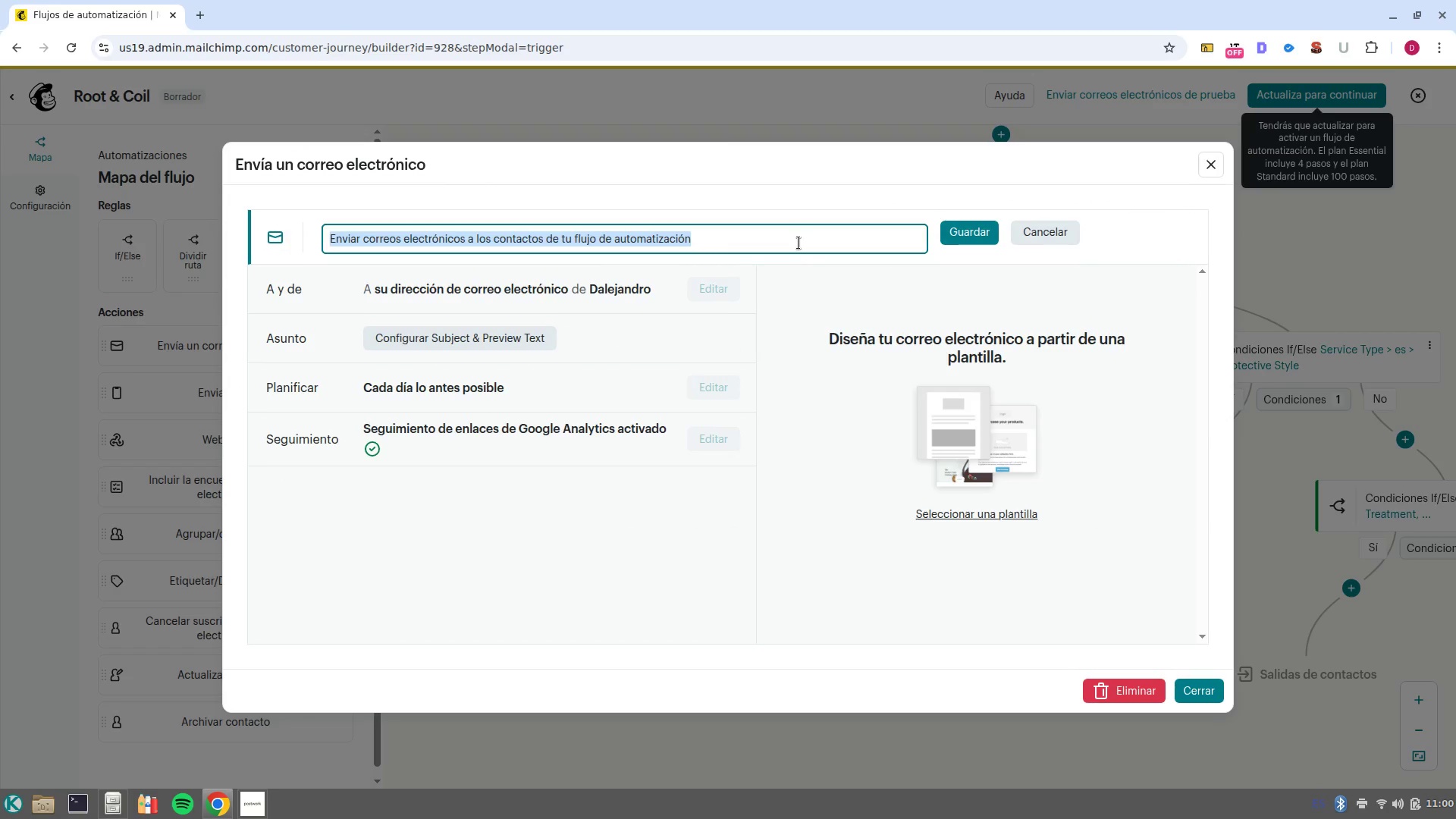 
type(Email 3> Educative)
 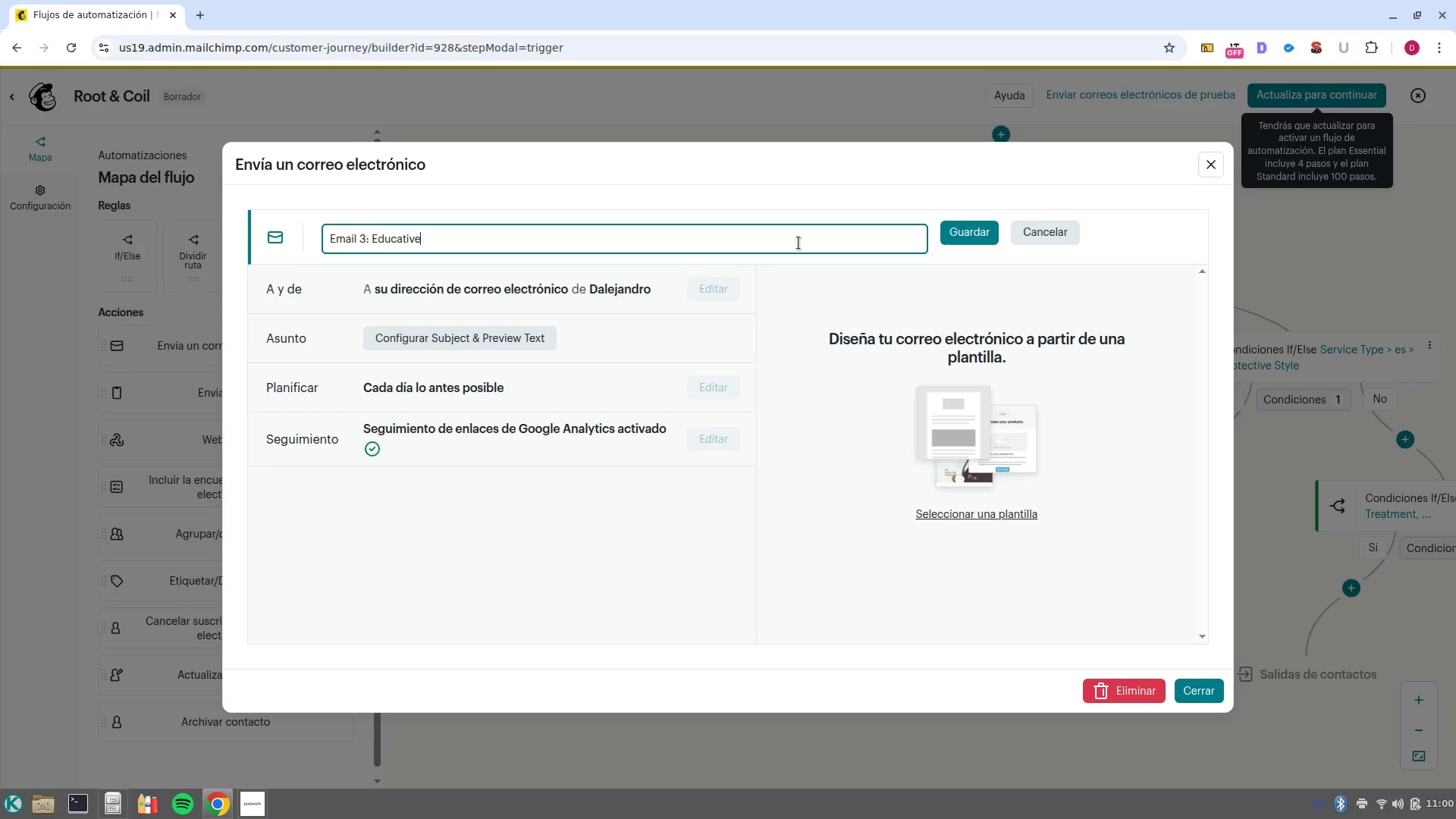 
double_click([799, 243])
 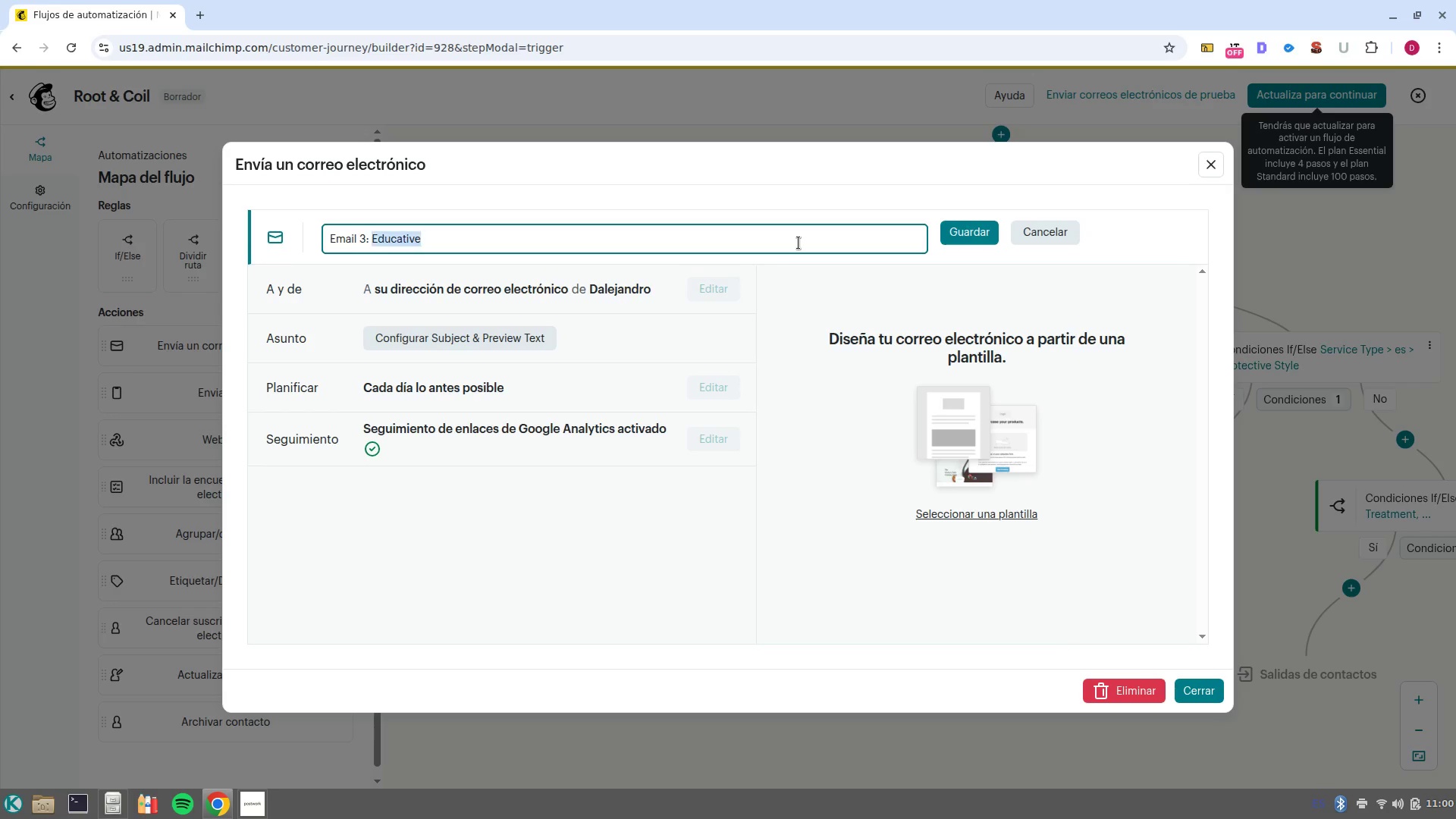 
triple_click([799, 243])
 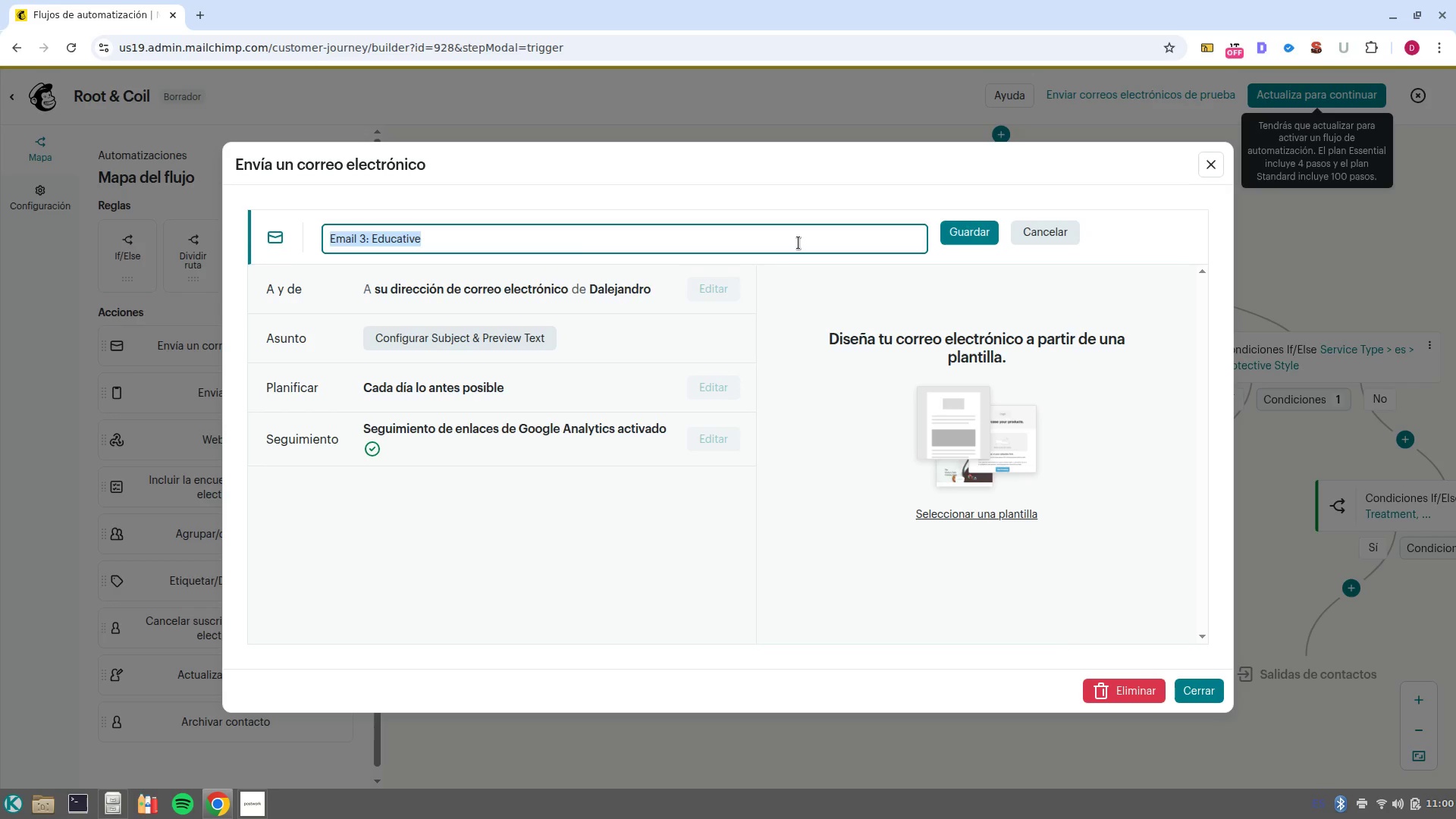 
key(Control+C)
 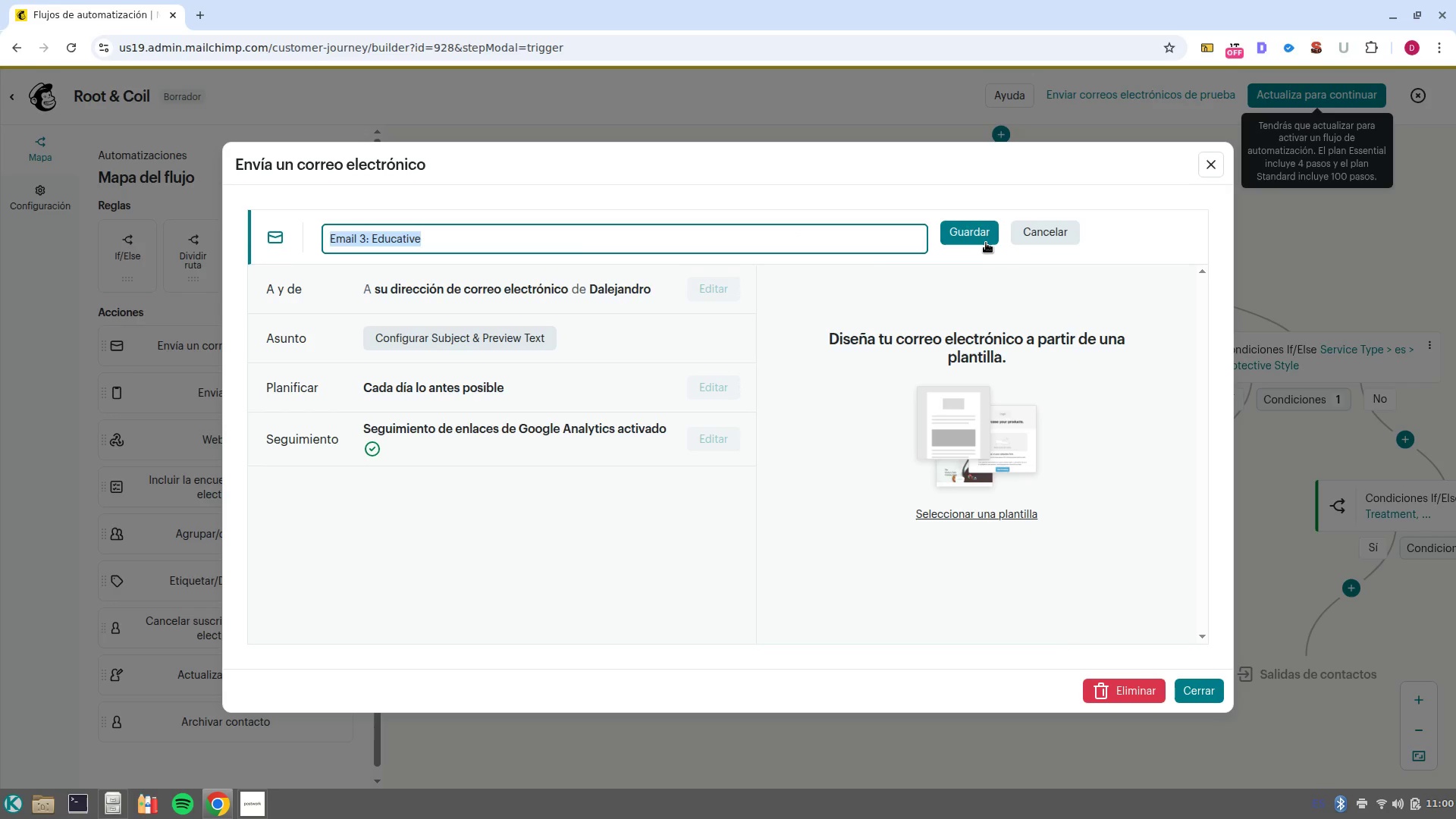 
left_click([985, 241])
 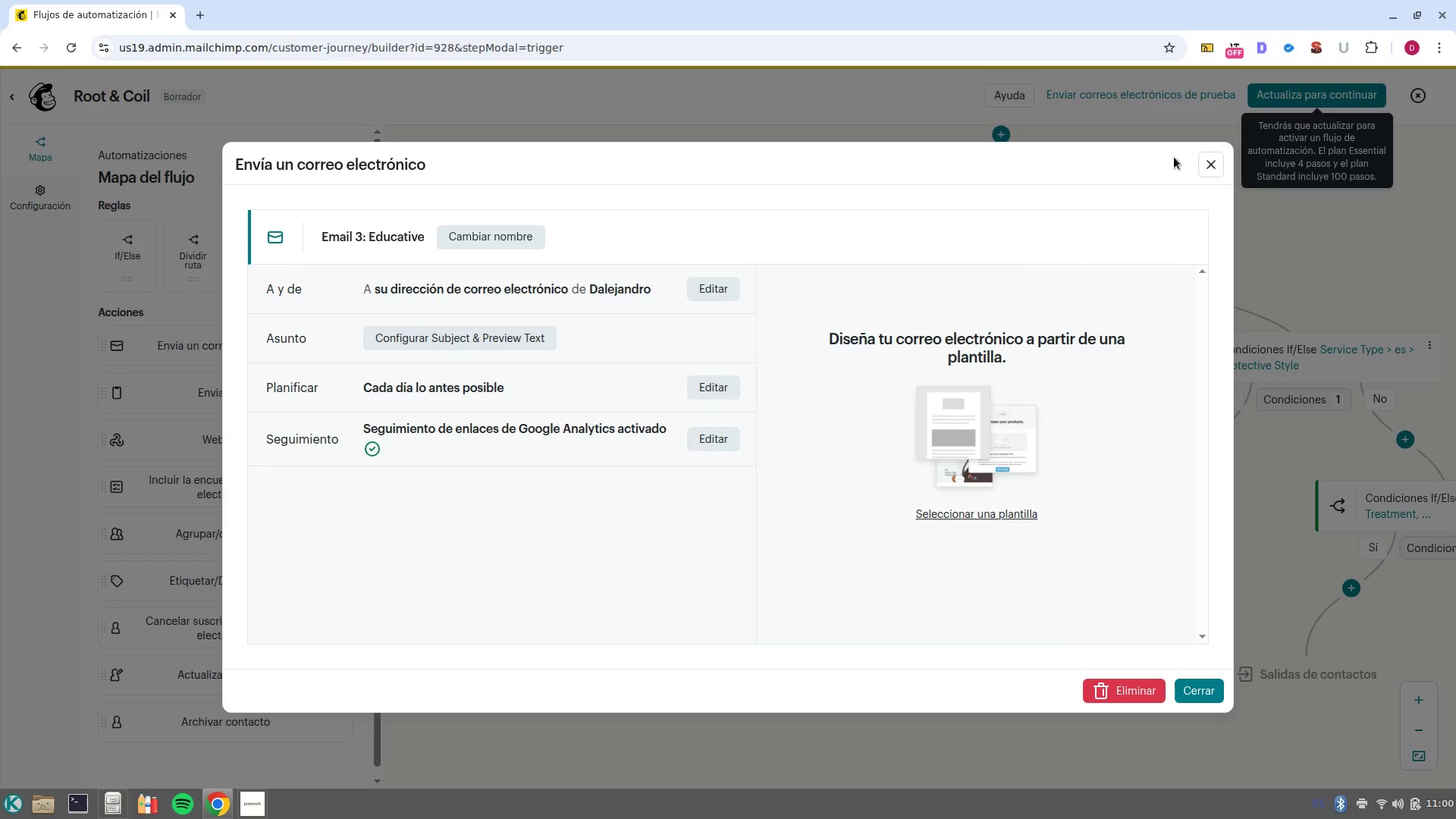 
left_click([1219, 167])
 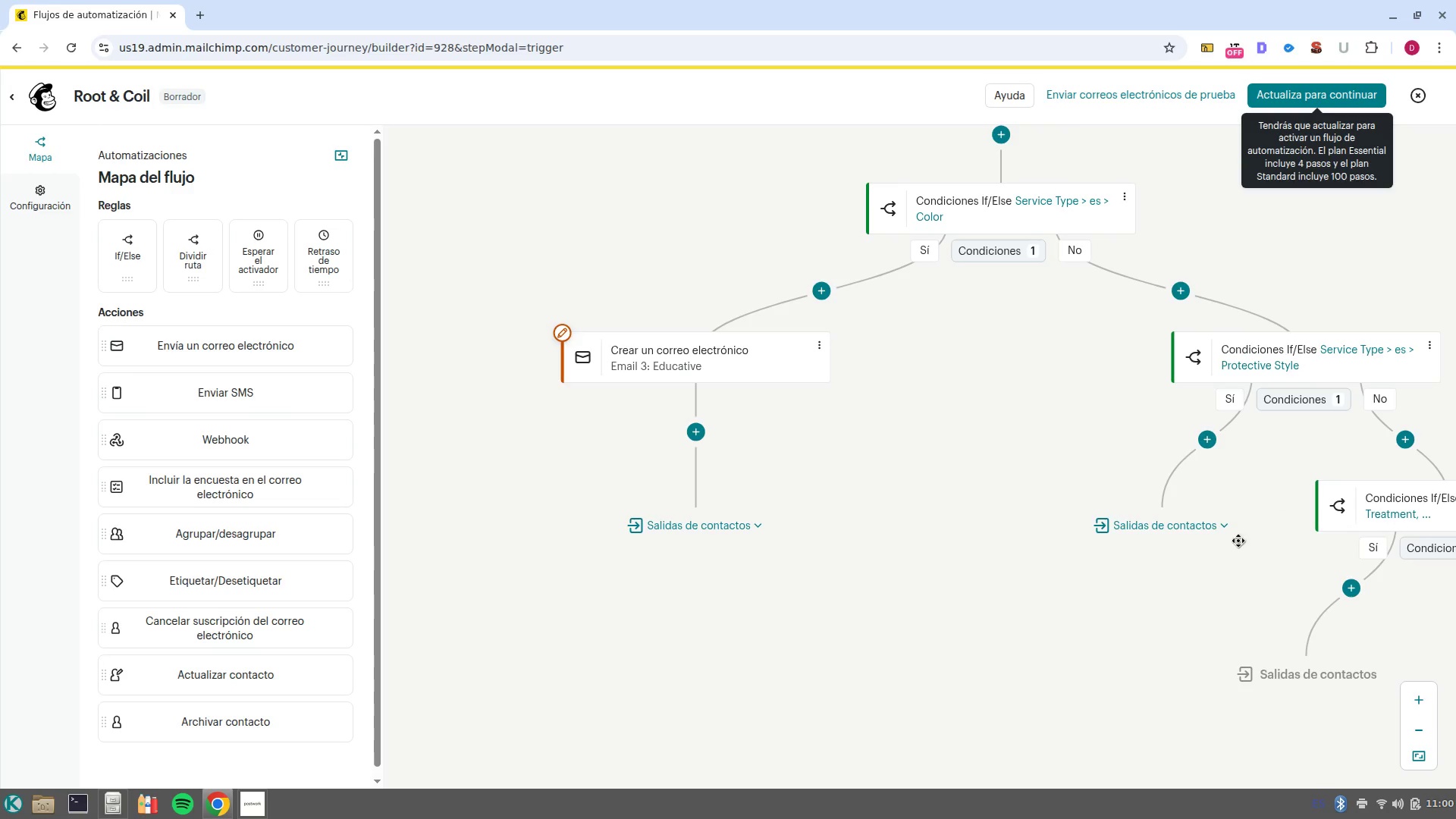 
left_click_drag(start_coordinate=[1225, 549], to_coordinate=[1135, 513])
 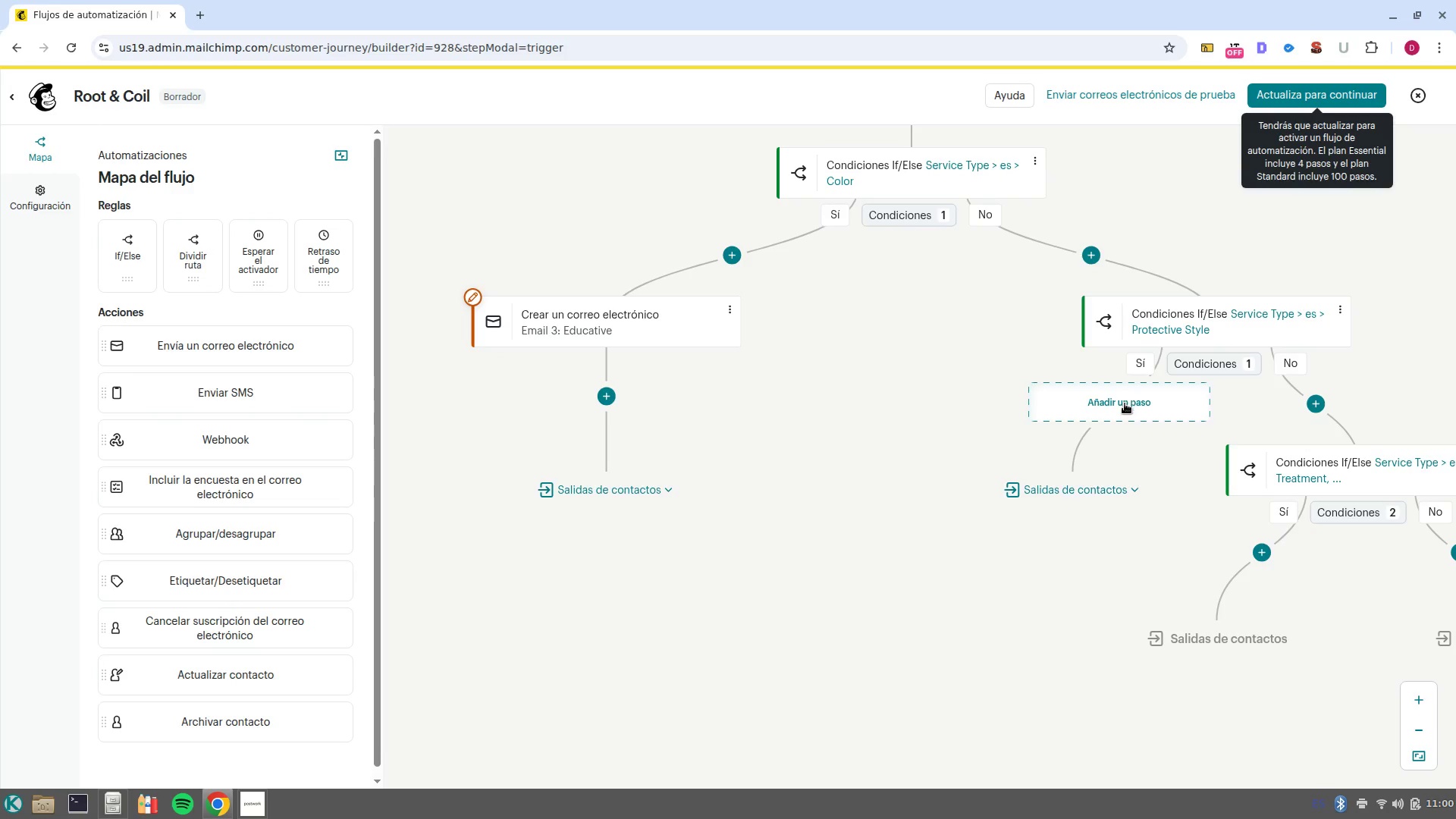 
left_click([1125, 403])
 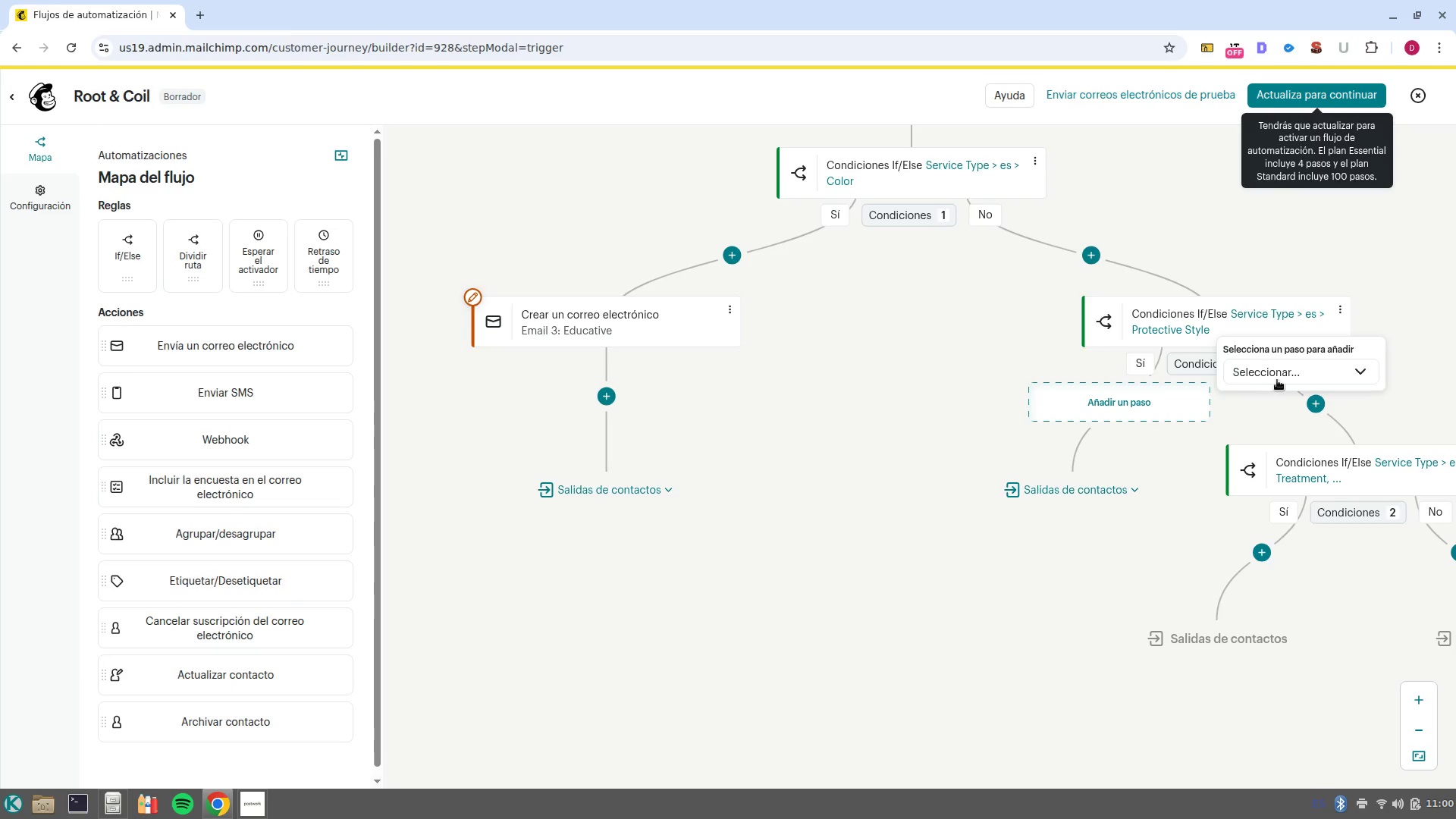 
left_click([1282, 380])
 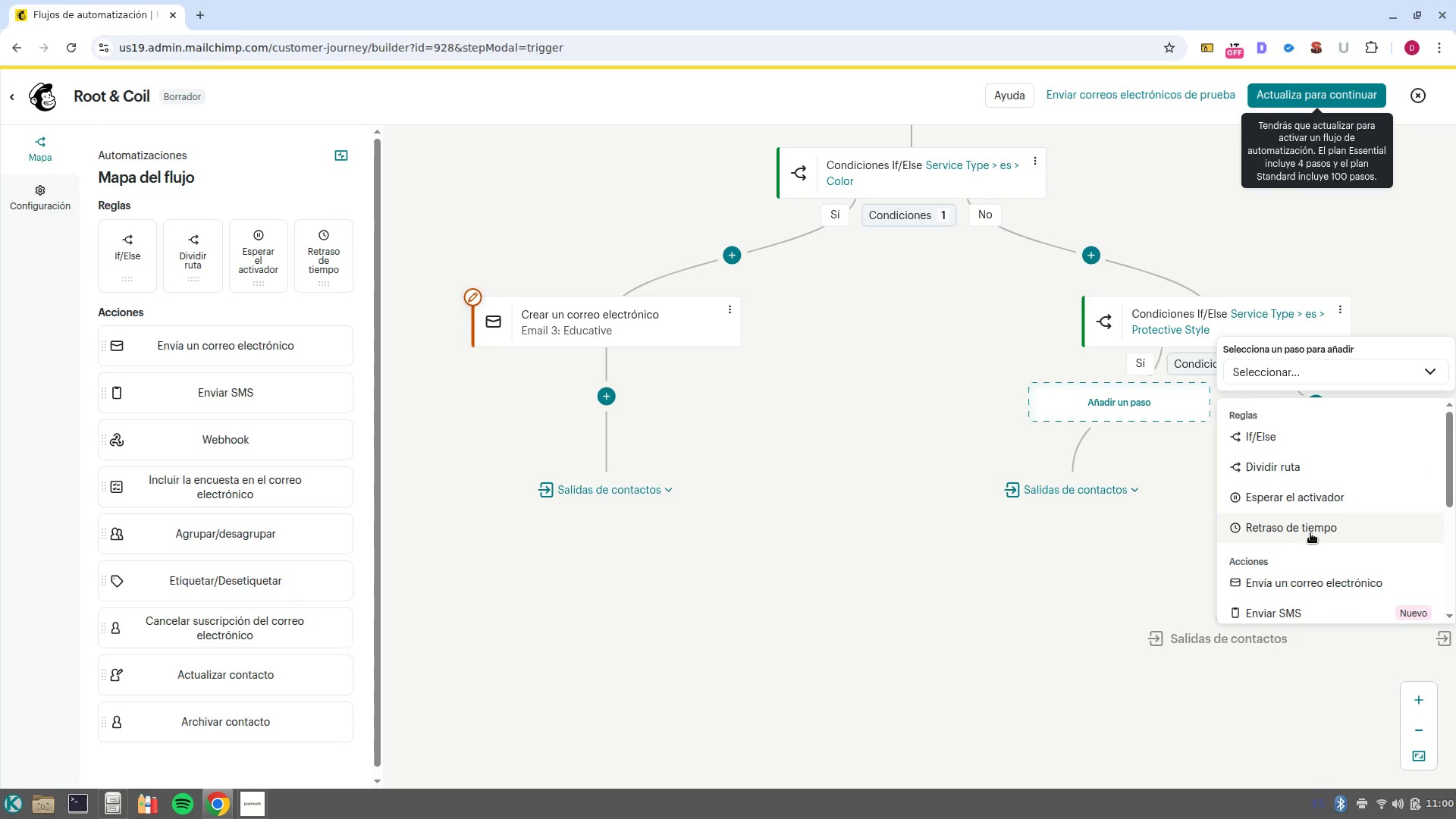 
left_click([1345, 585])
 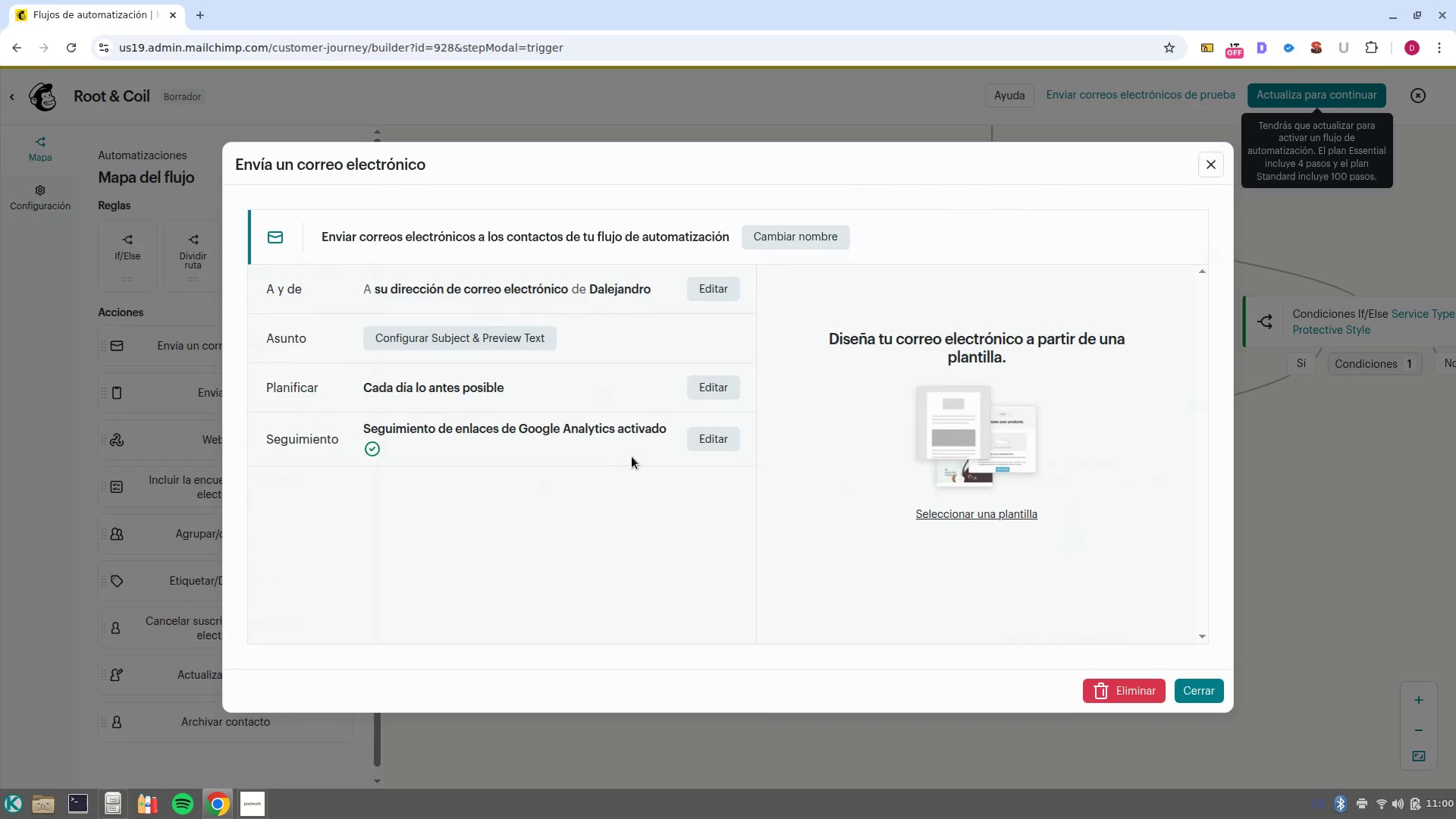 
left_click([770, 237])
 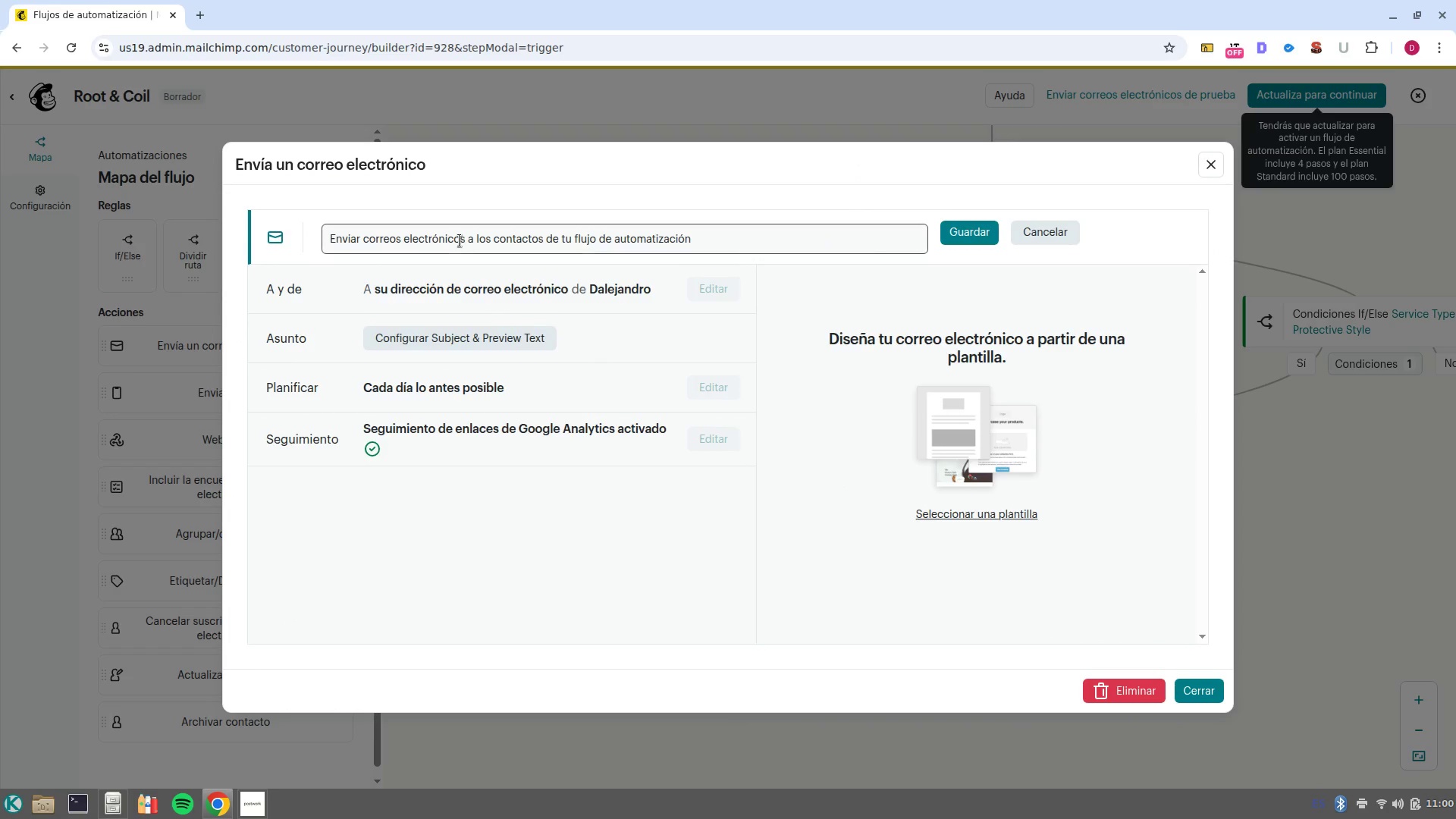 
double_click([460, 240])
 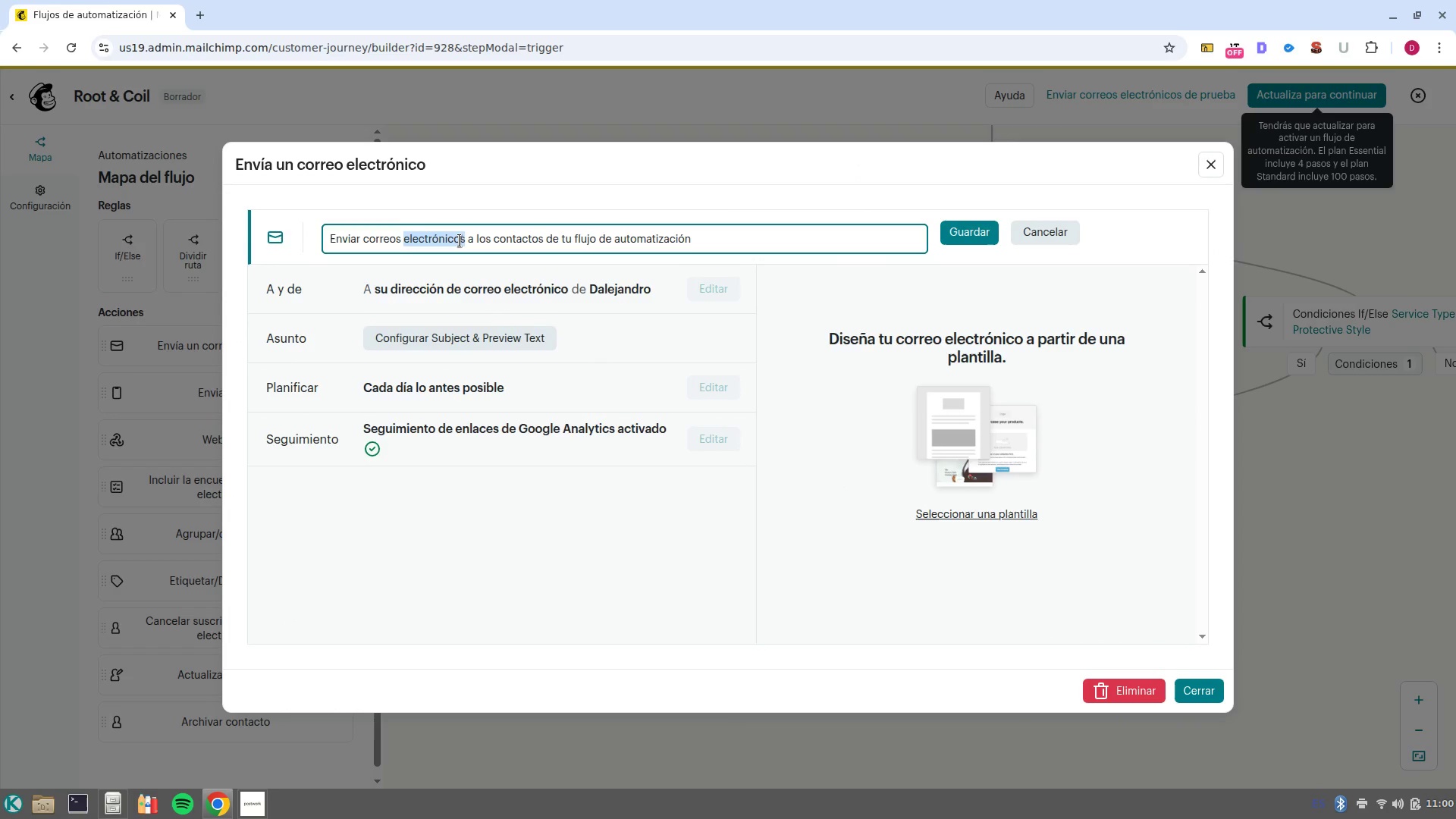 
triple_click([460, 240])
 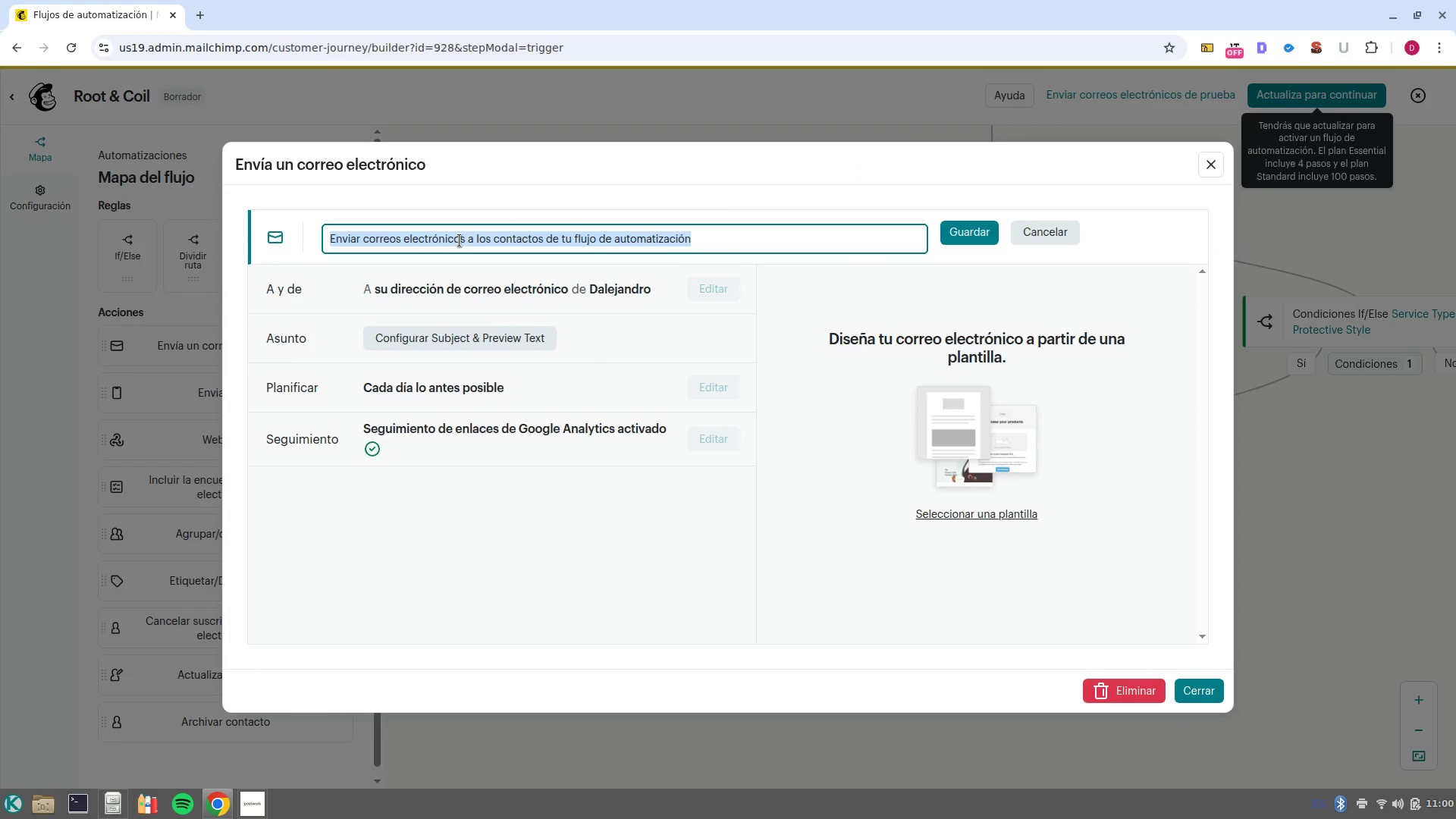 
key(Control+V)
 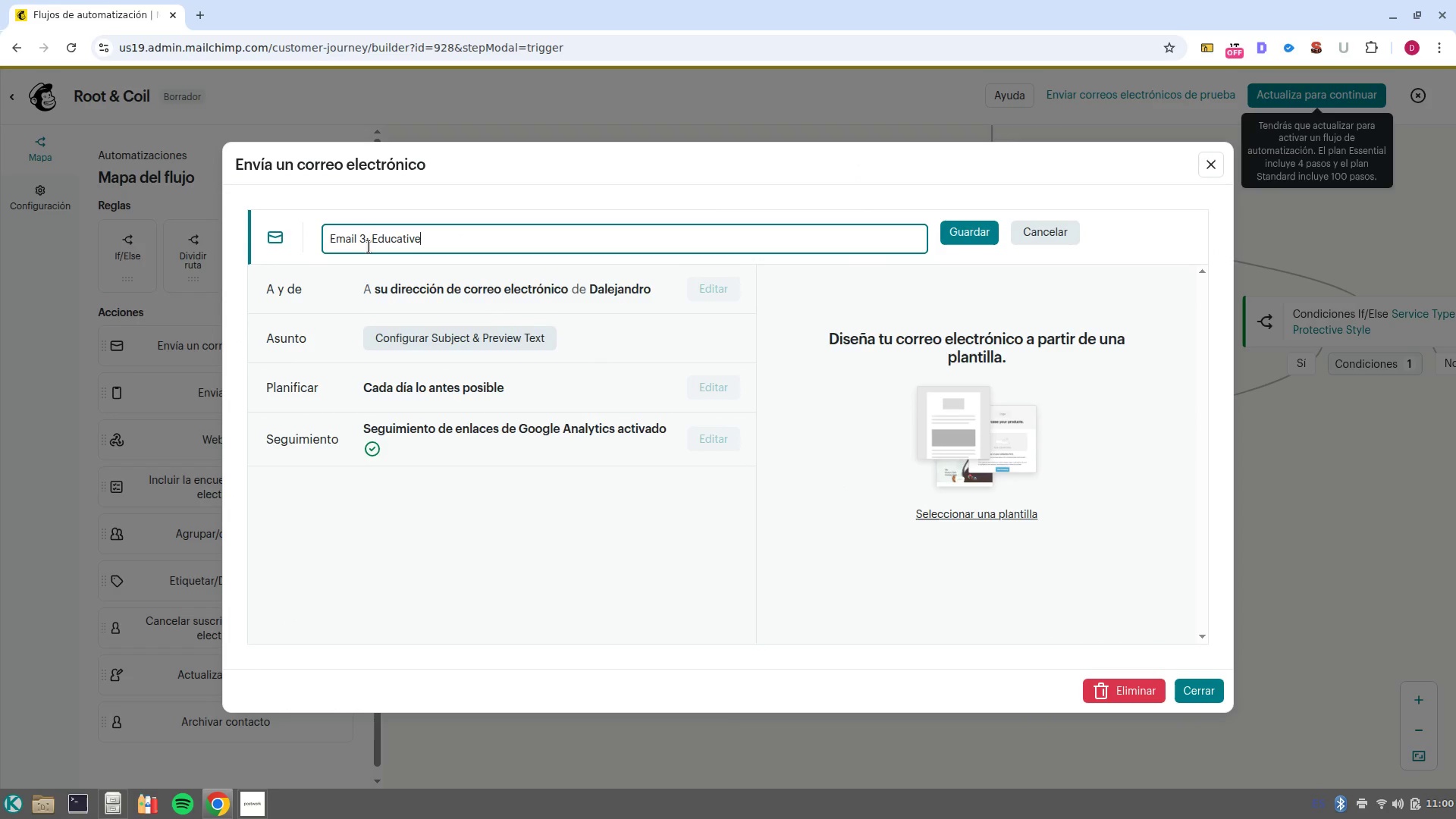 
key(ArrowLeft)
 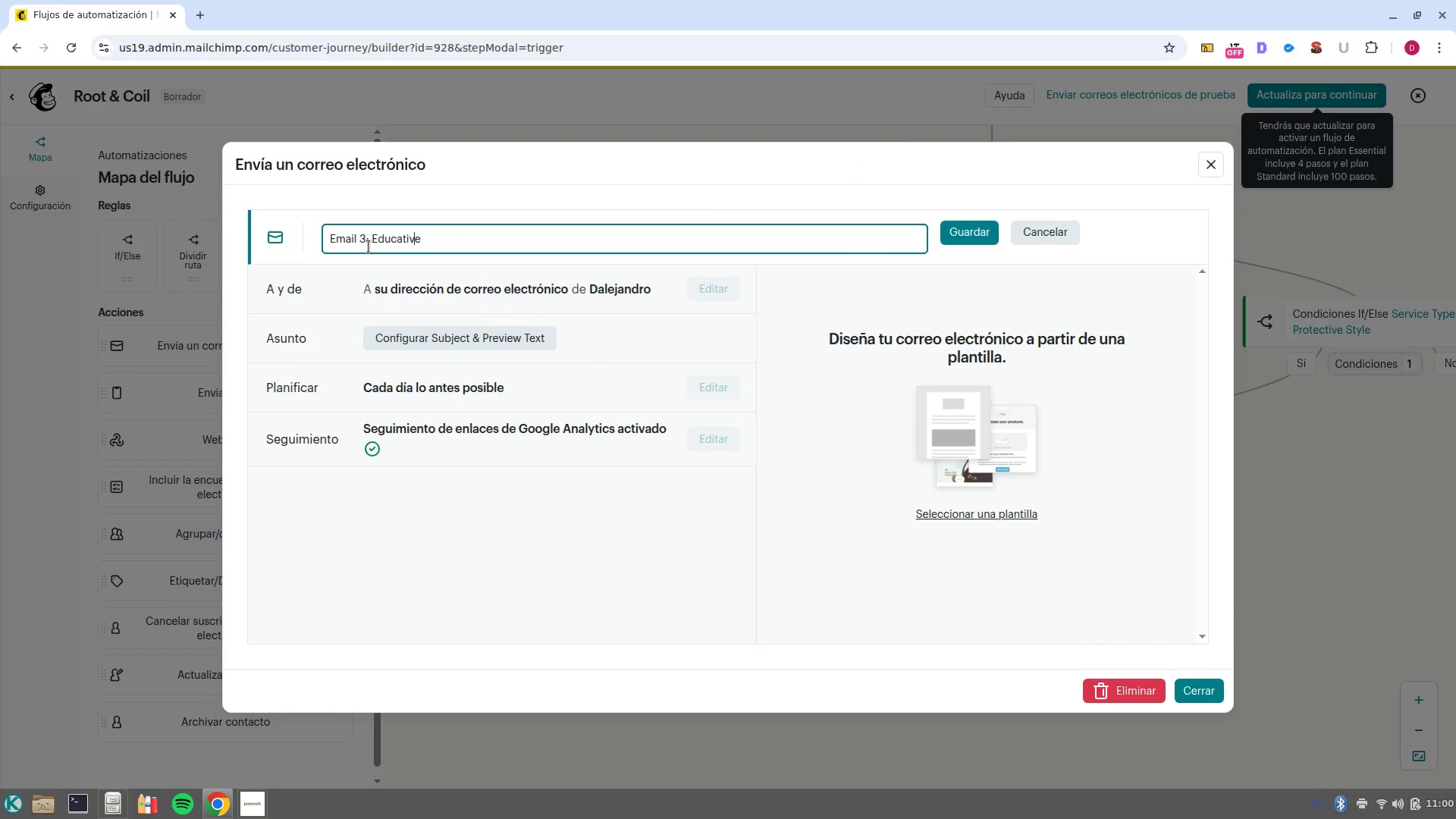 
key(ArrowLeft)
 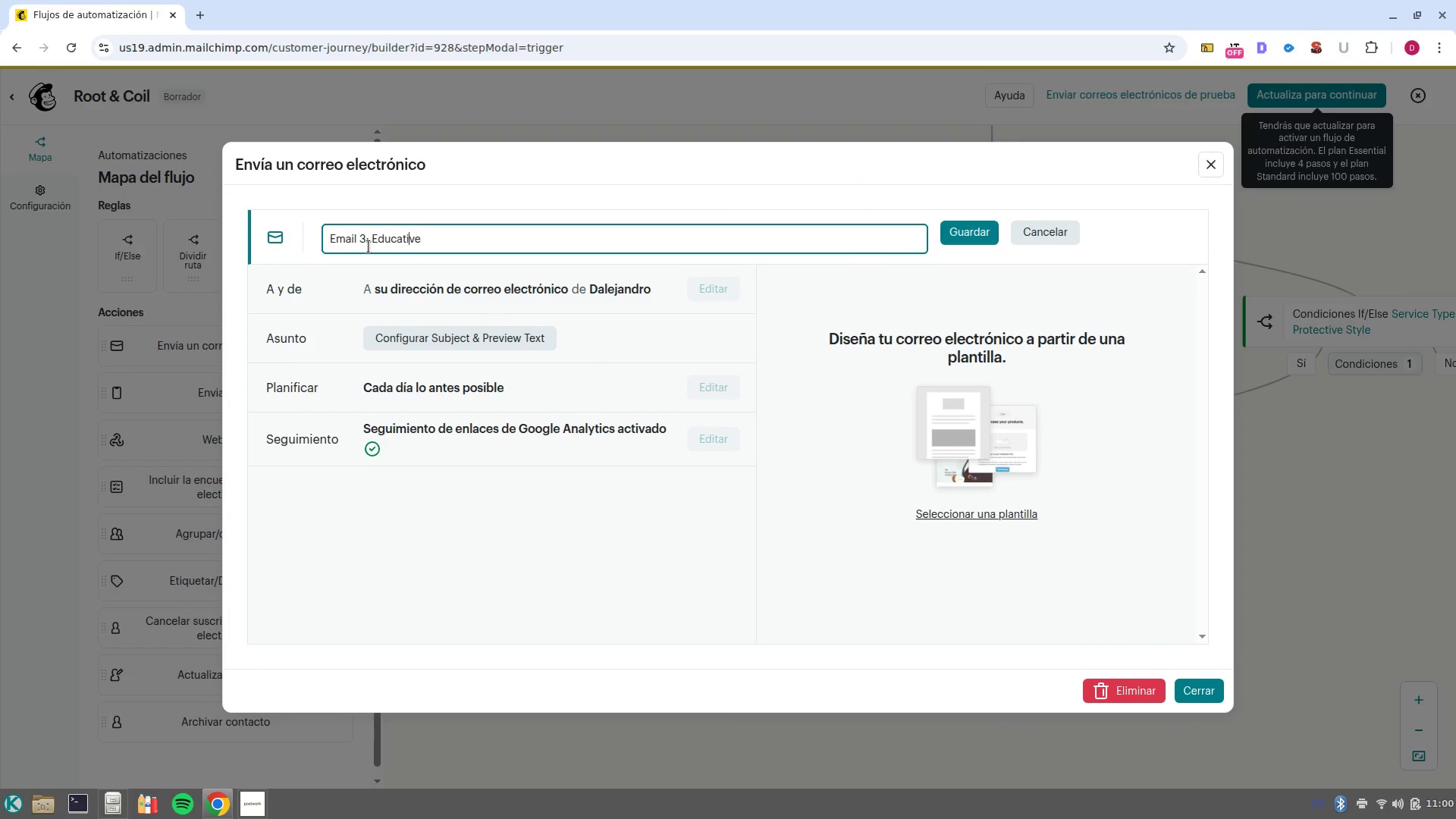 
key(ArrowLeft)
 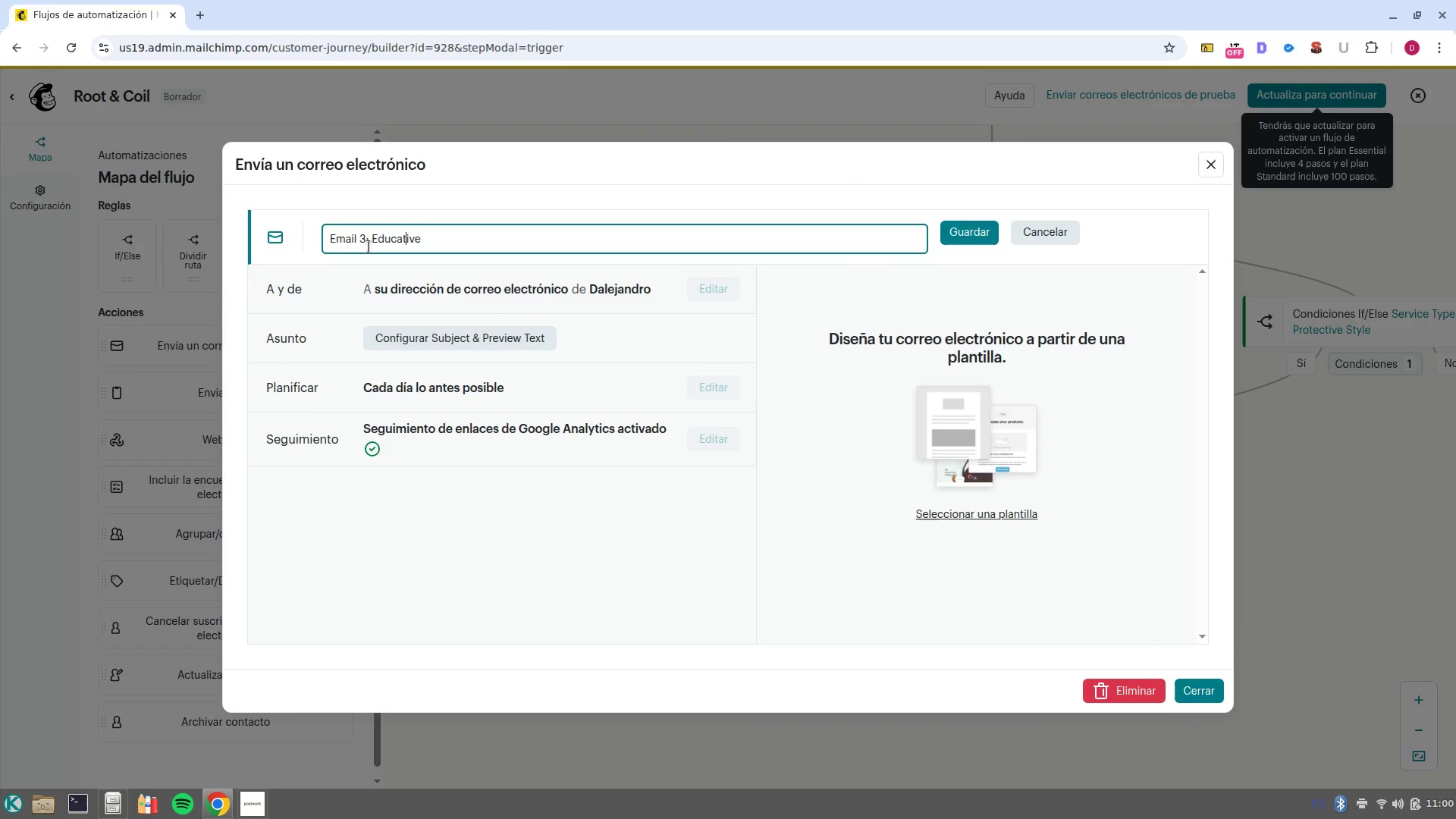 
key(ArrowLeft)
 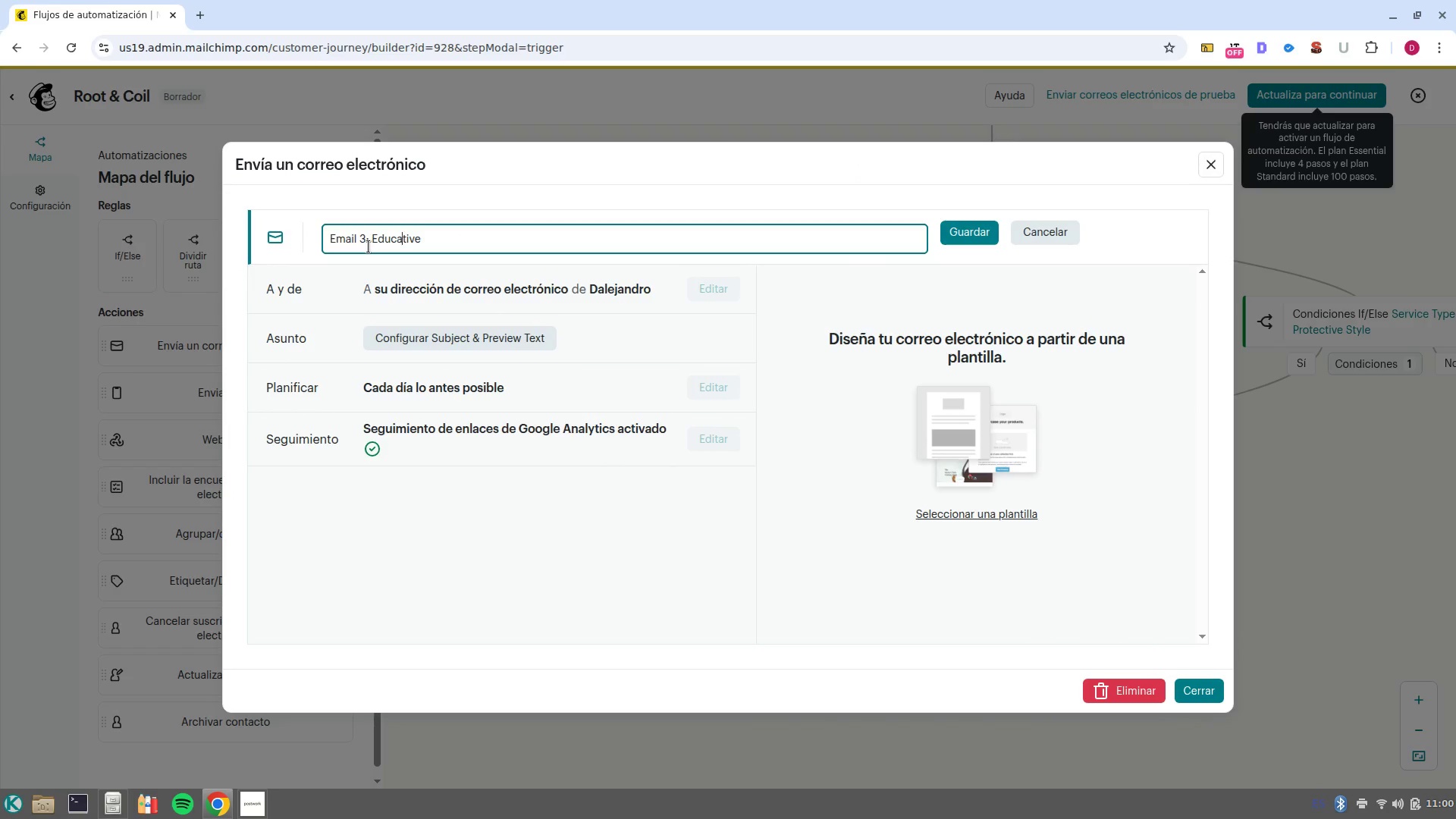 
key(ArrowLeft)
 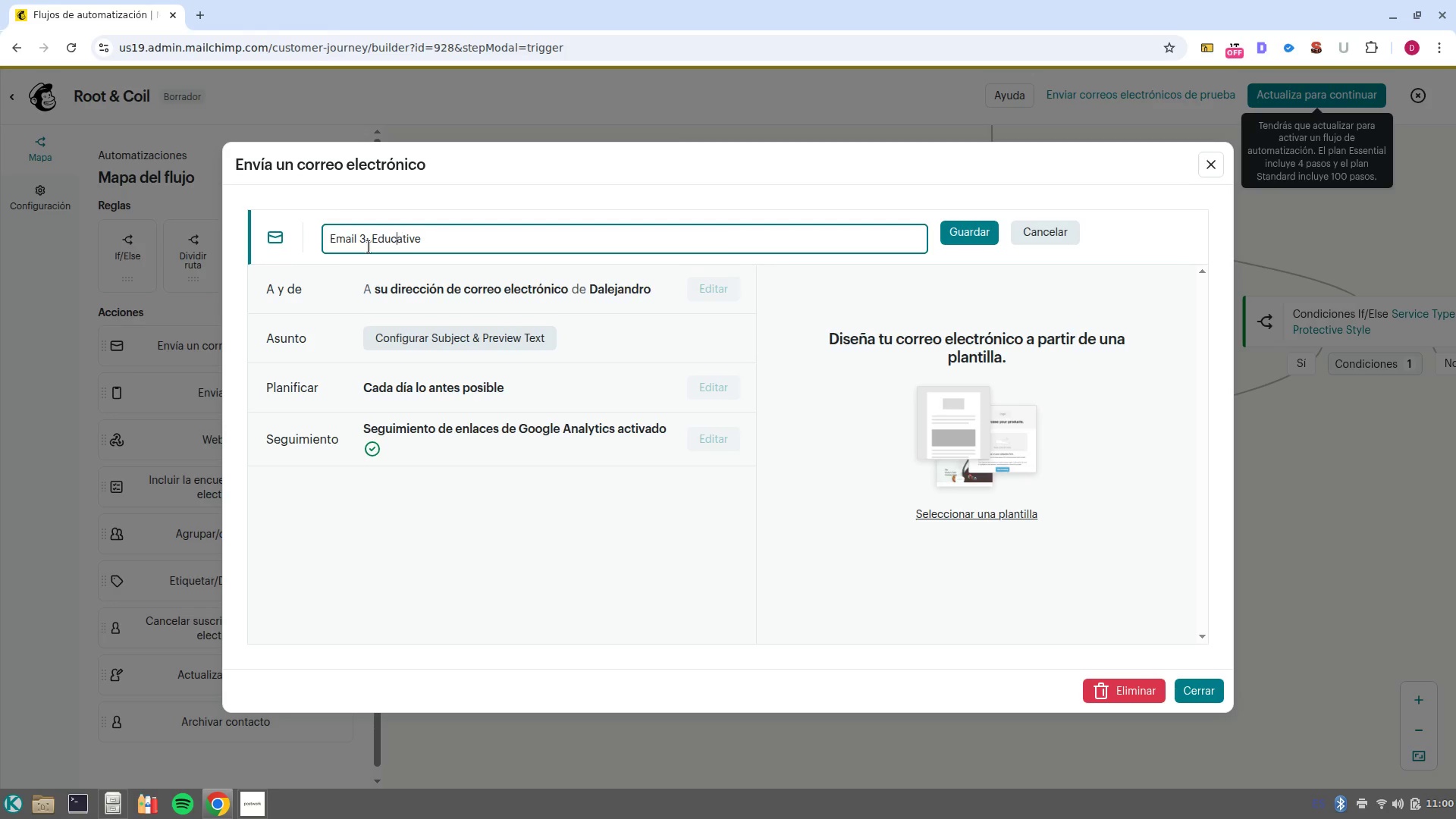 
key(ArrowLeft)
 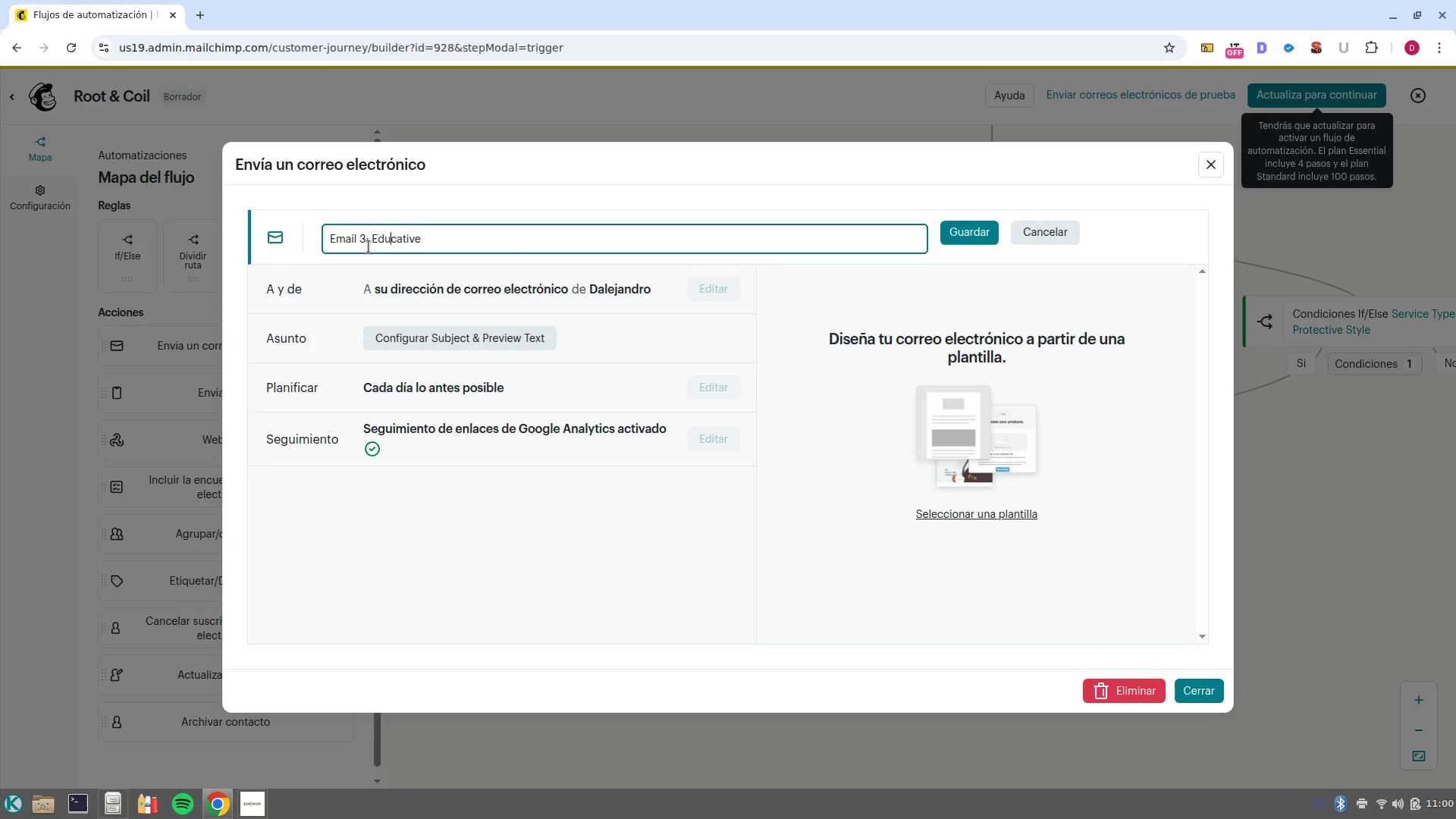 
key(ArrowLeft)
 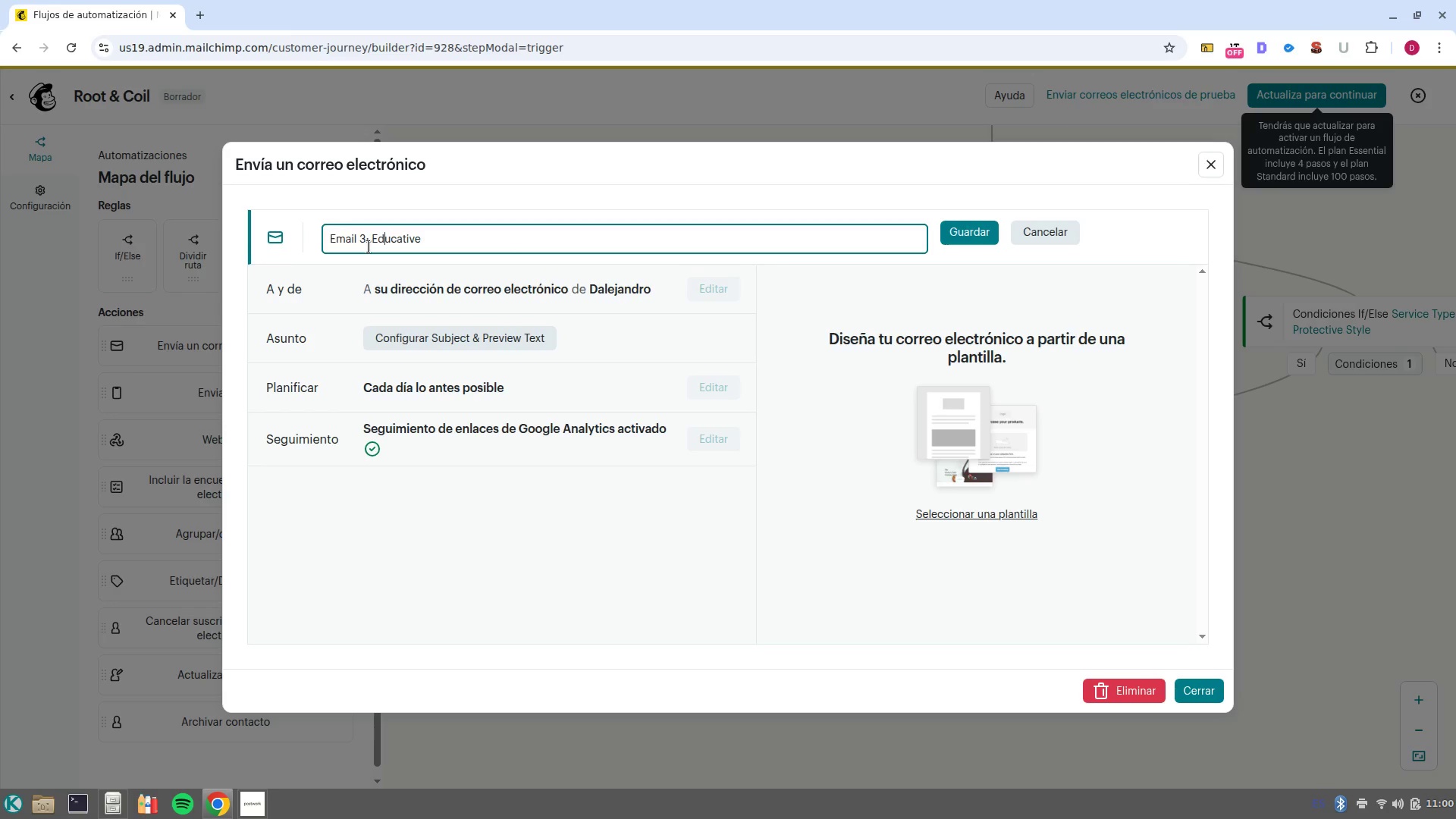 
key(ArrowLeft)
 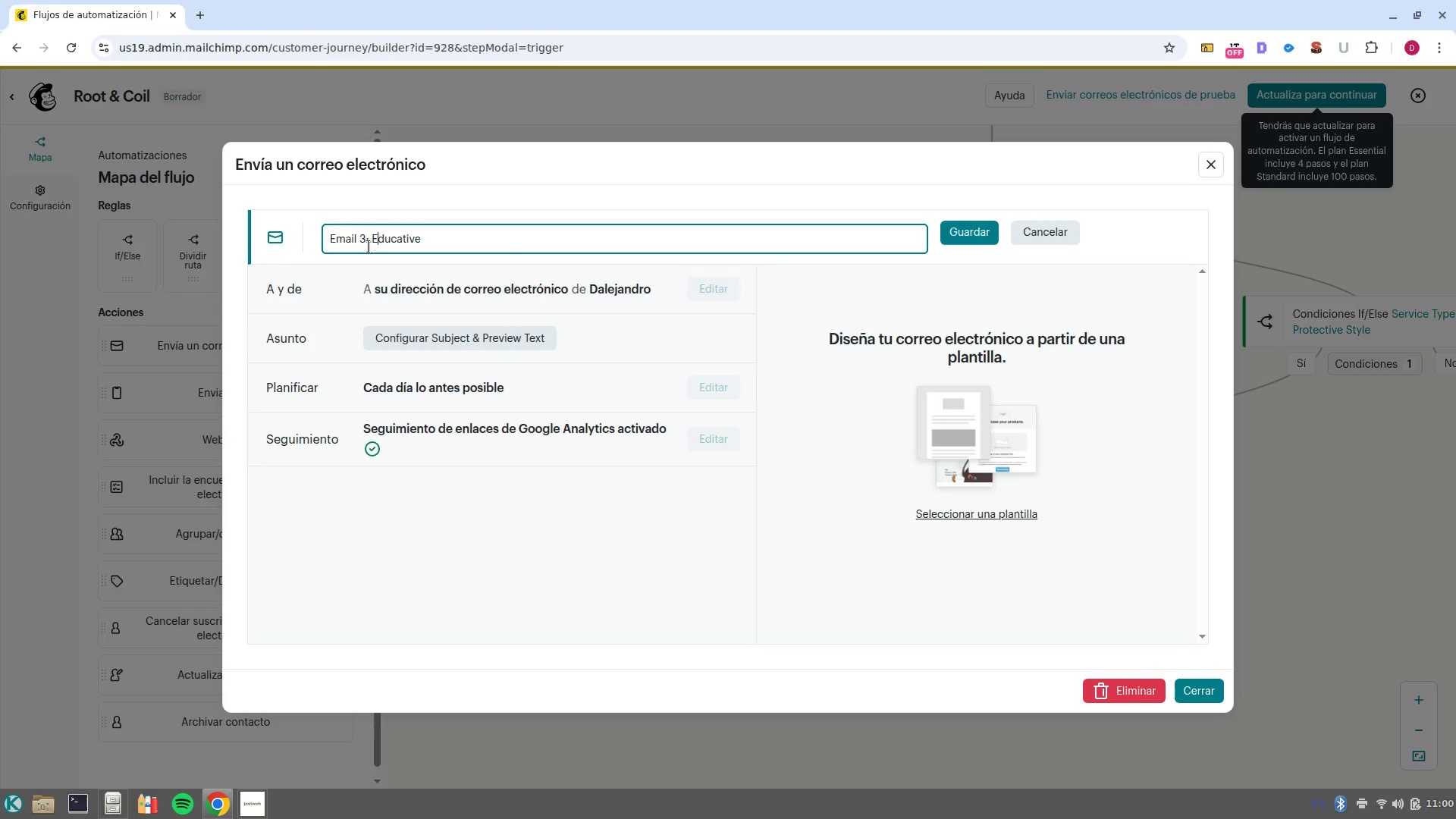 
key(ArrowLeft)
 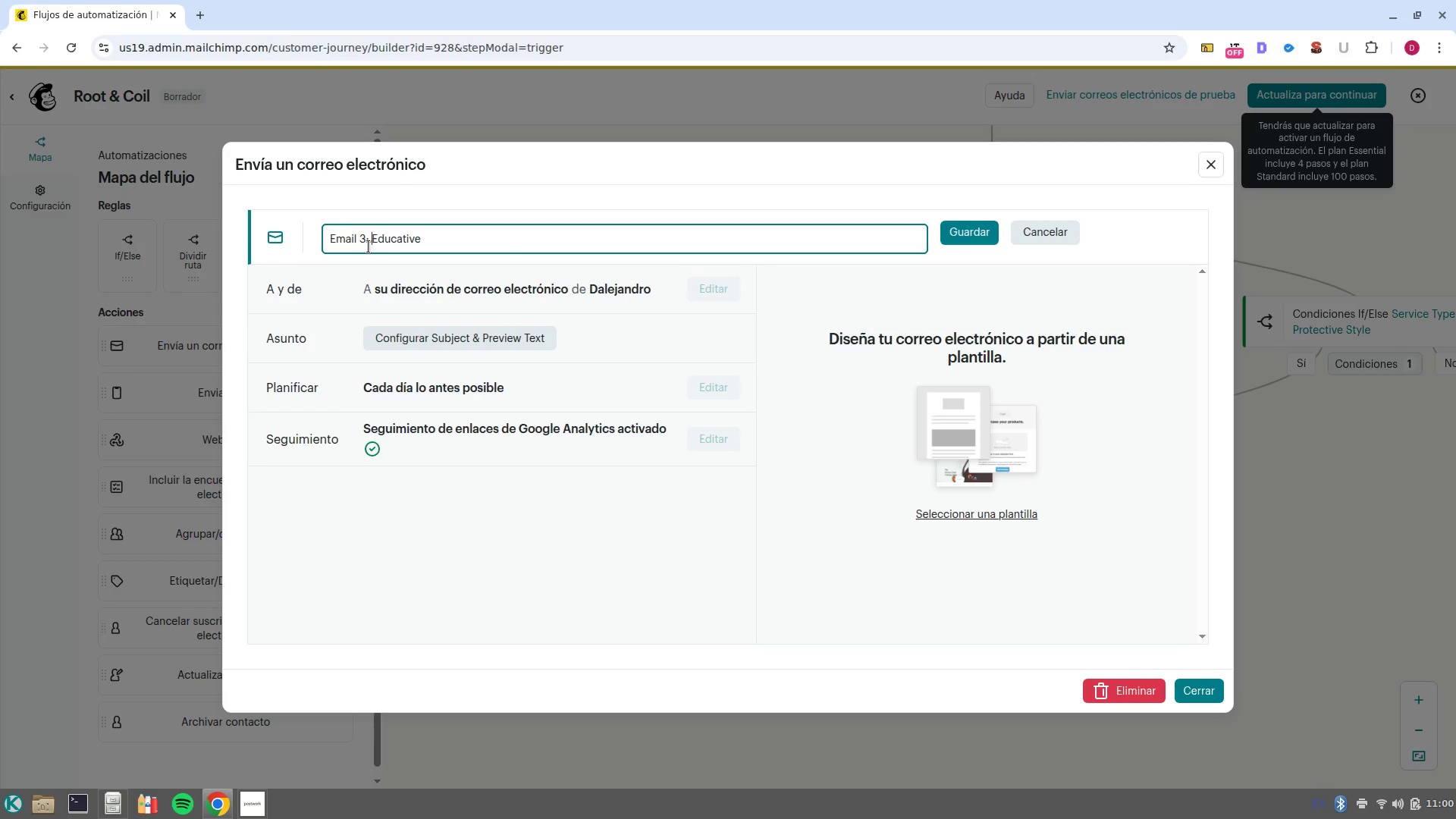 
key(ArrowLeft)
 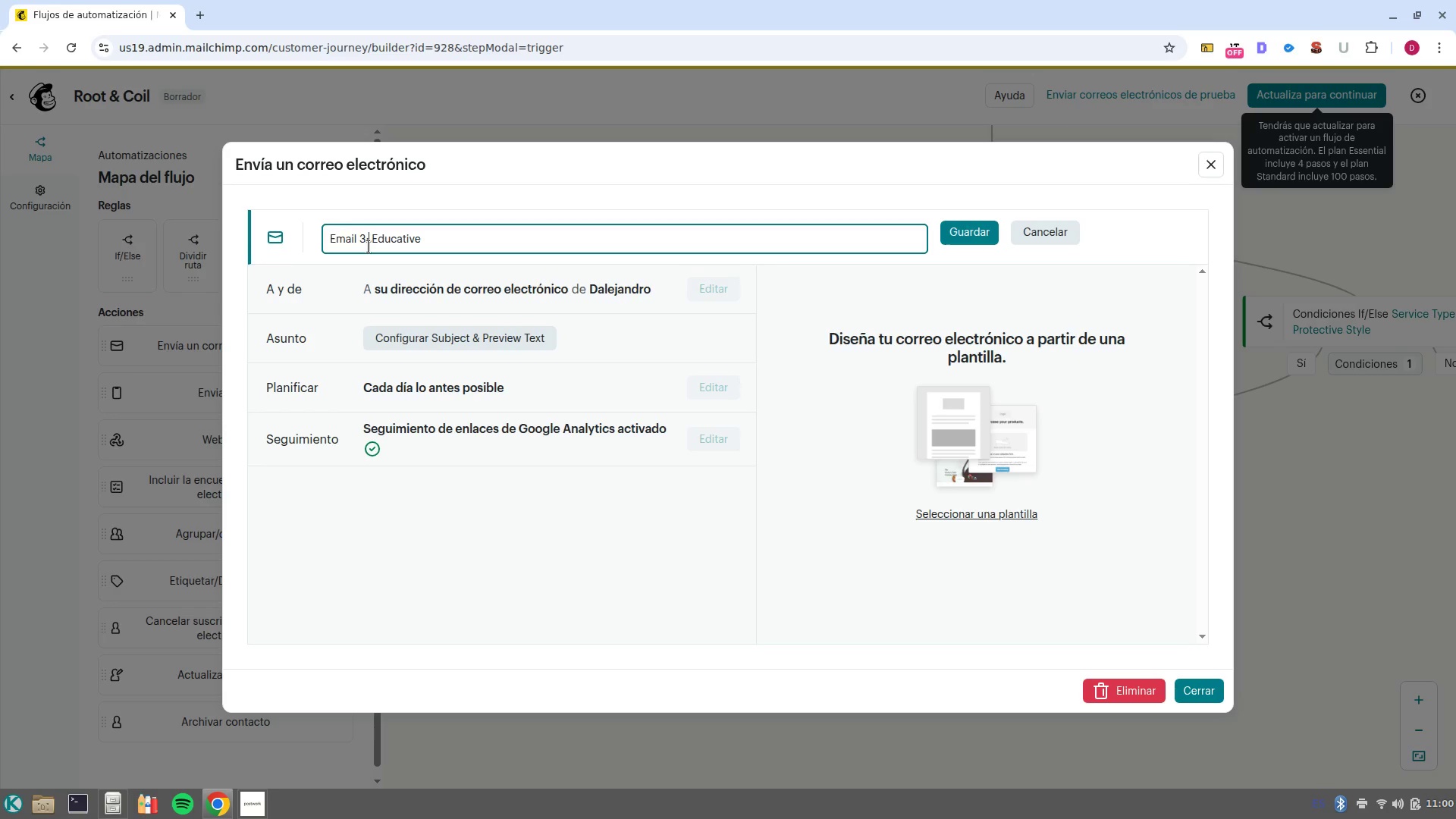 
key(ArrowLeft)
 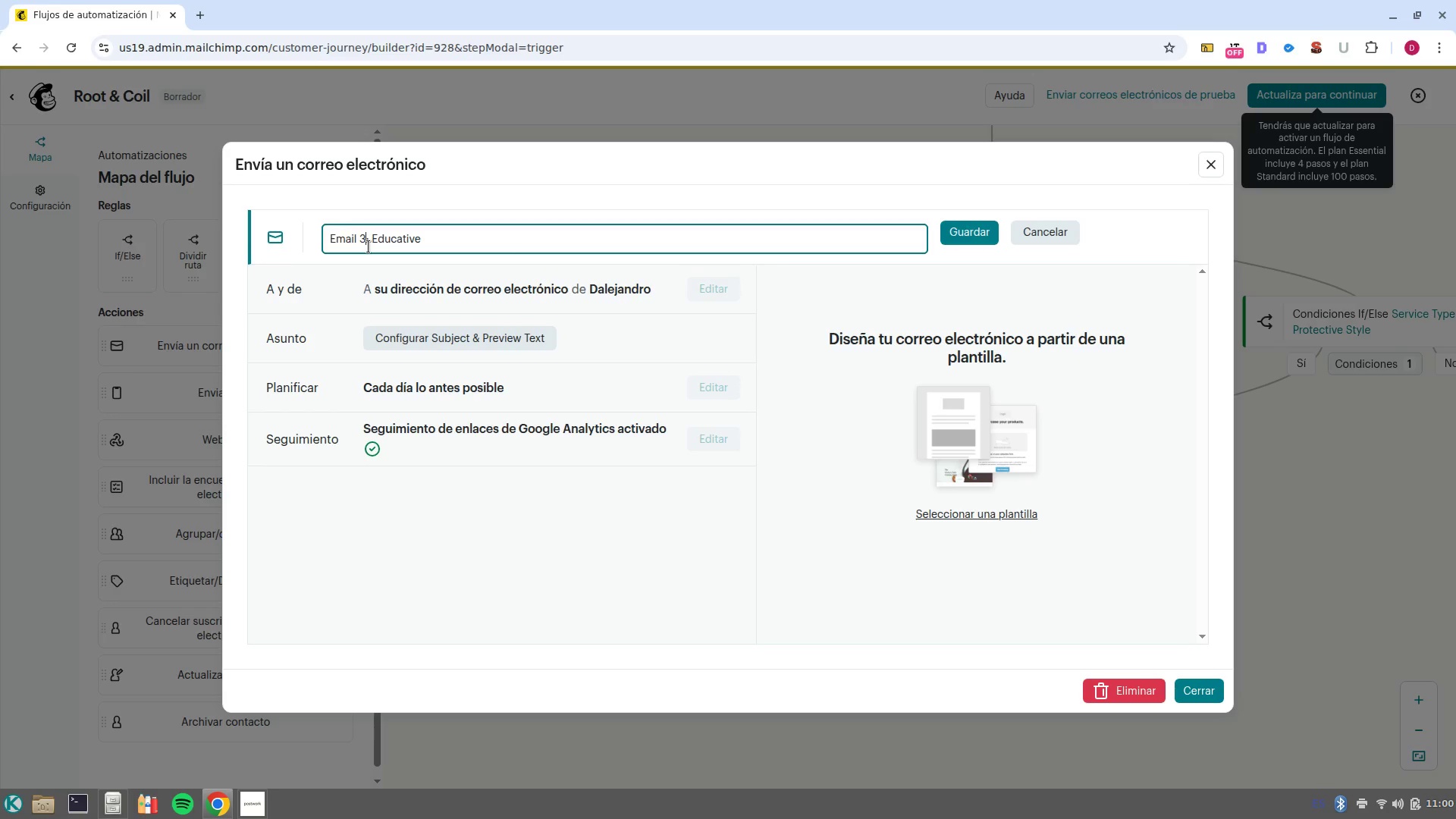 
key(Period)
 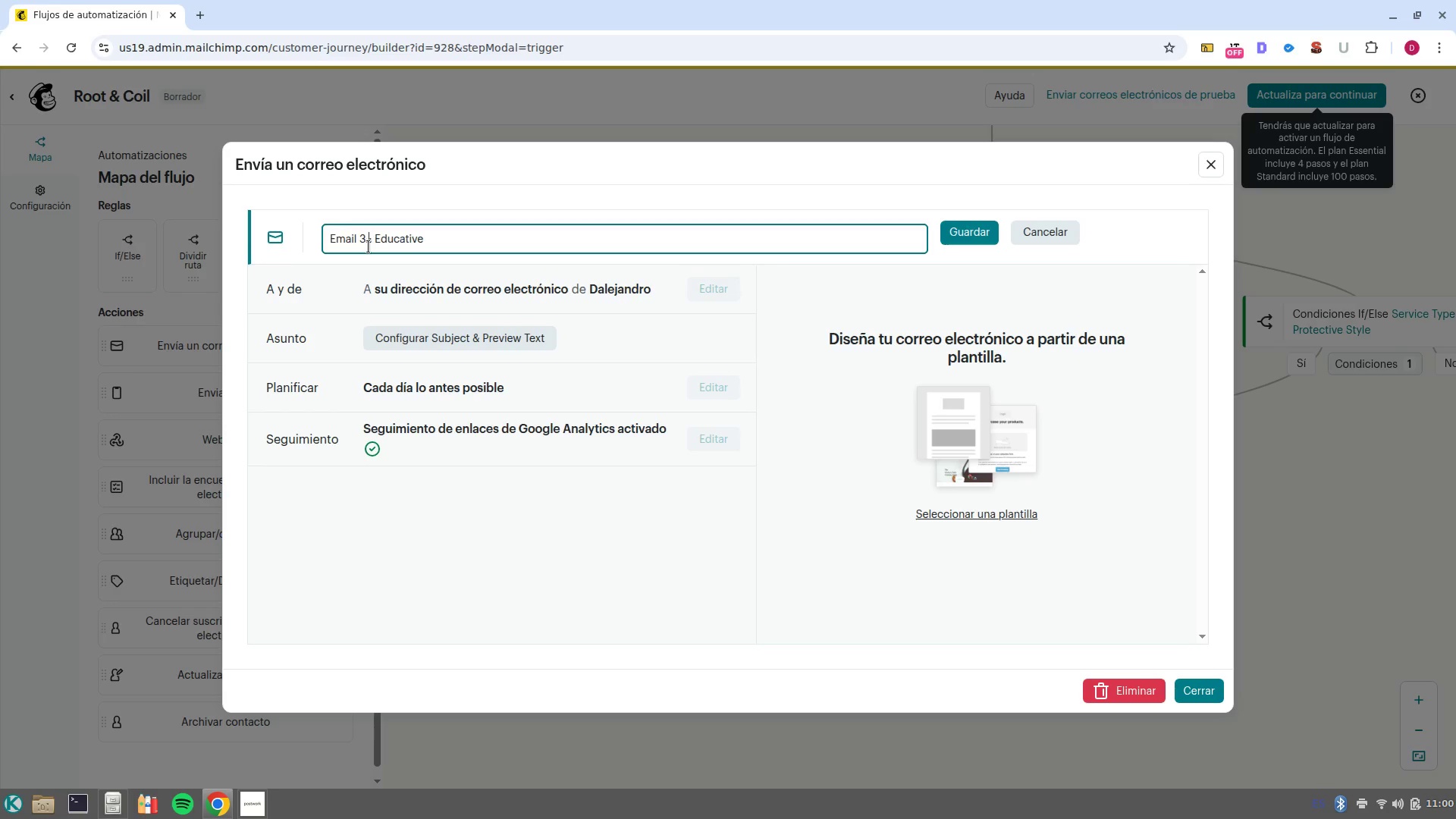 
key(1)
 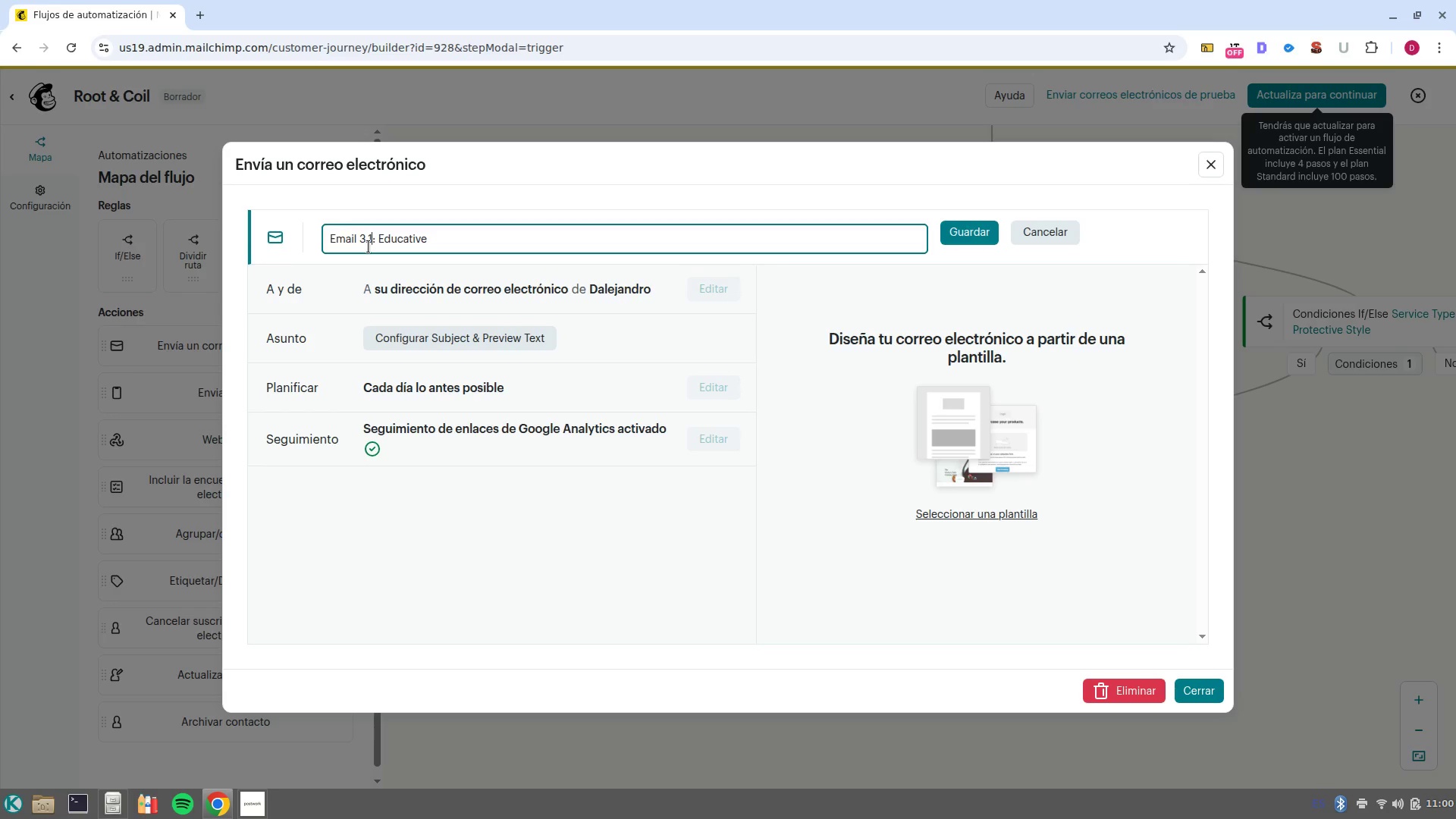 
key(NumpadEnter)
 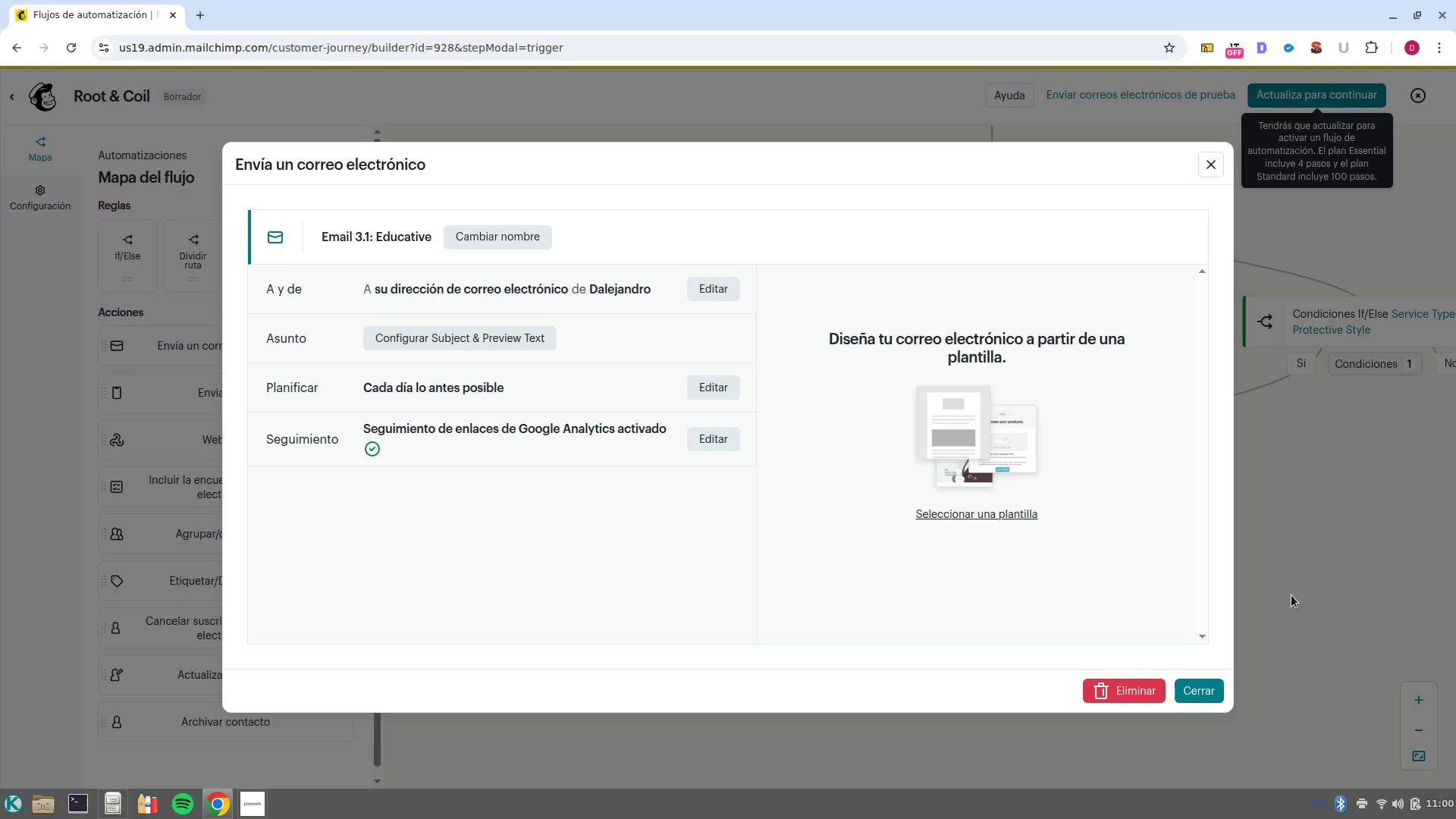 
left_click([1218, 687])
 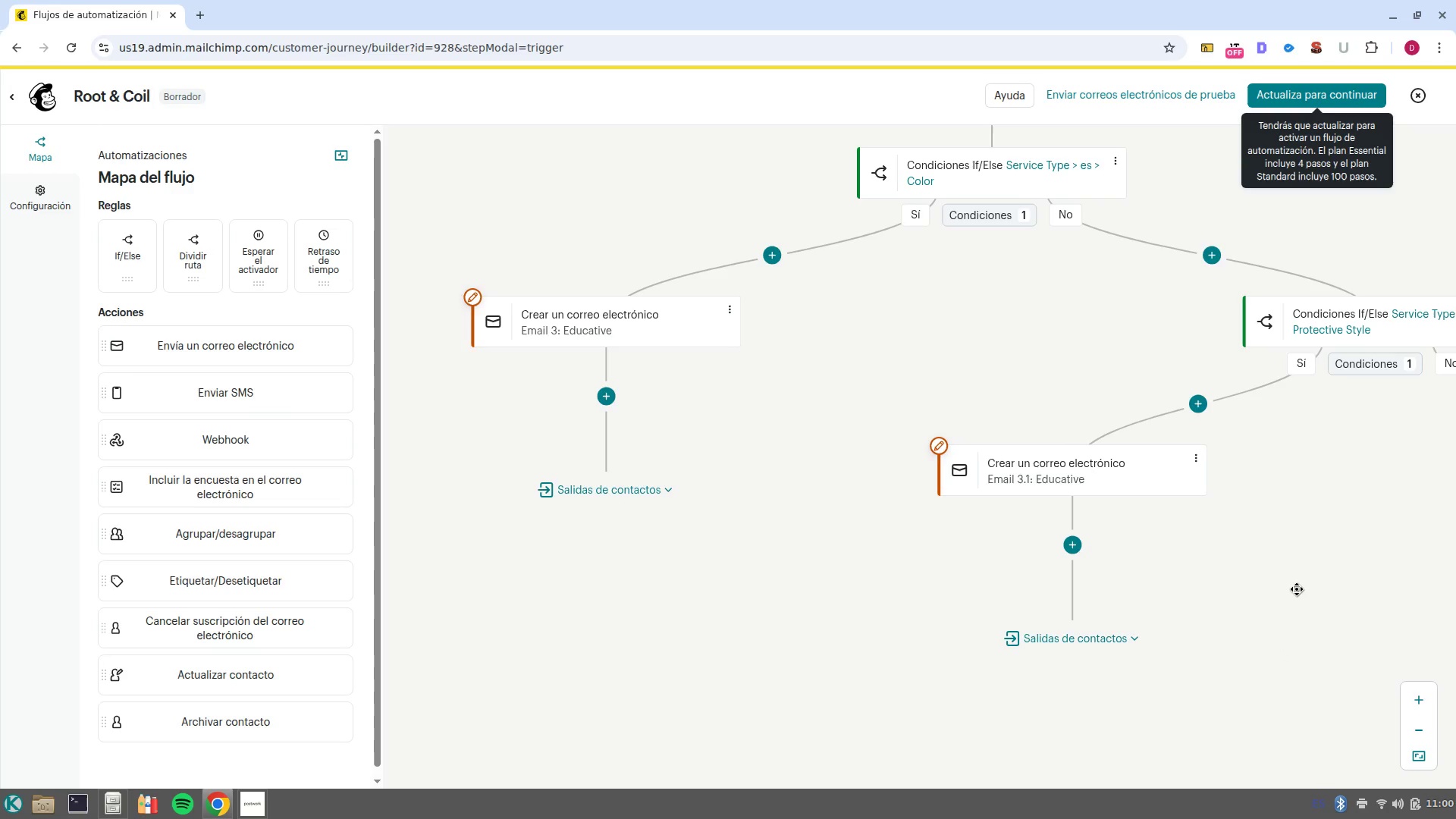 
left_click_drag(start_coordinate=[1297, 589], to_coordinate=[791, 391])
 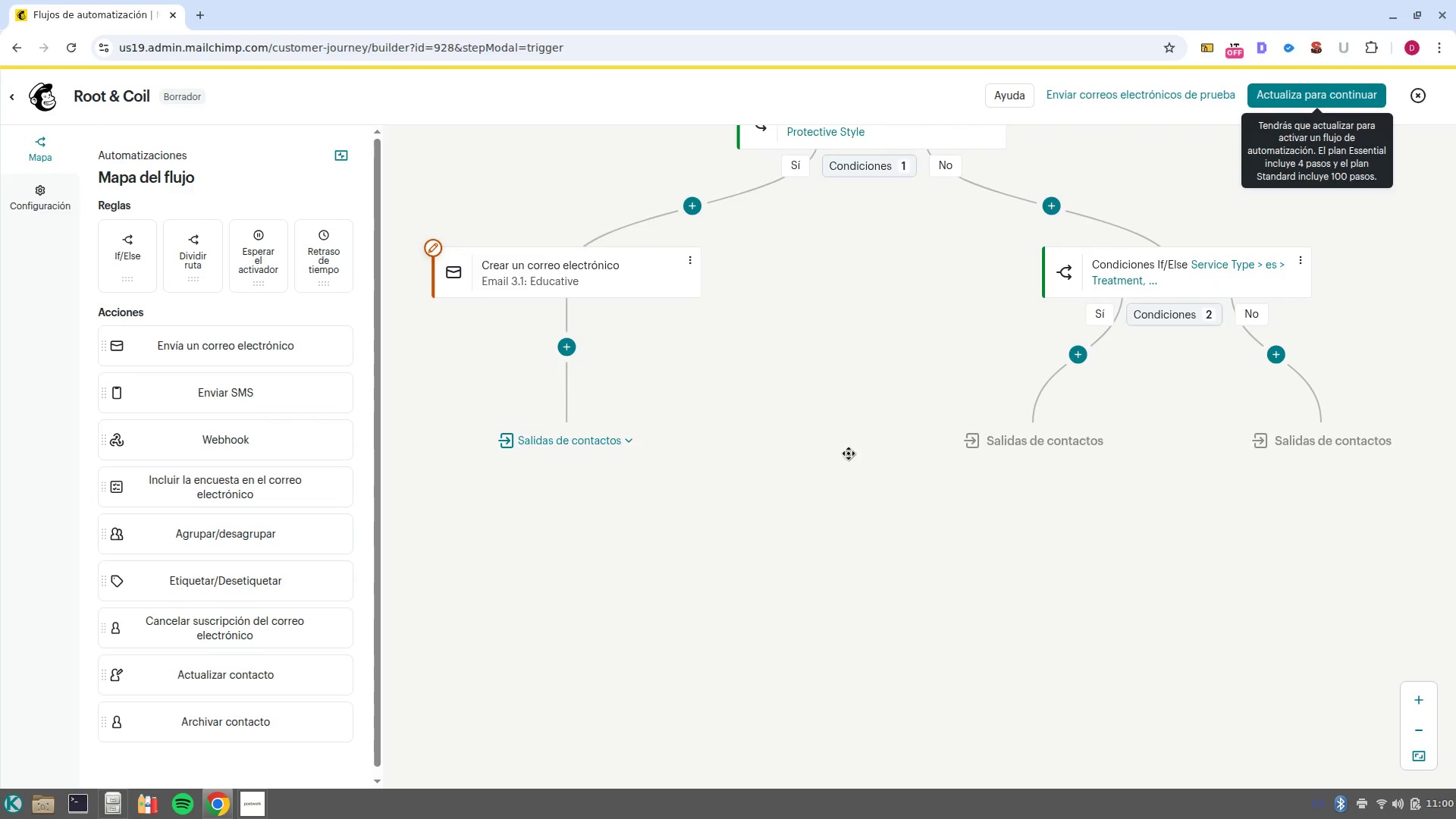 
left_click_drag(start_coordinate=[847, 476], to_coordinate=[772, 596])
 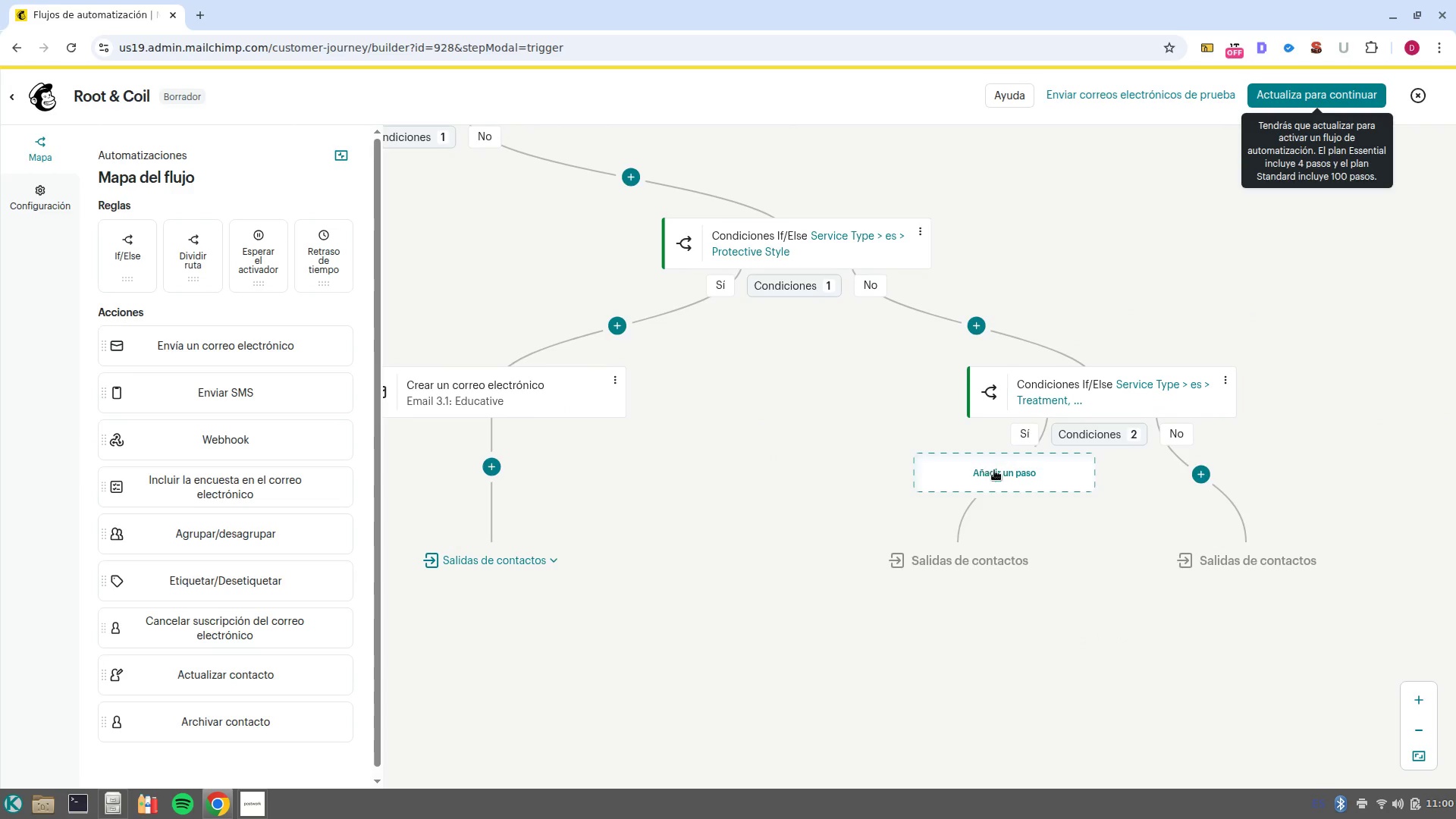 
left_click([998, 473])
 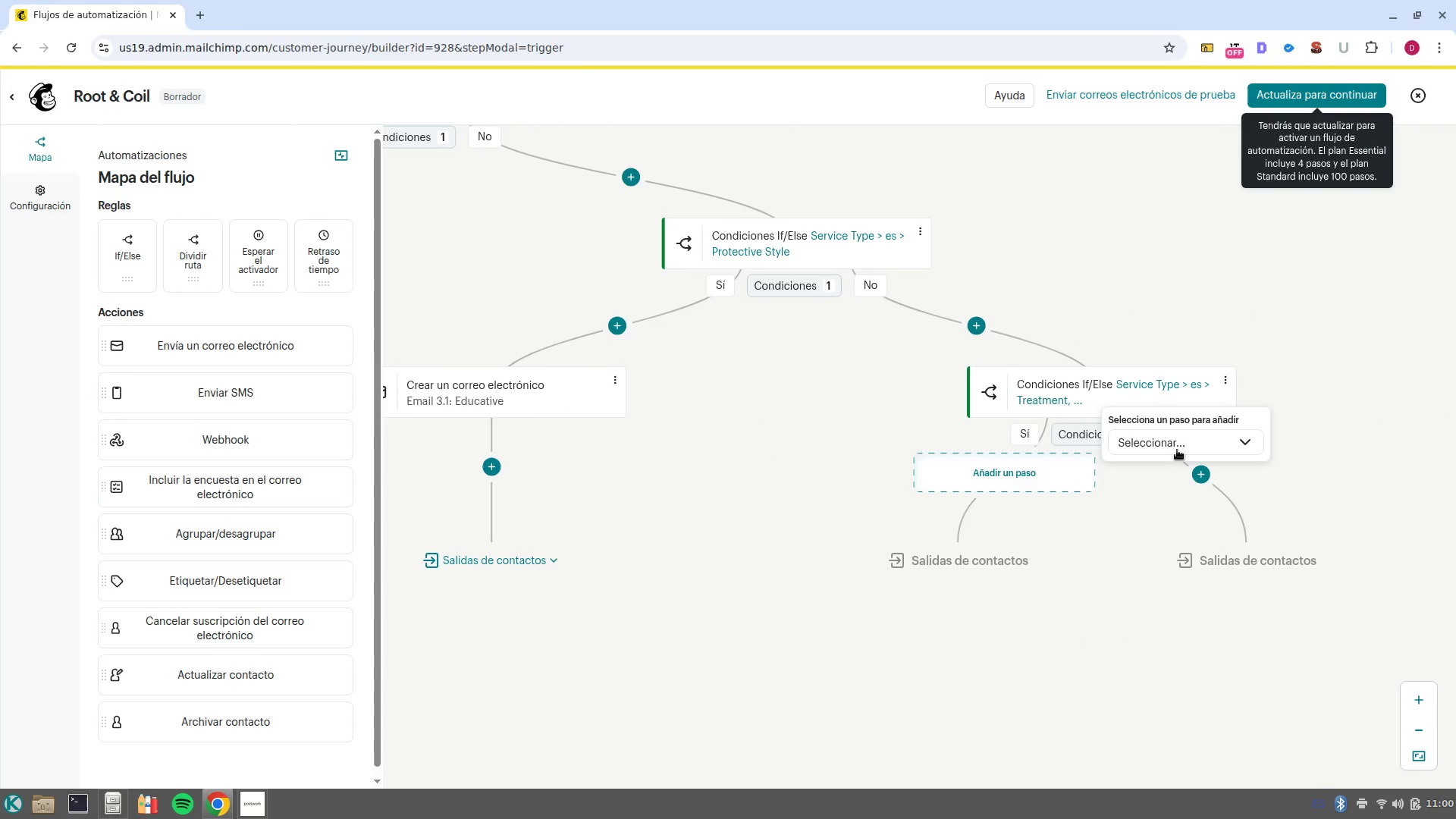 
left_click([1181, 447])
 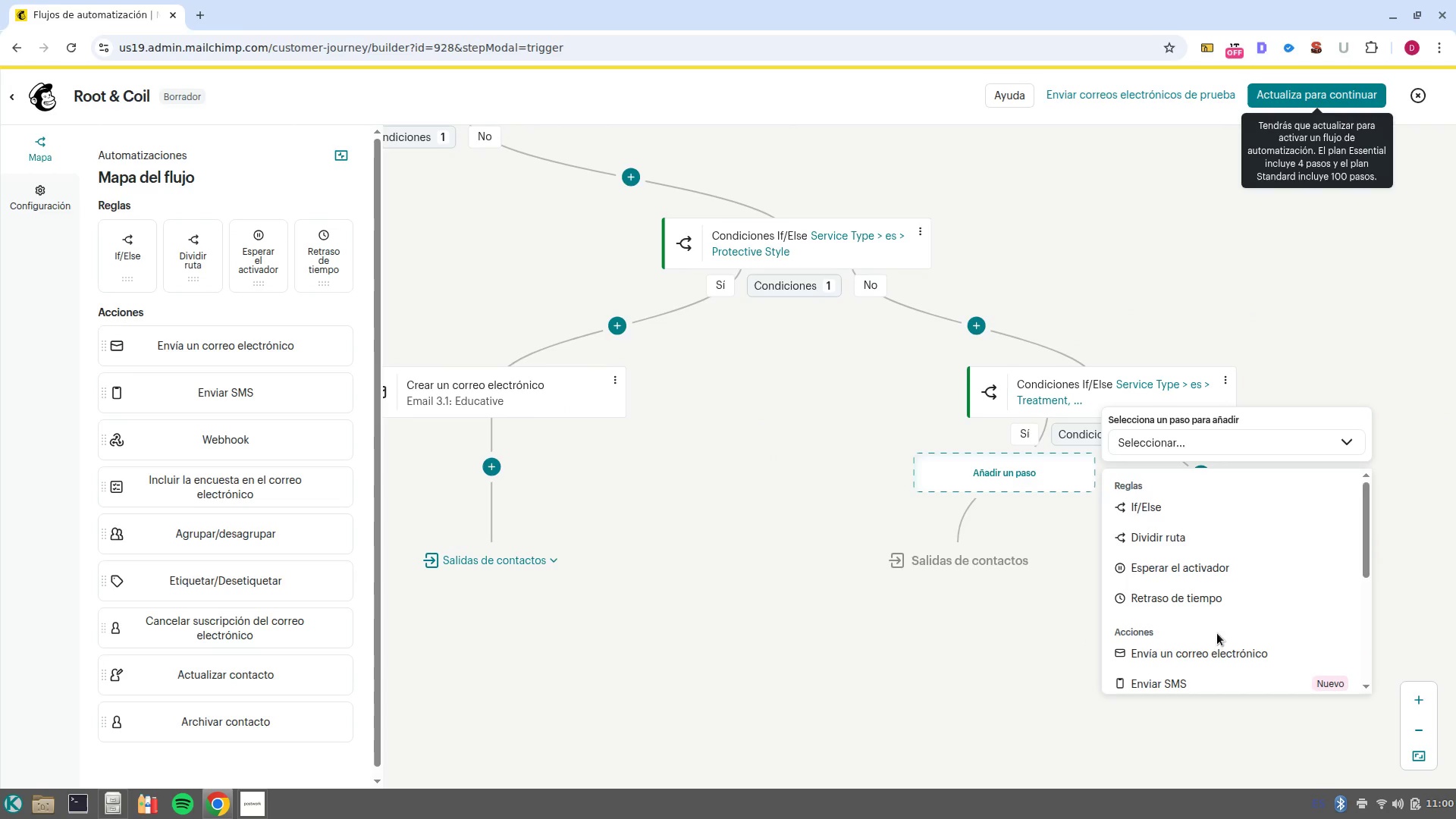 
left_click([1213, 657])
 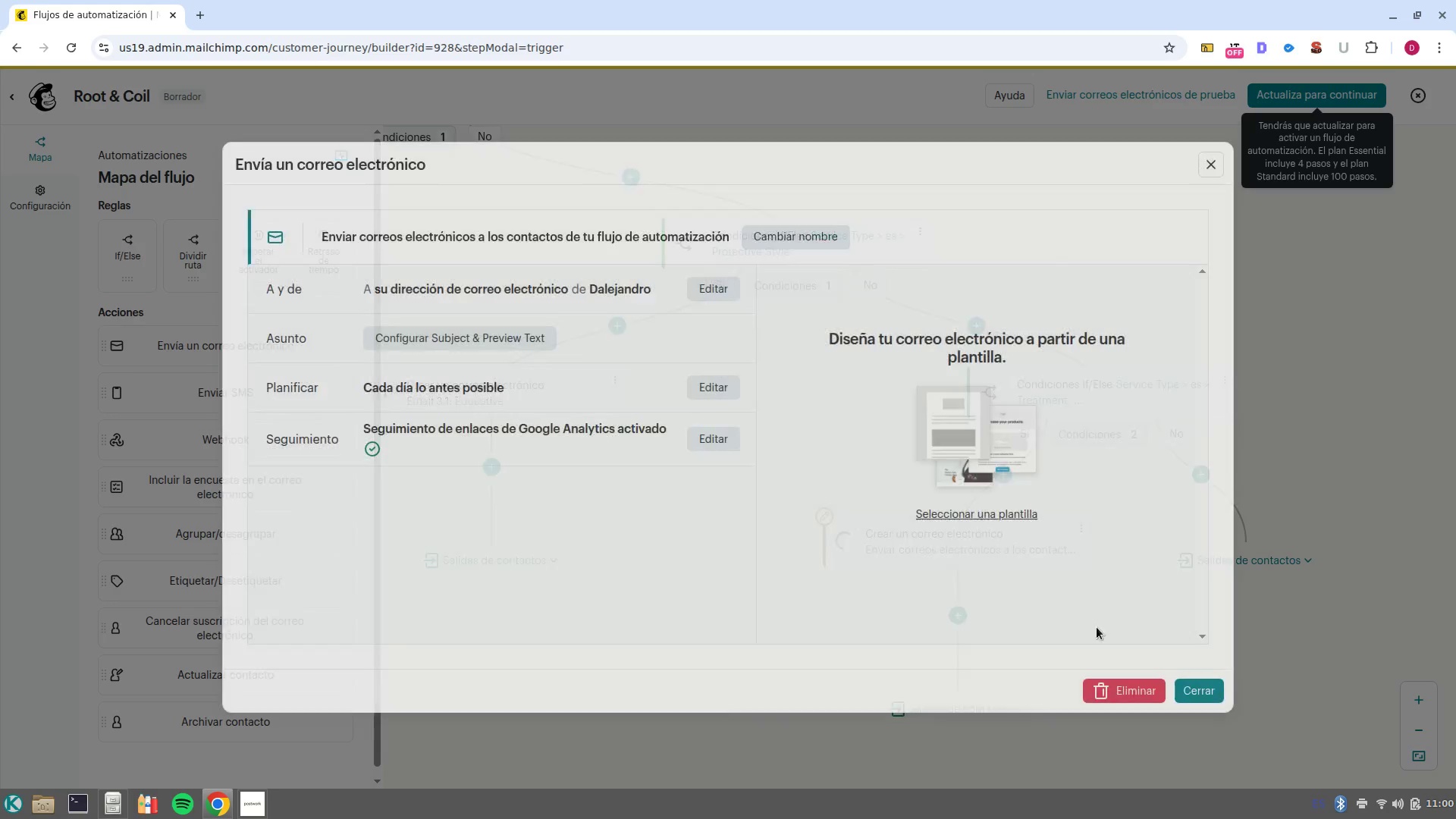 
left_click([787, 225])
 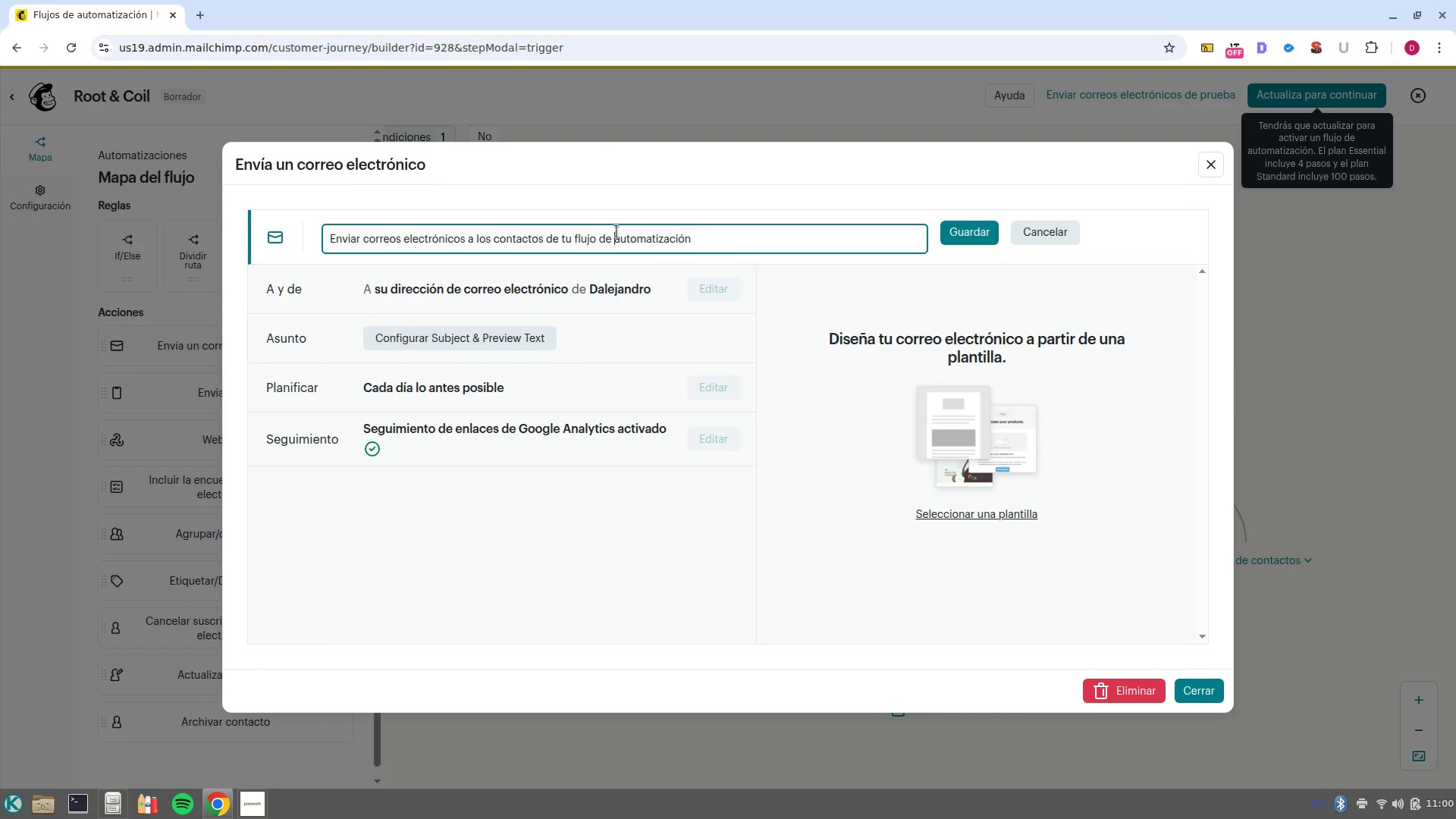 
triple_click([617, 231])
 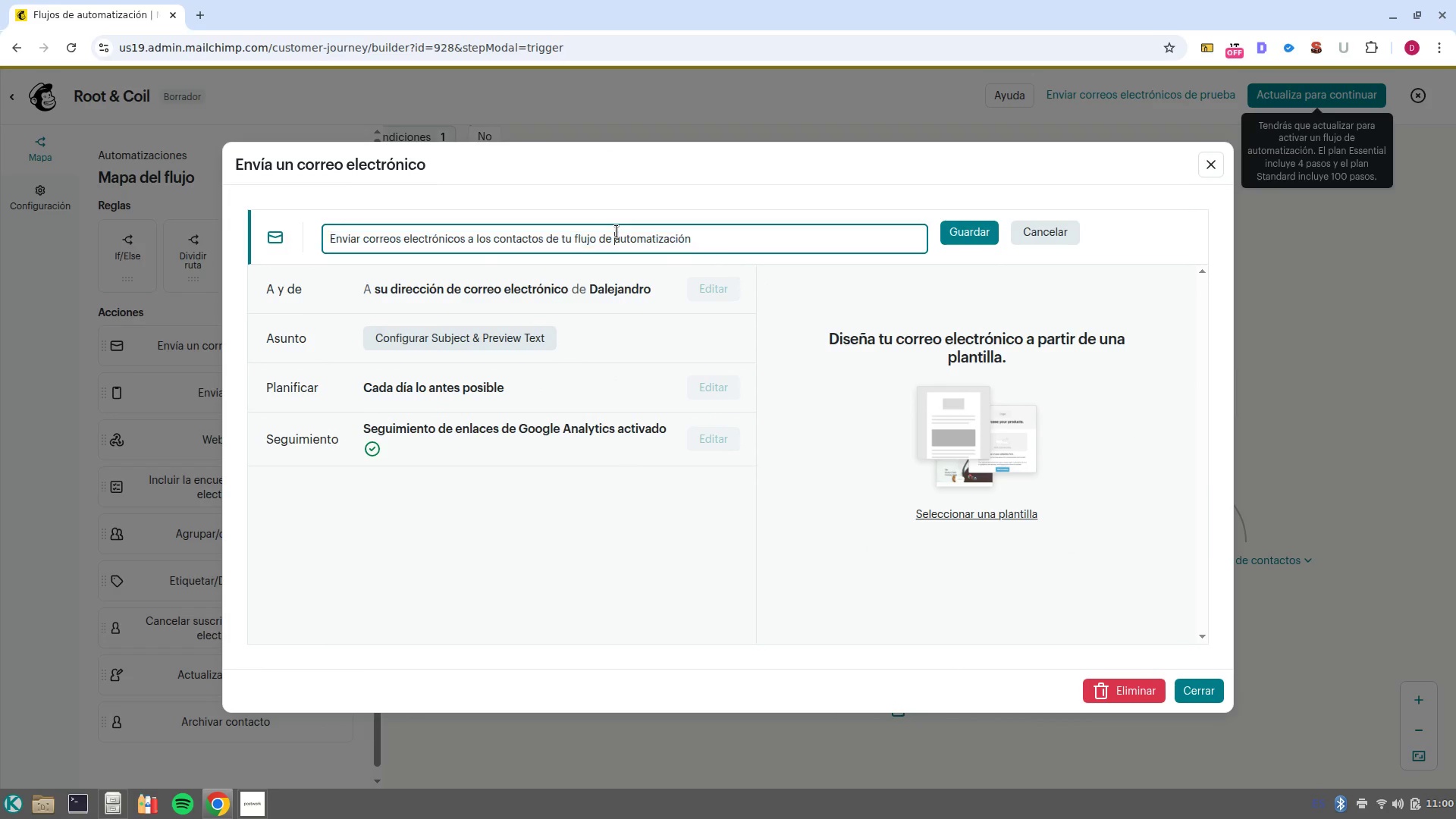 
key(Control+V)
 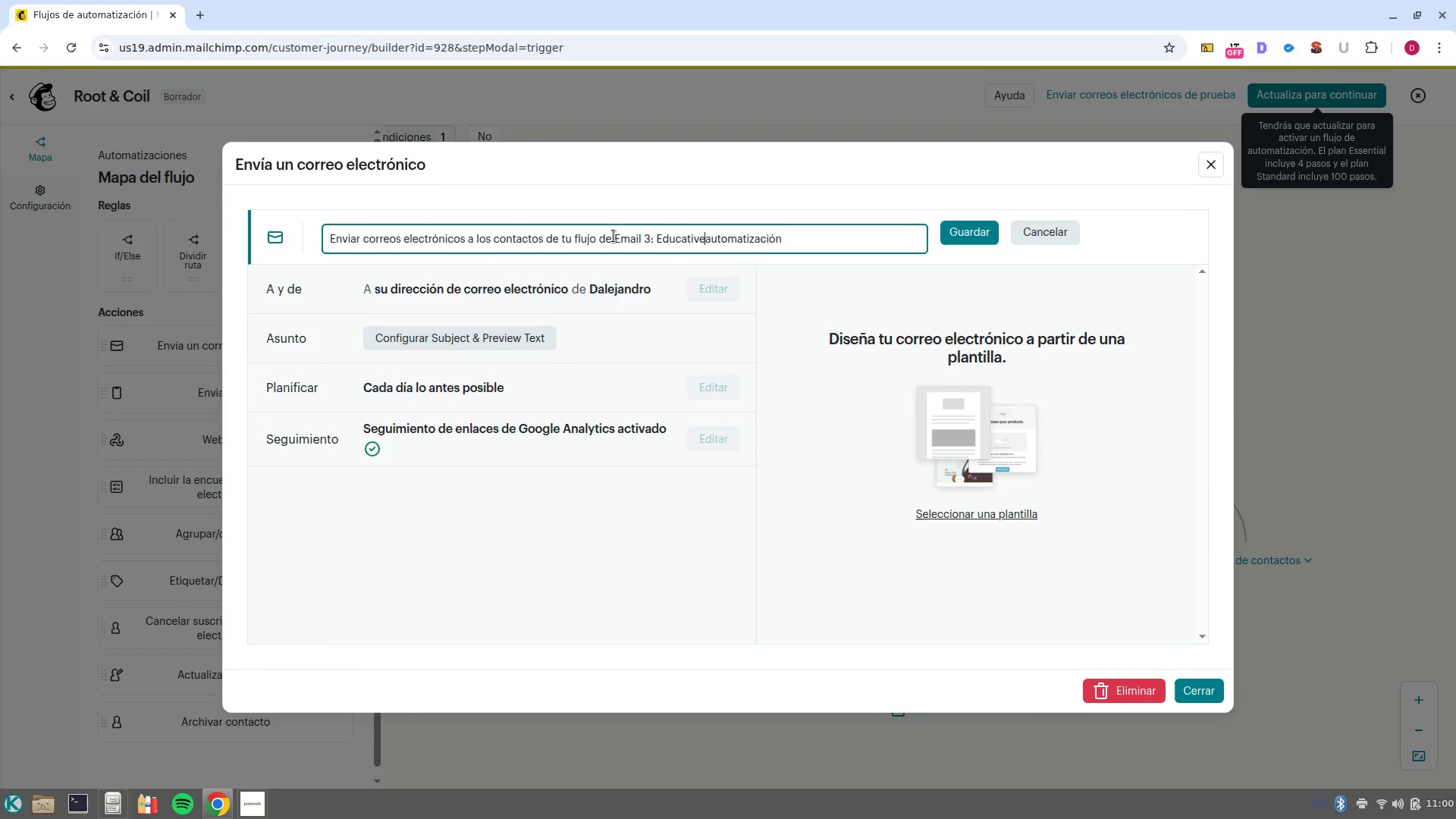 
double_click([613, 236])
 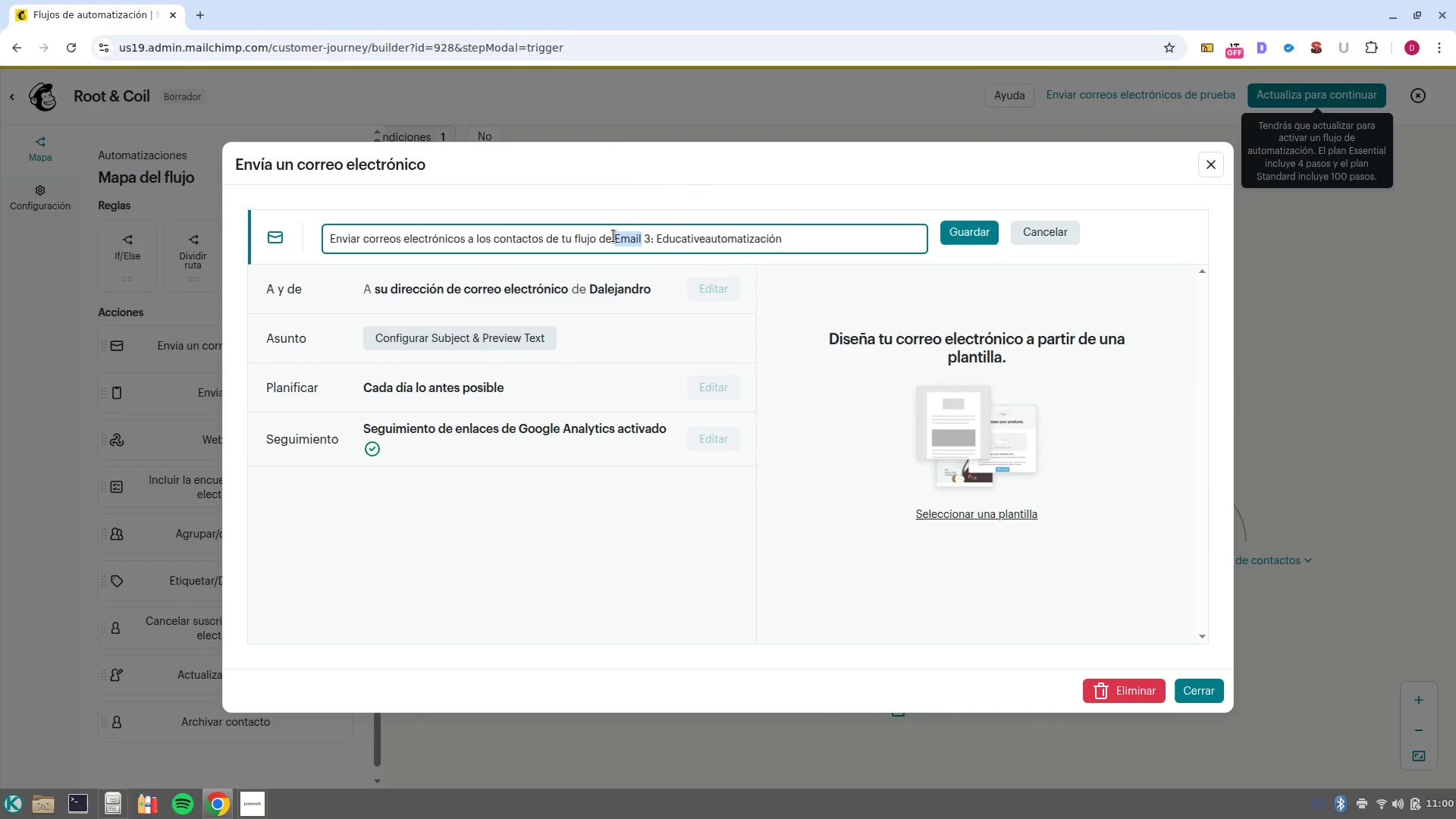 
triple_click([613, 236])
 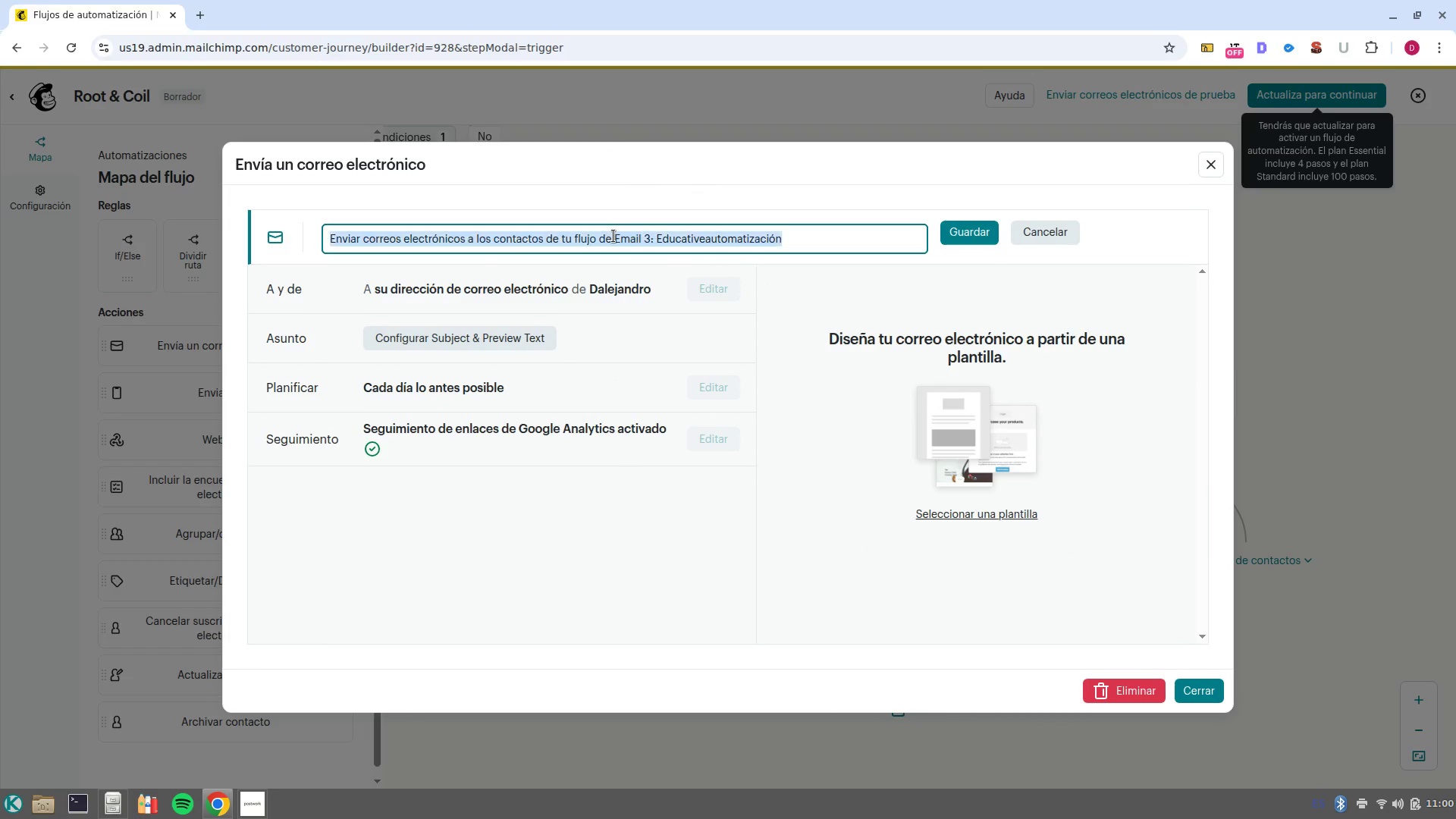 
triple_click([613, 236])
 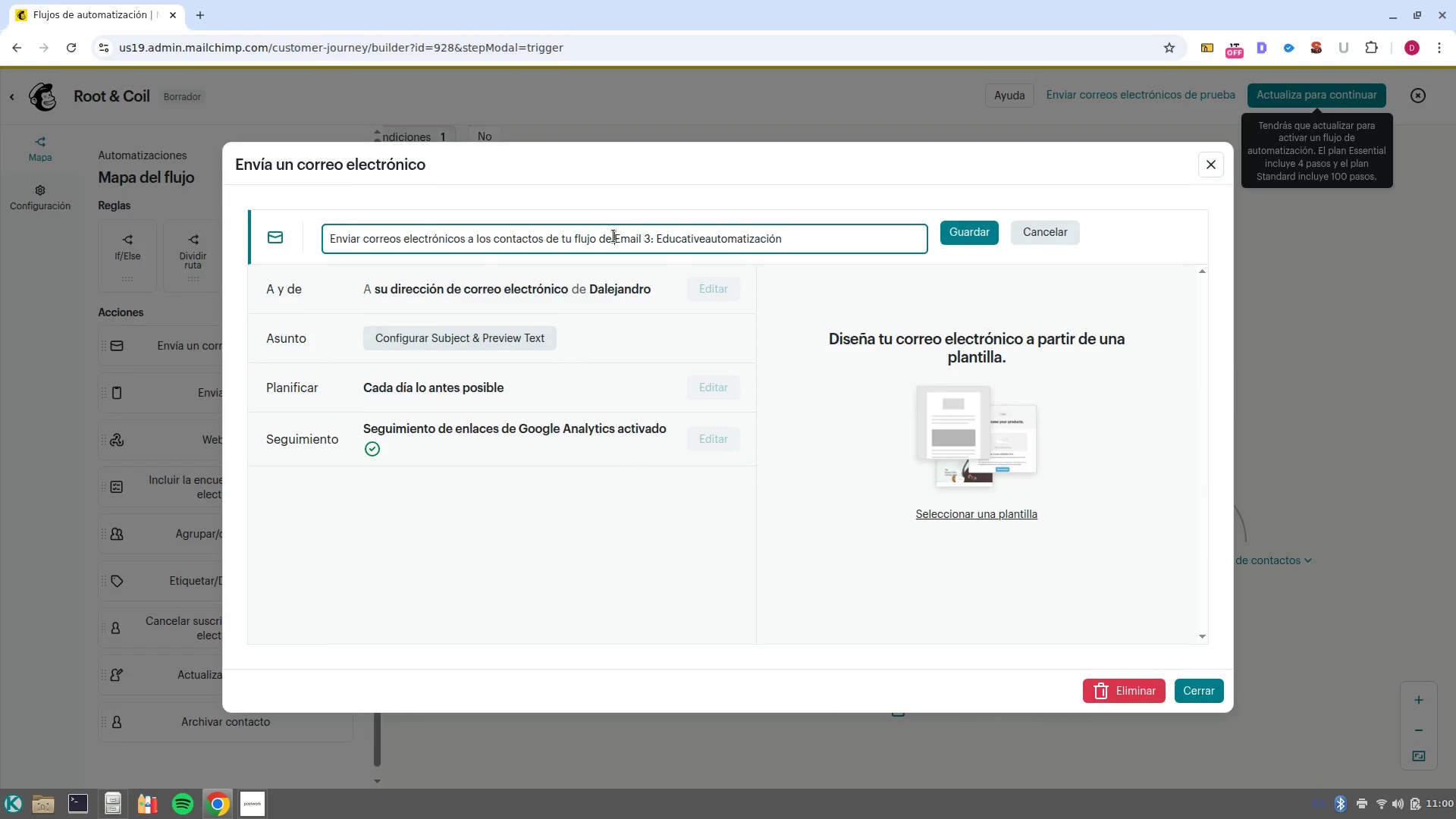 
double_click([613, 236])
 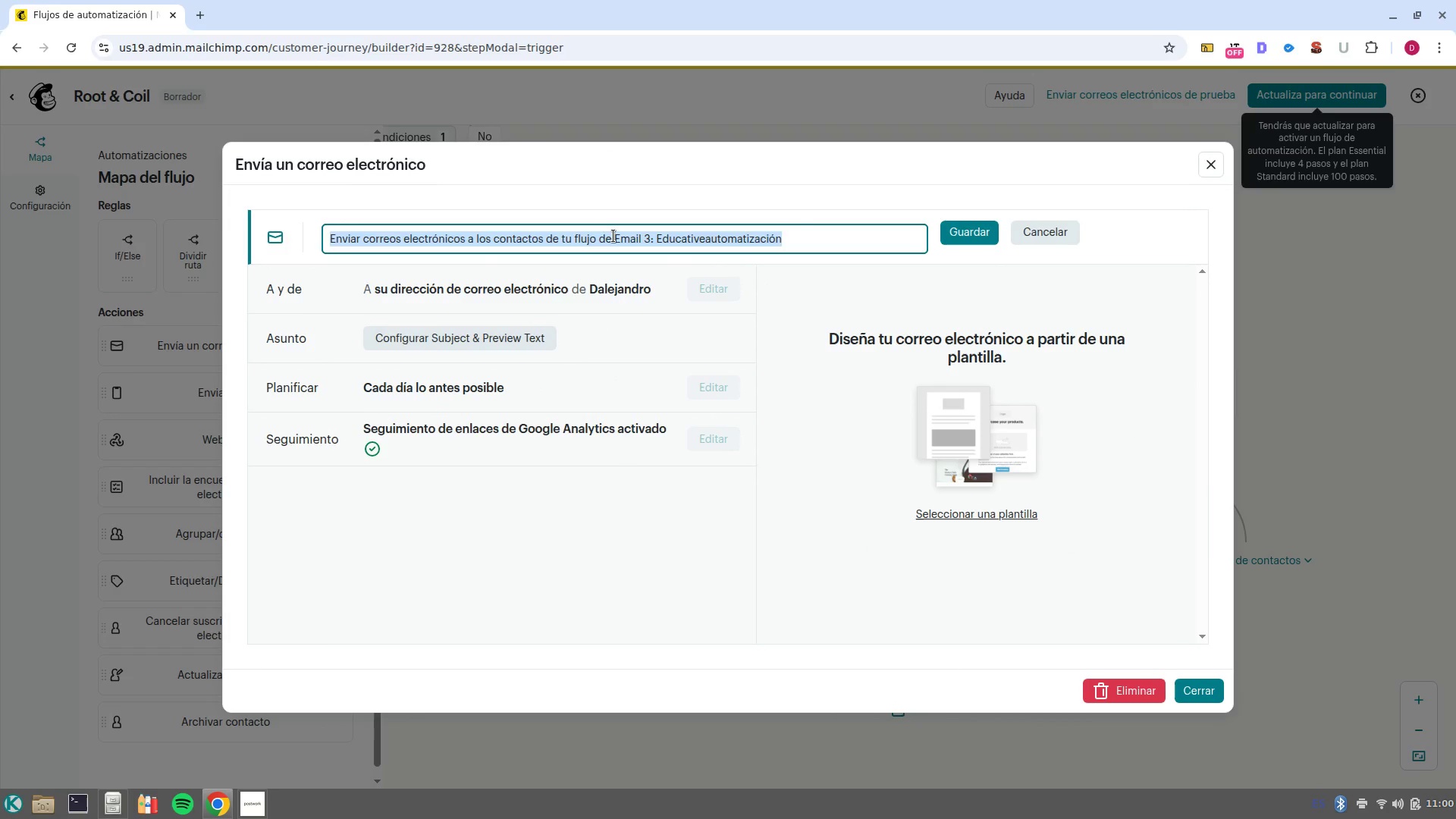 
key(Control+V)
 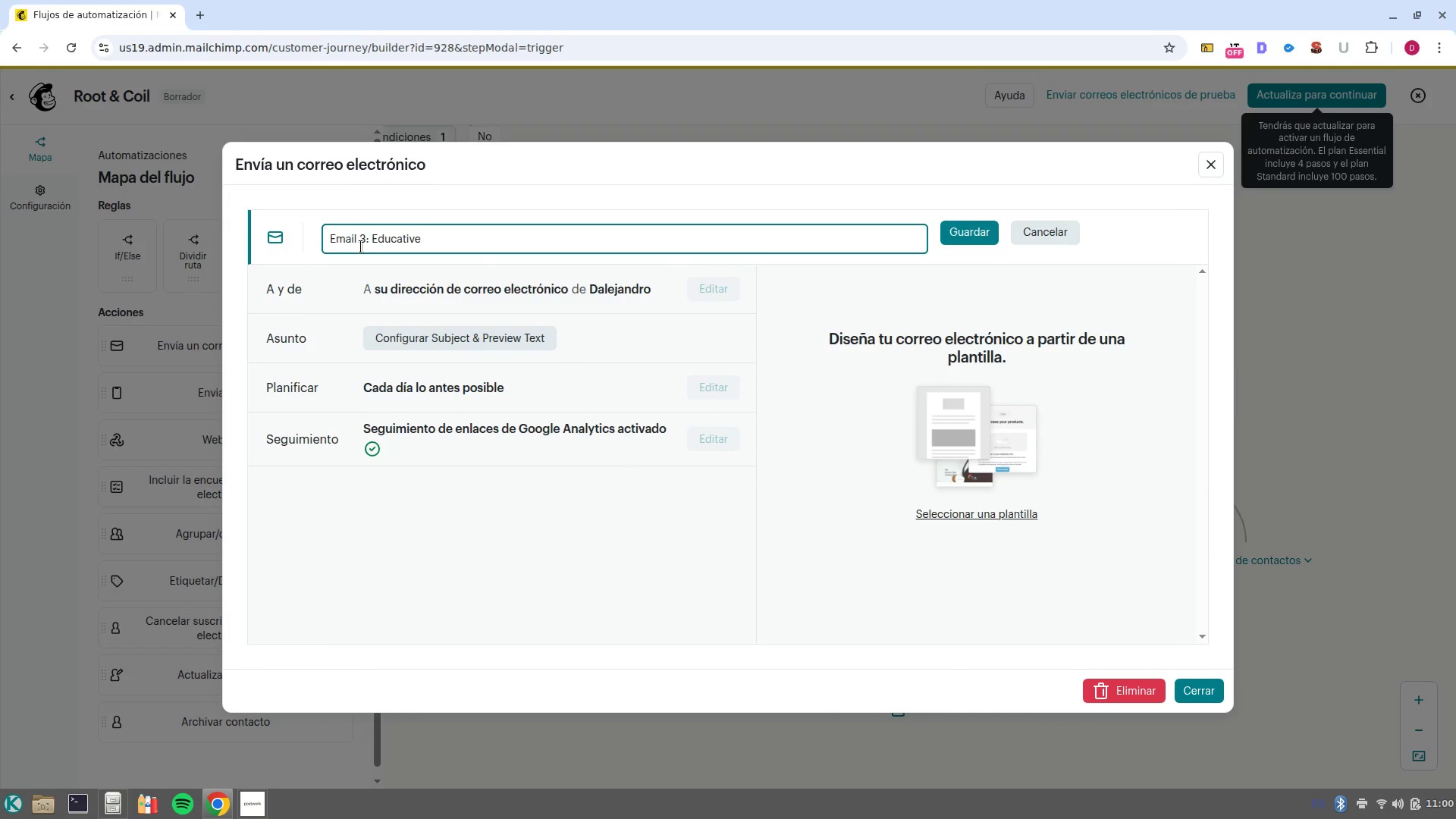 
left_click([366, 238])
 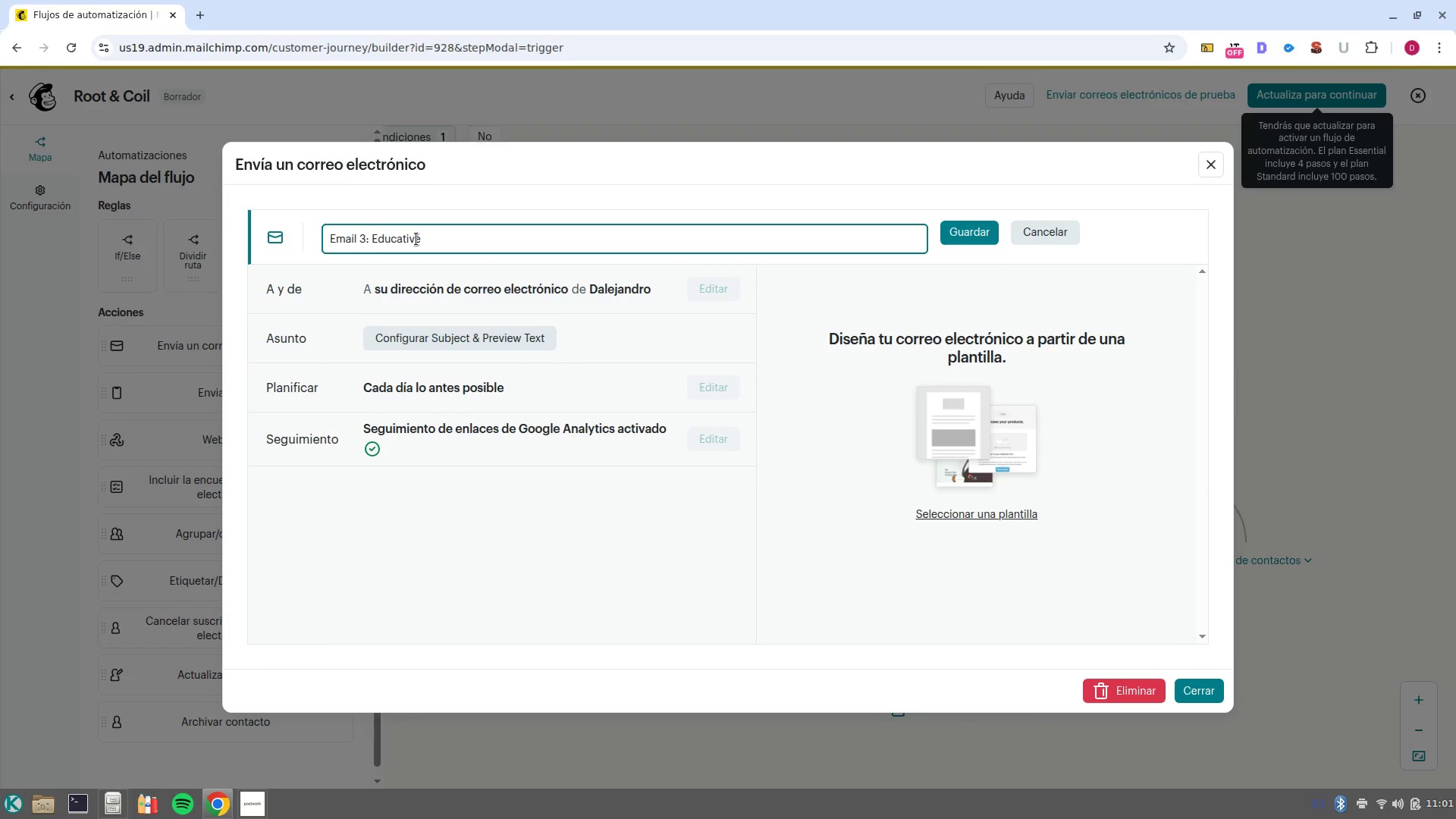 
key(Period)
 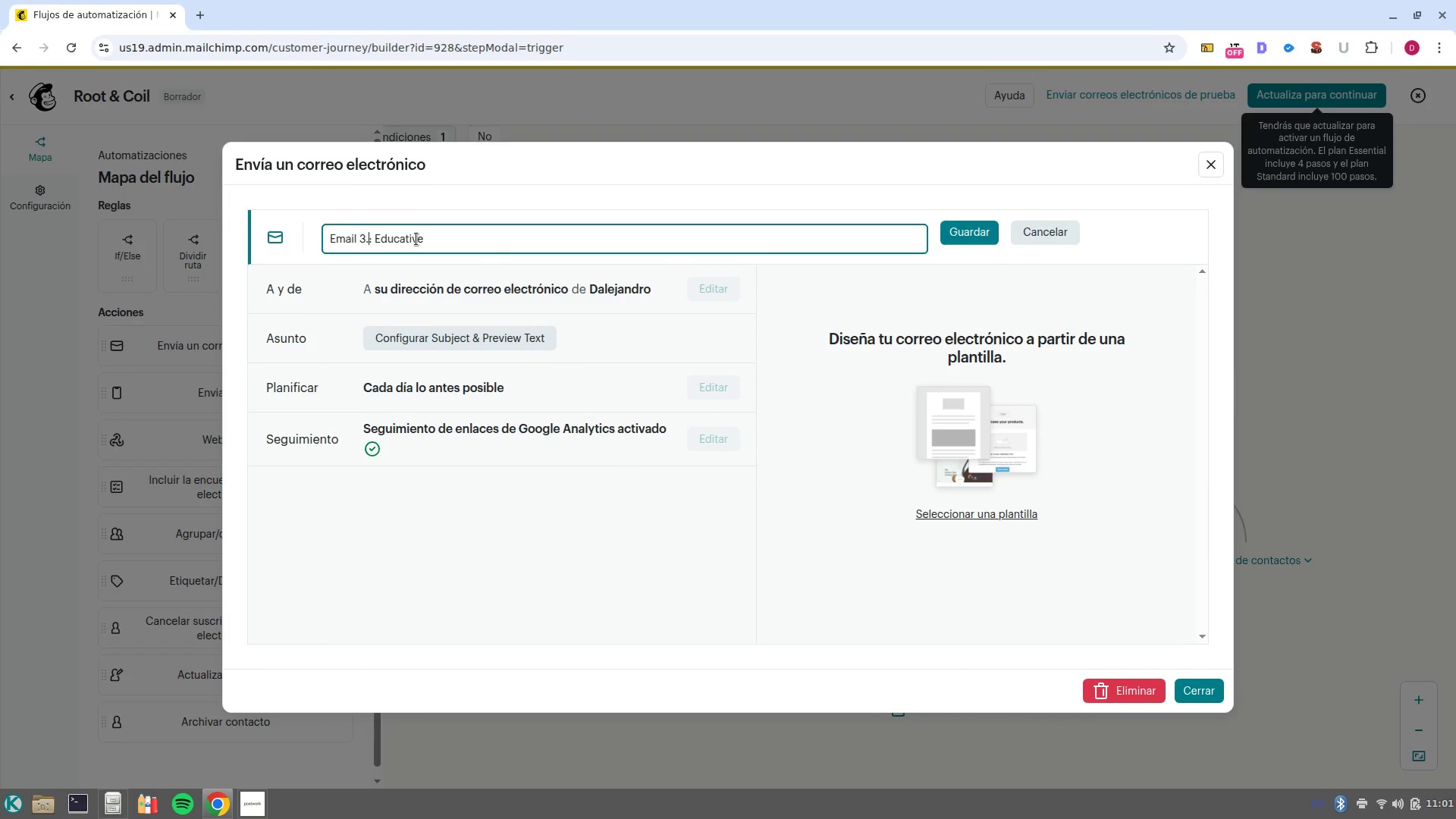 
key(1)
 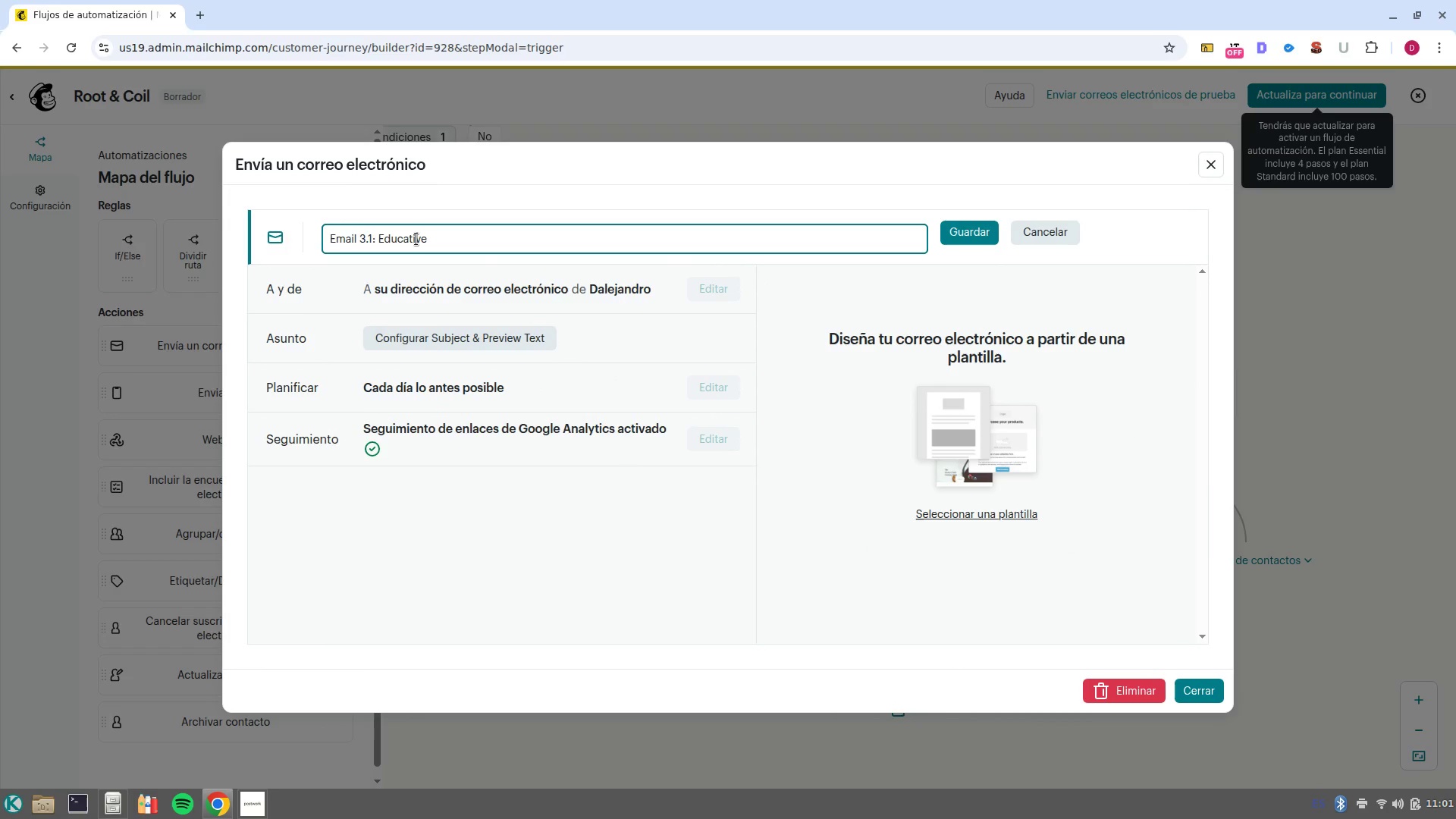 
key(Backspace)
 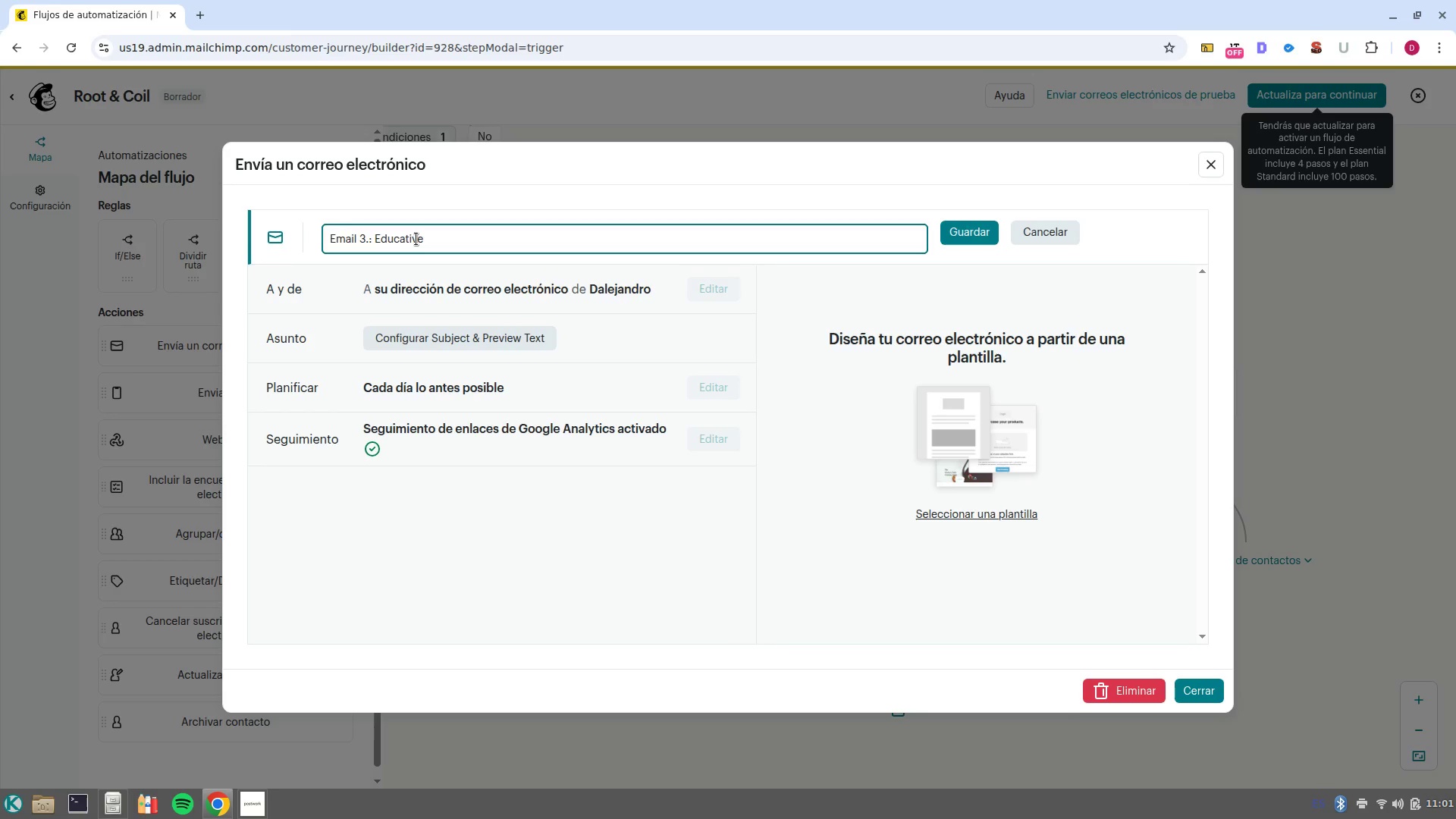 
key(2)
 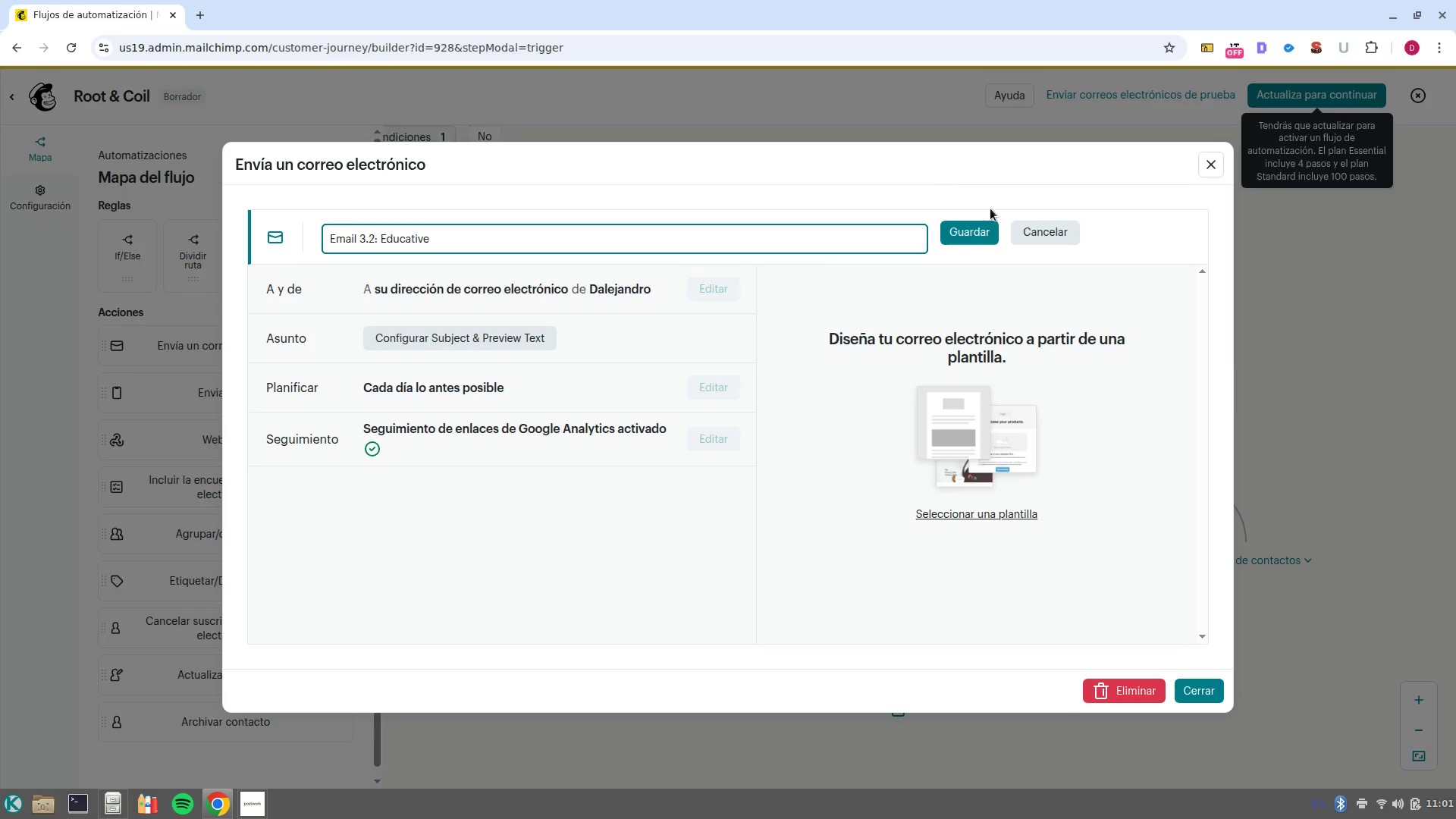 
left_click([962, 235])
 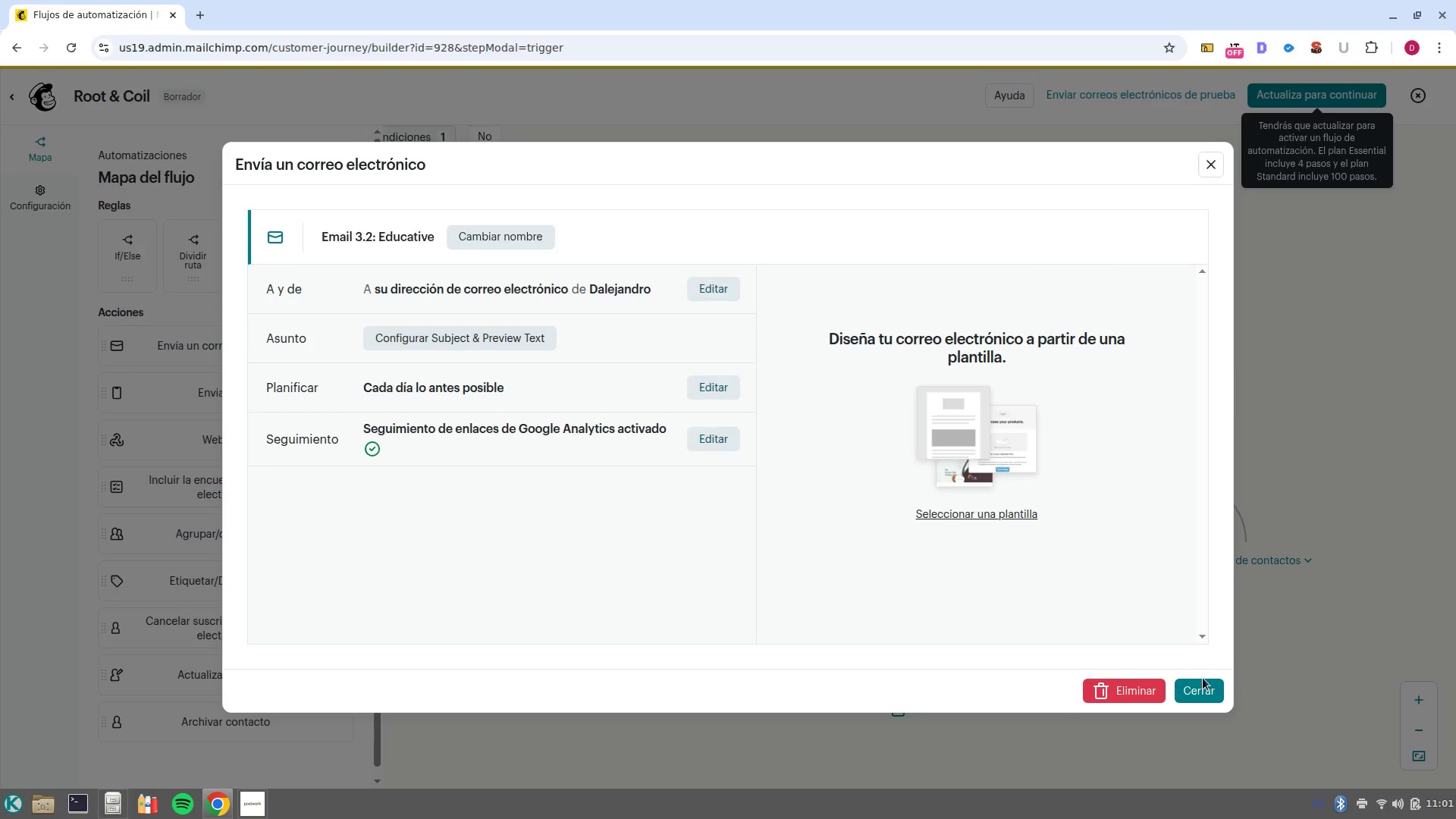 
left_click([1205, 684])
 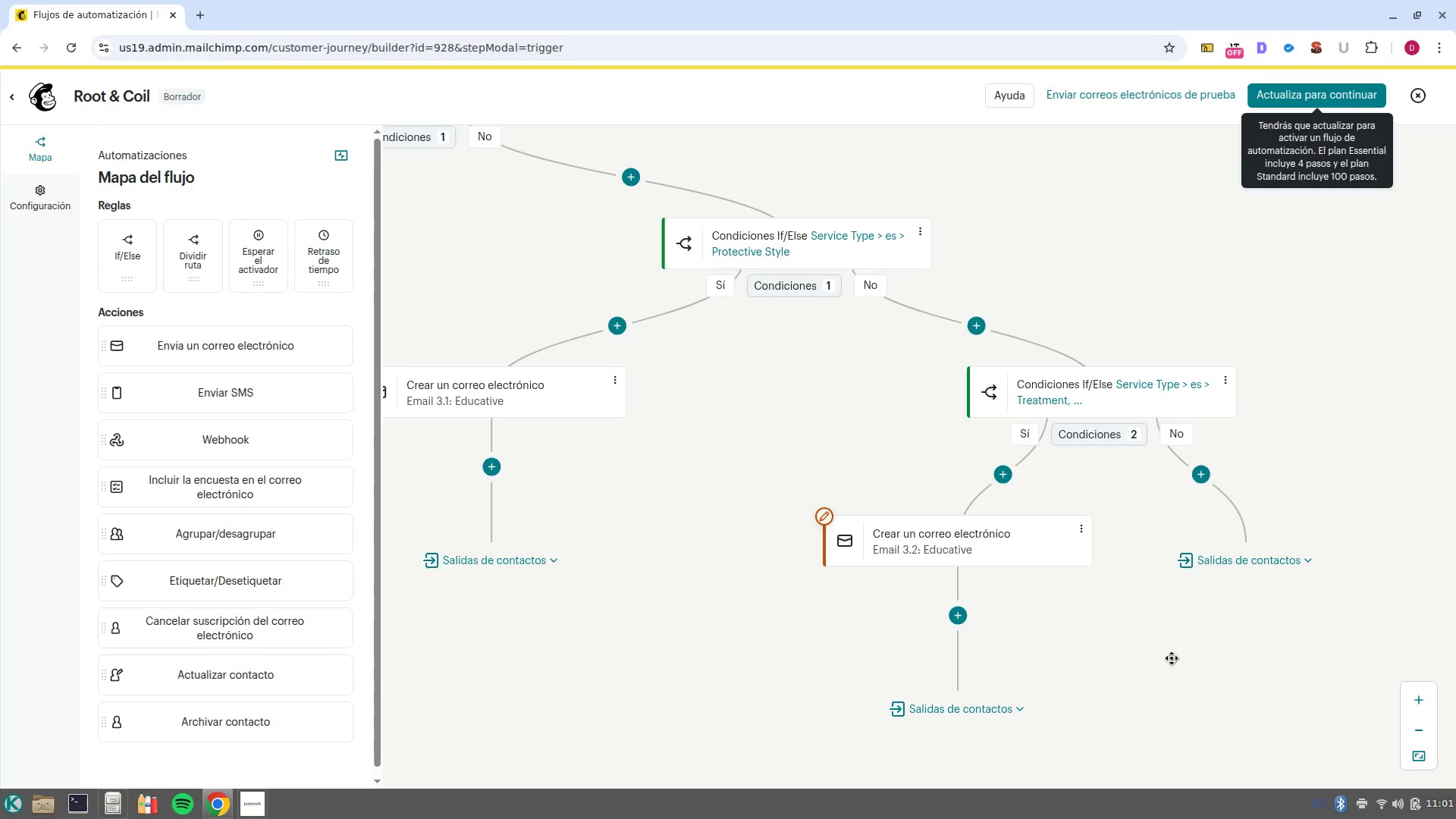 
left_click_drag(start_coordinate=[1155, 662], to_coordinate=[1208, 548])
 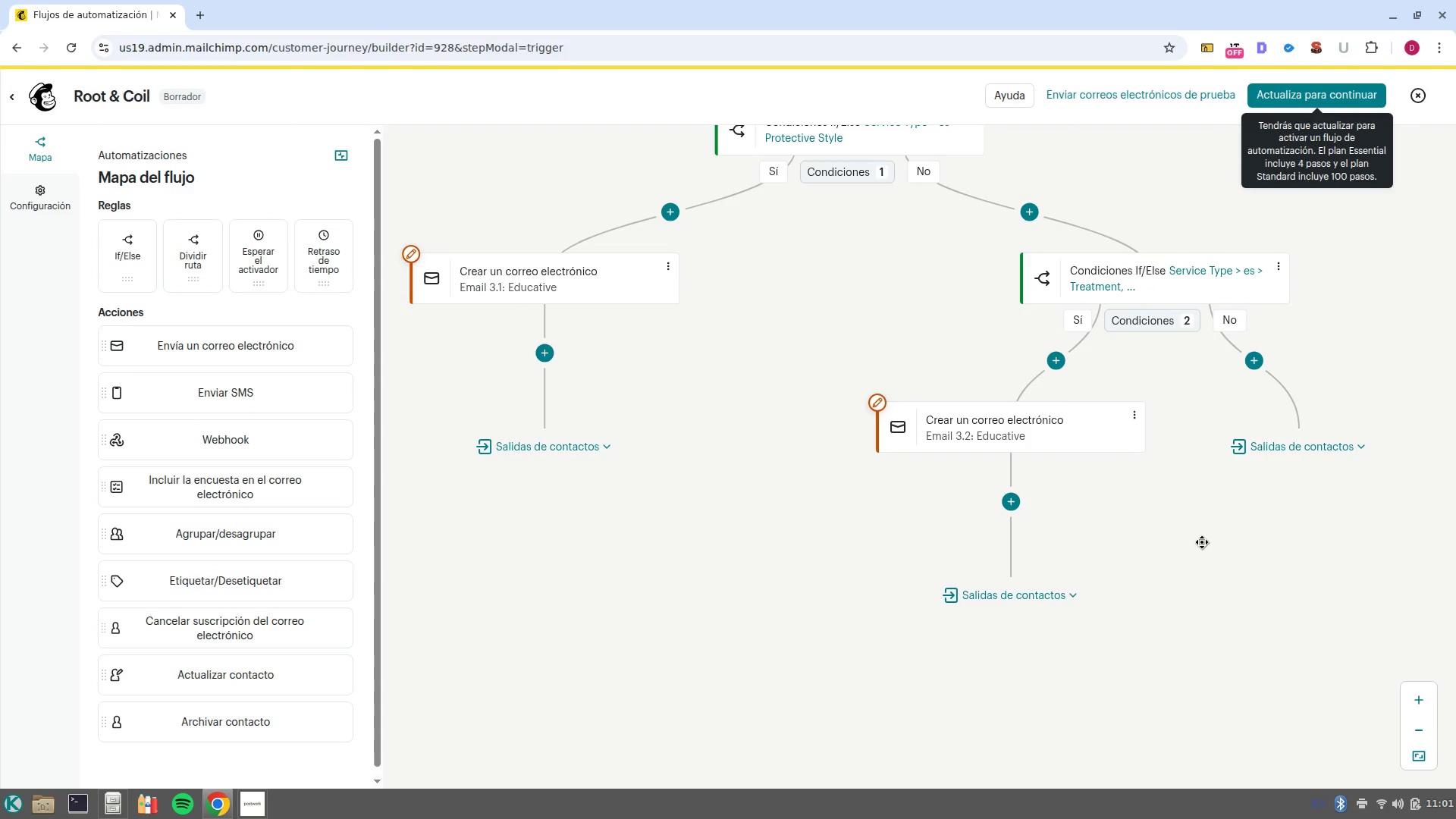 
left_click_drag(start_coordinate=[843, 588], to_coordinate=[863, 459])
 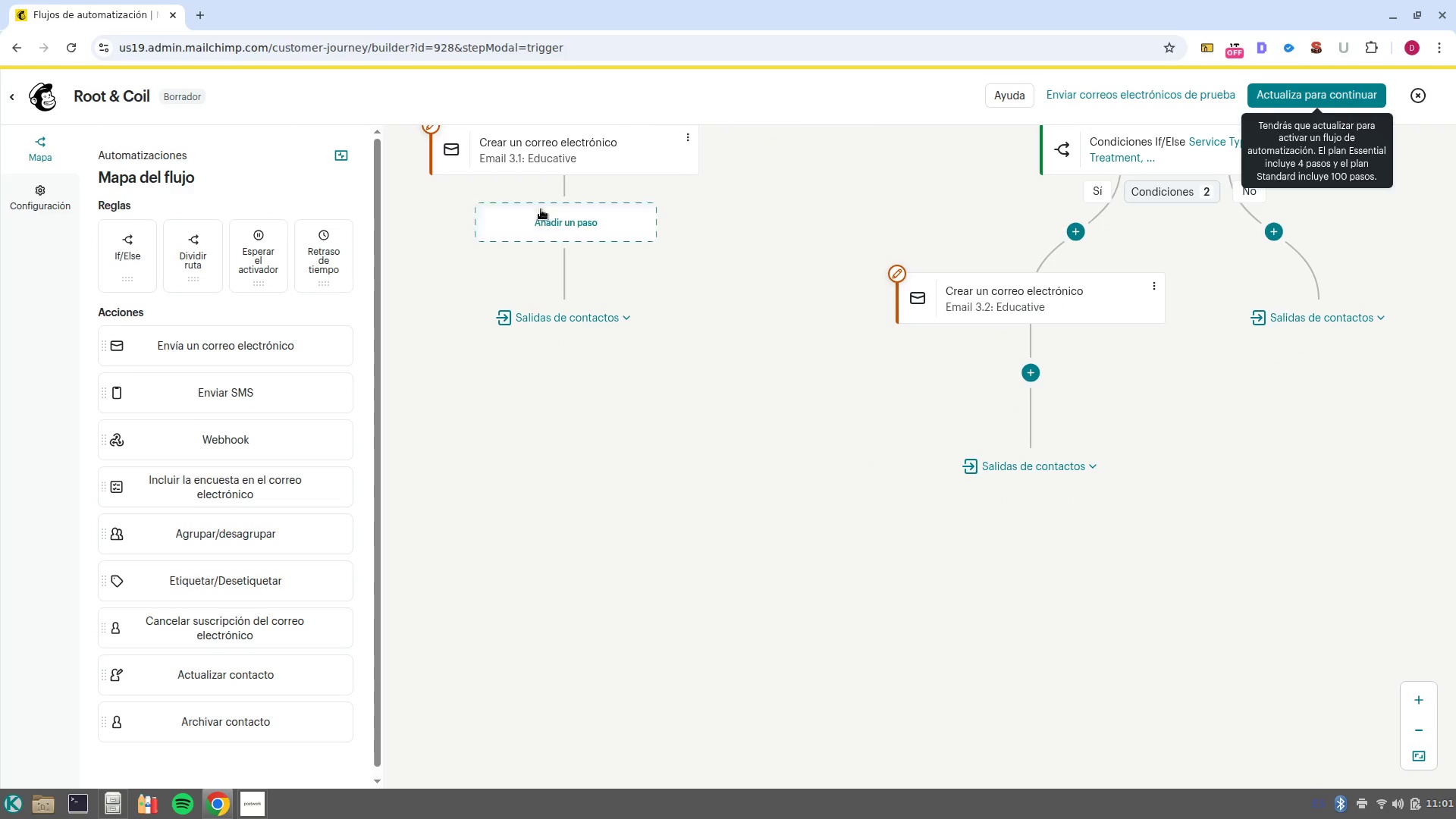 
left_click([551, 225])
 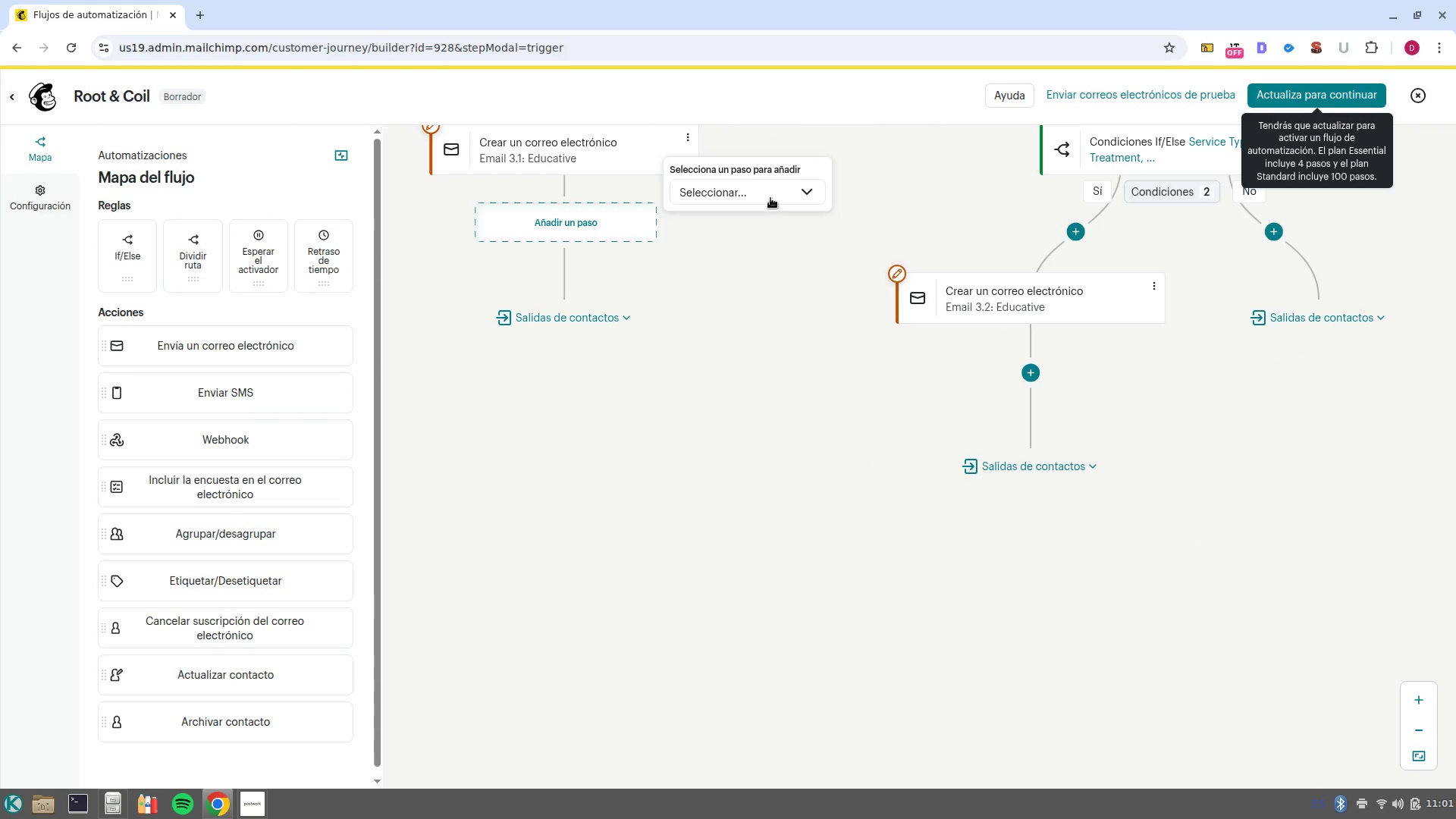 
left_click([770, 196])
 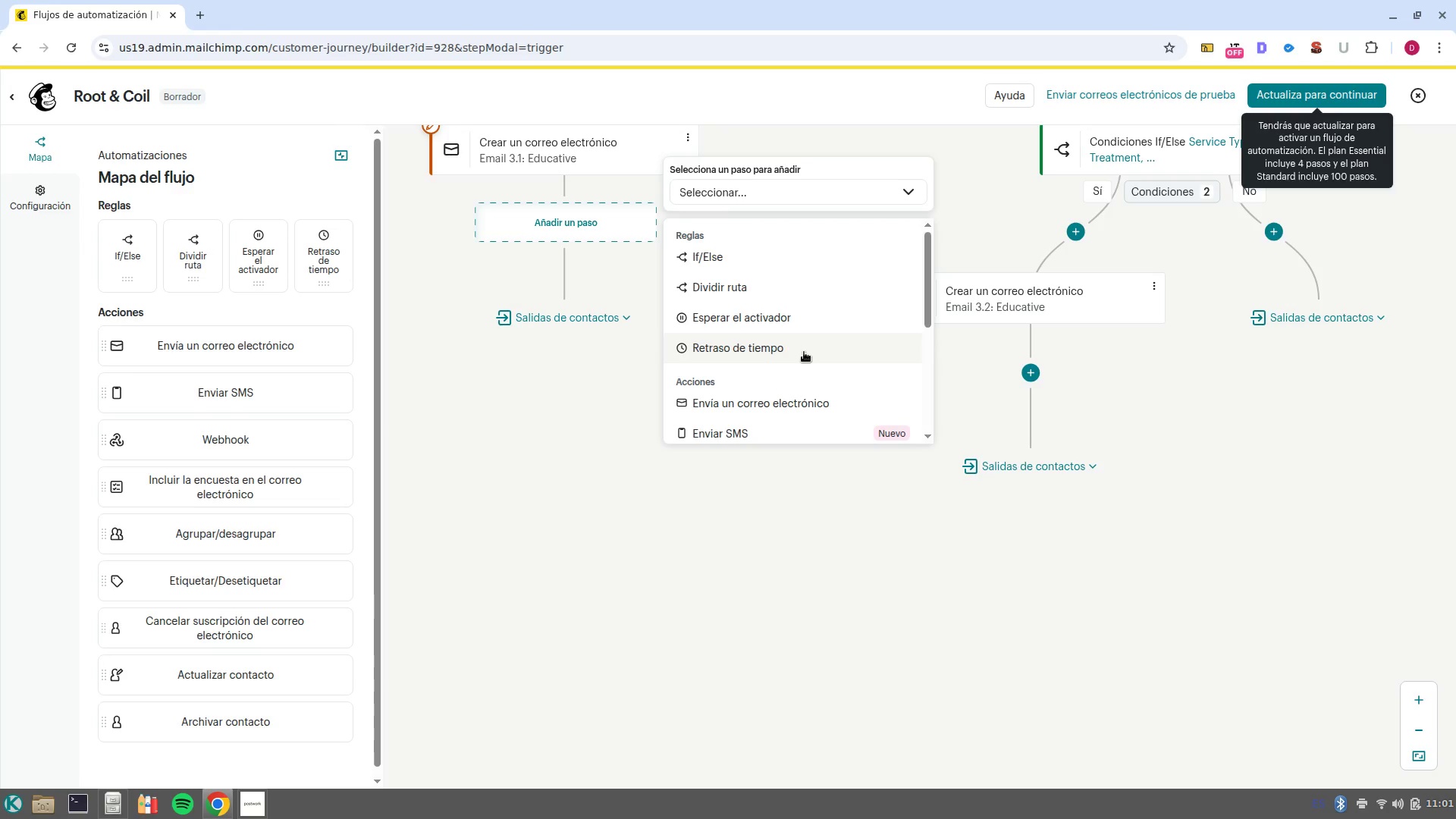 
left_click([804, 352])
 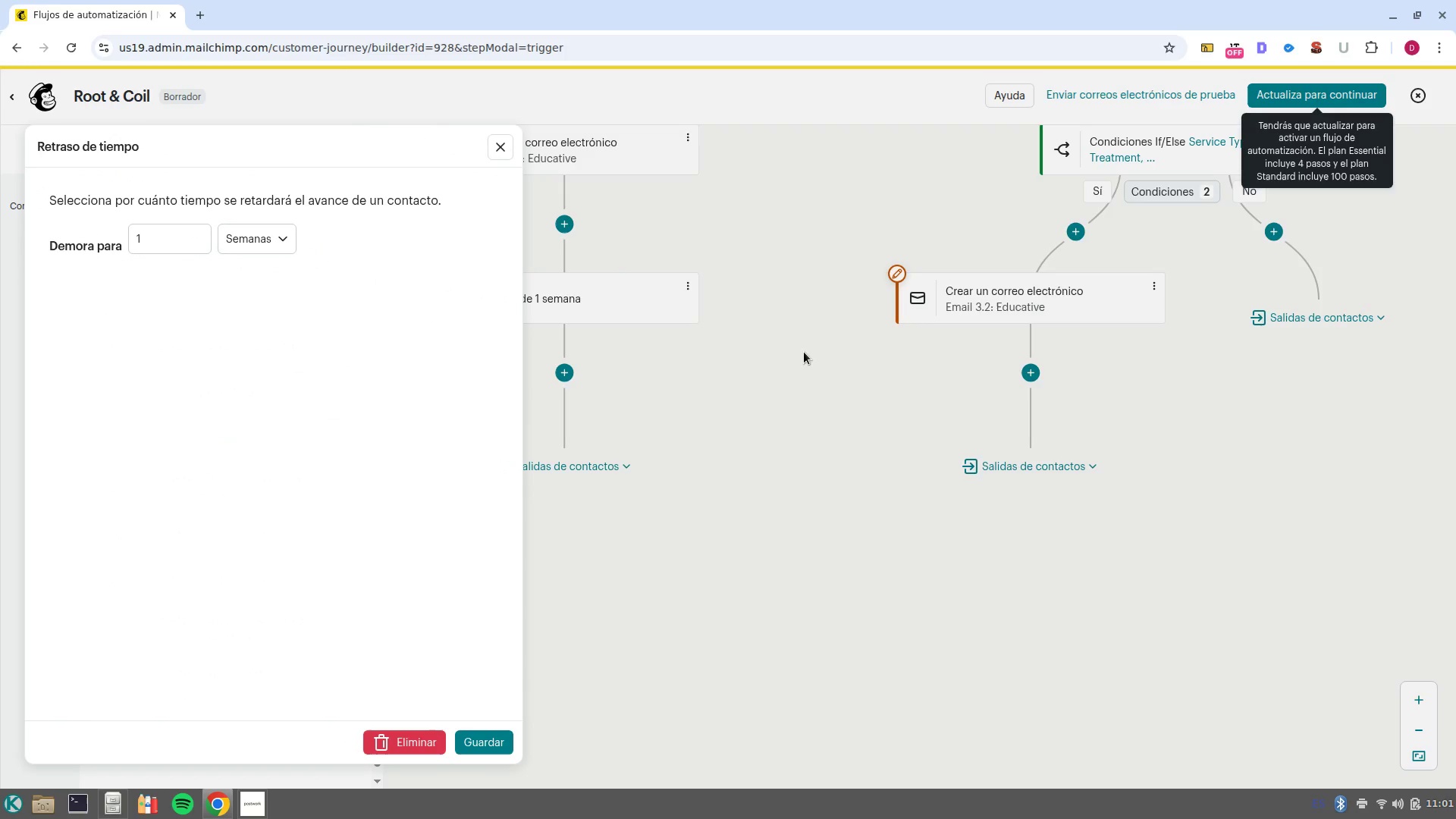 
wait(6.19)
 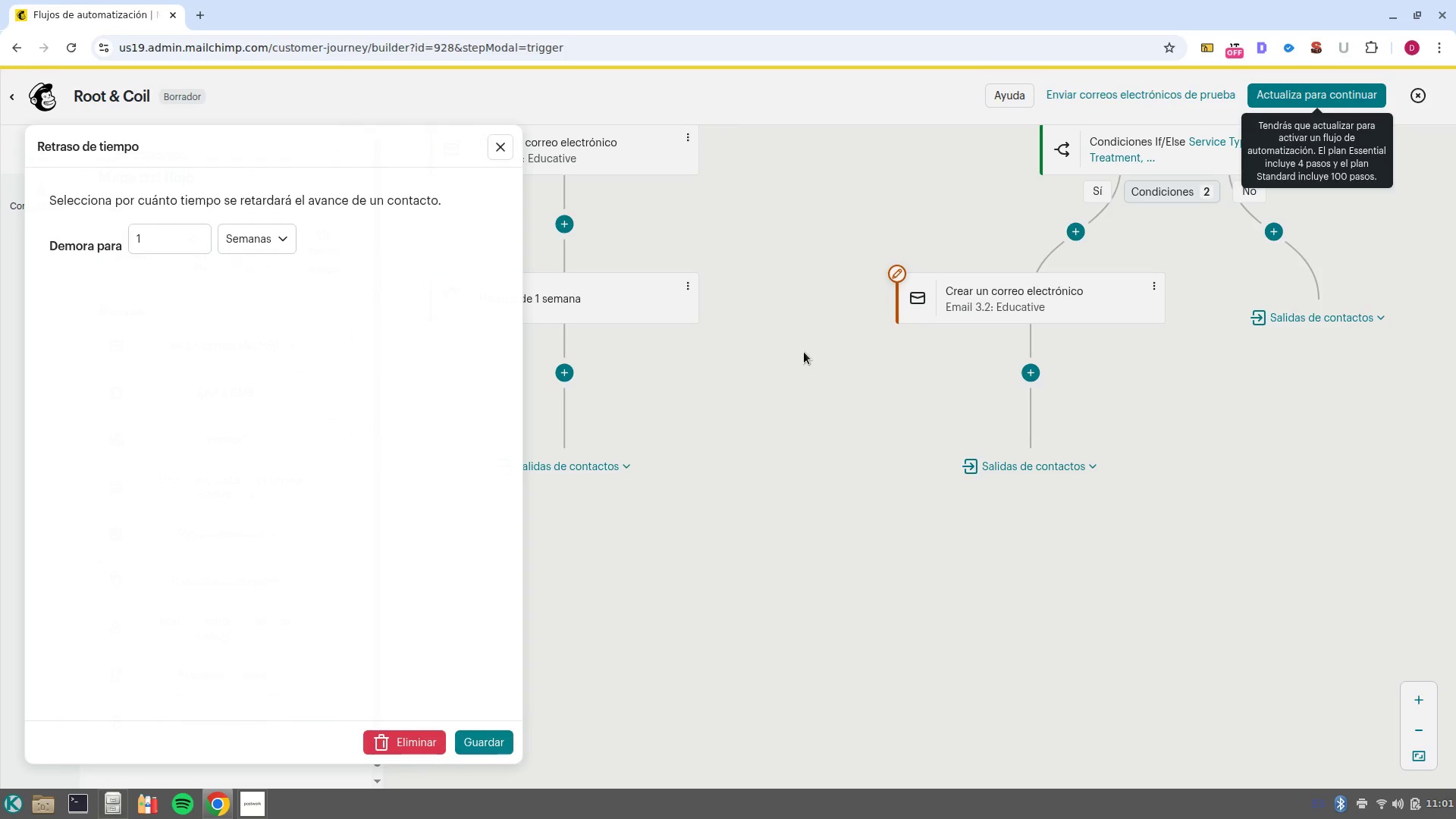 
left_click([279, 233])
 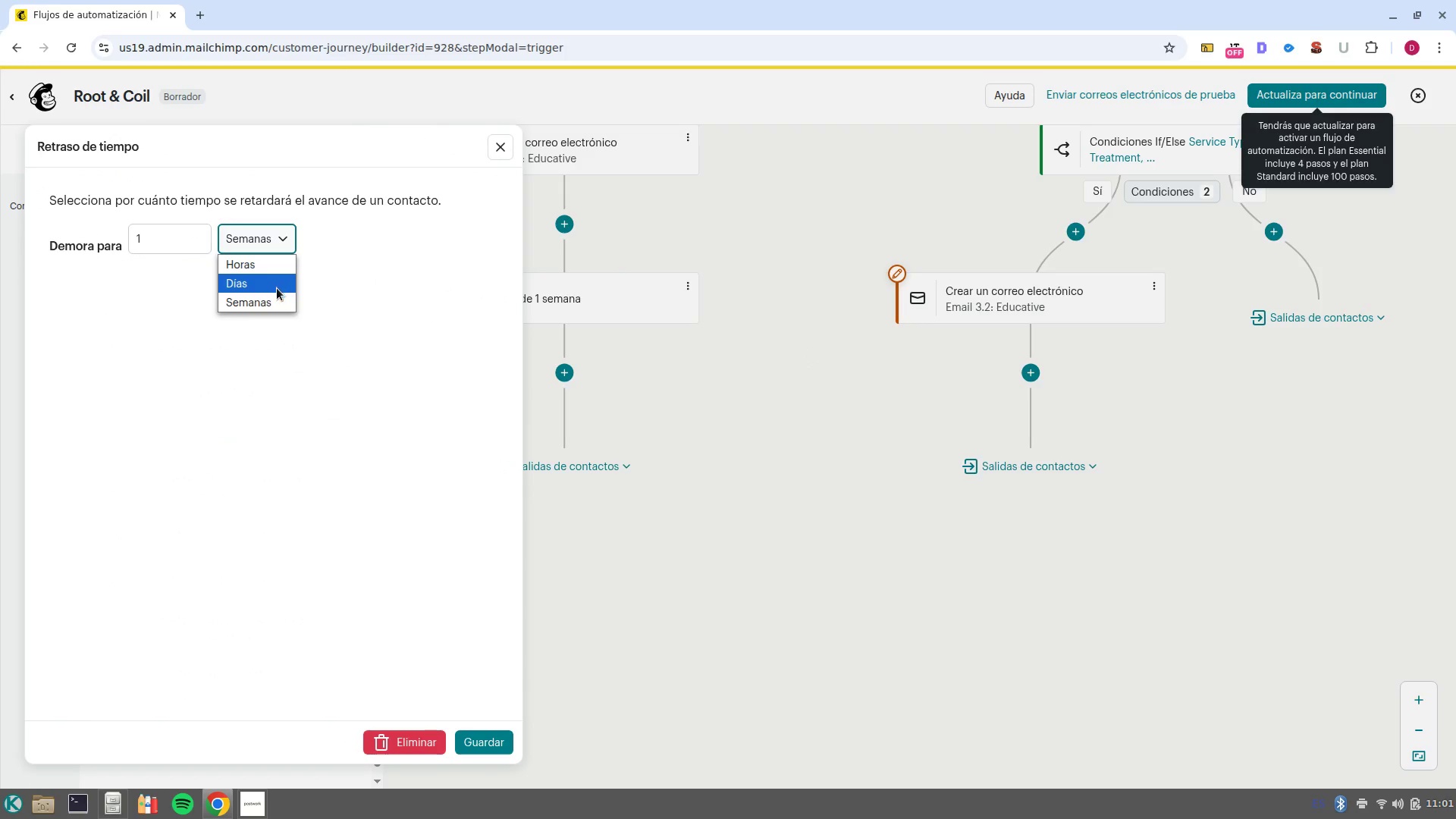 
left_click([276, 288])
 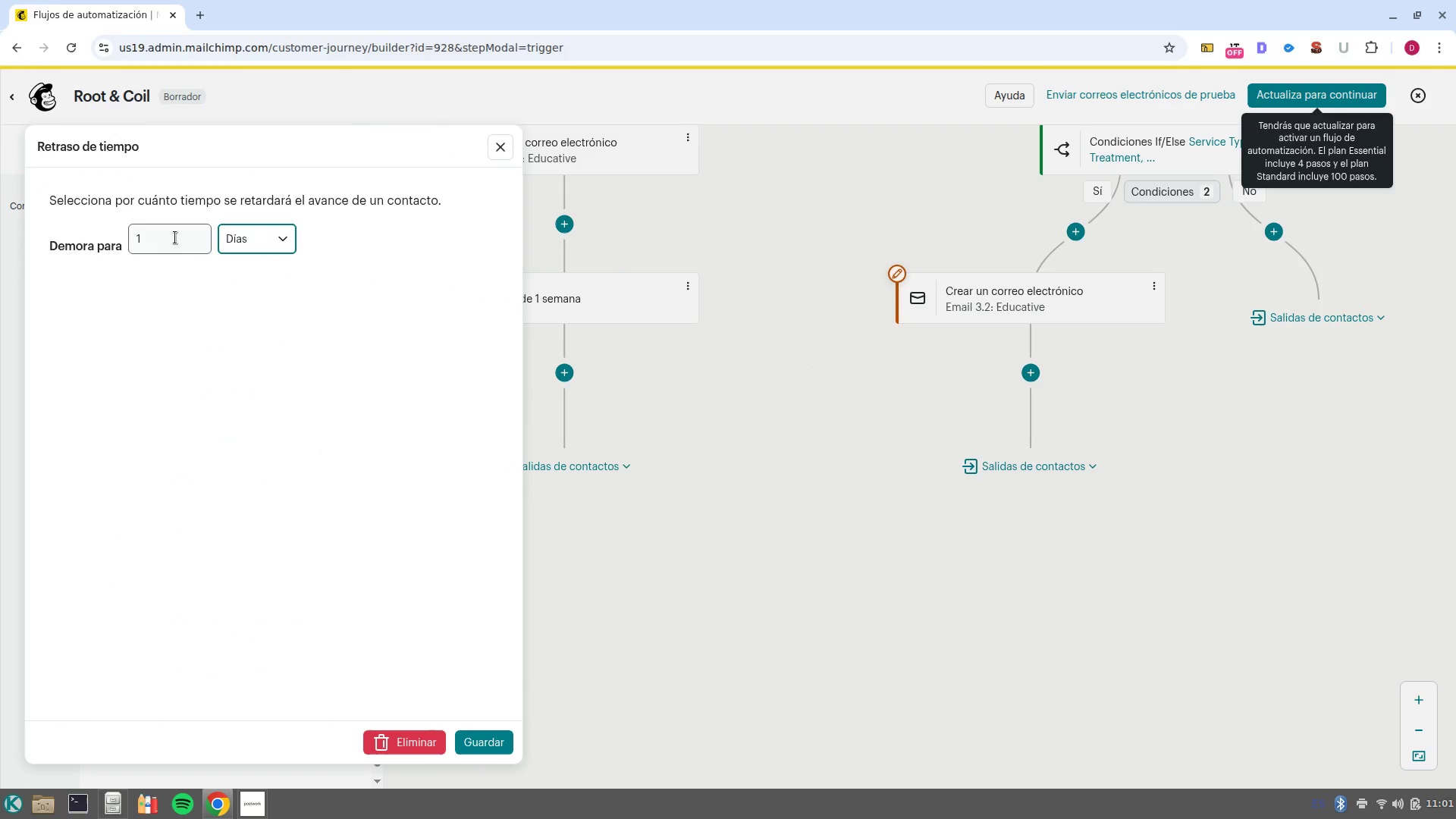 
left_click([172, 237])
 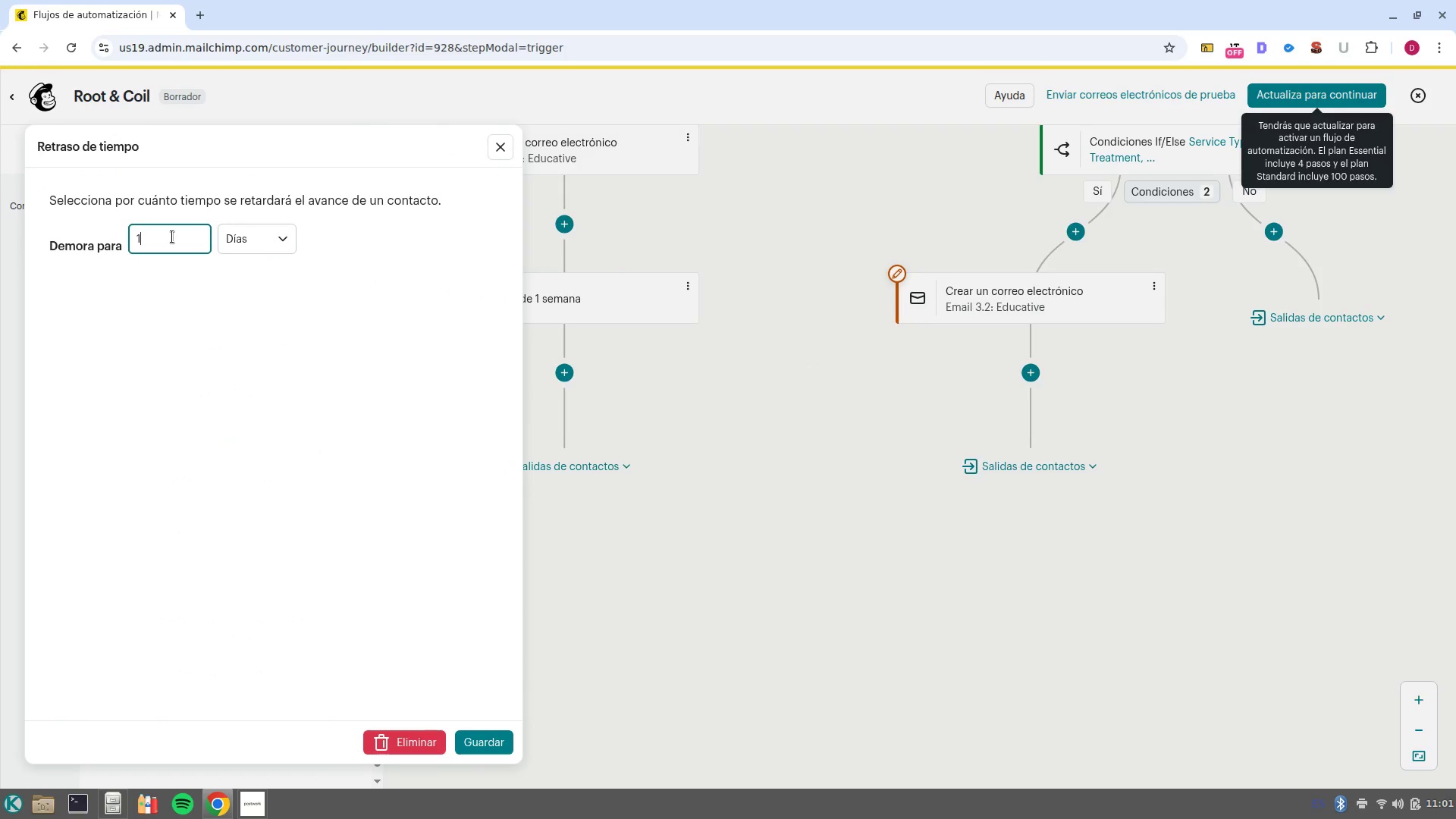 
key(Backspace)
type(14)
key(NumpadEnter)
 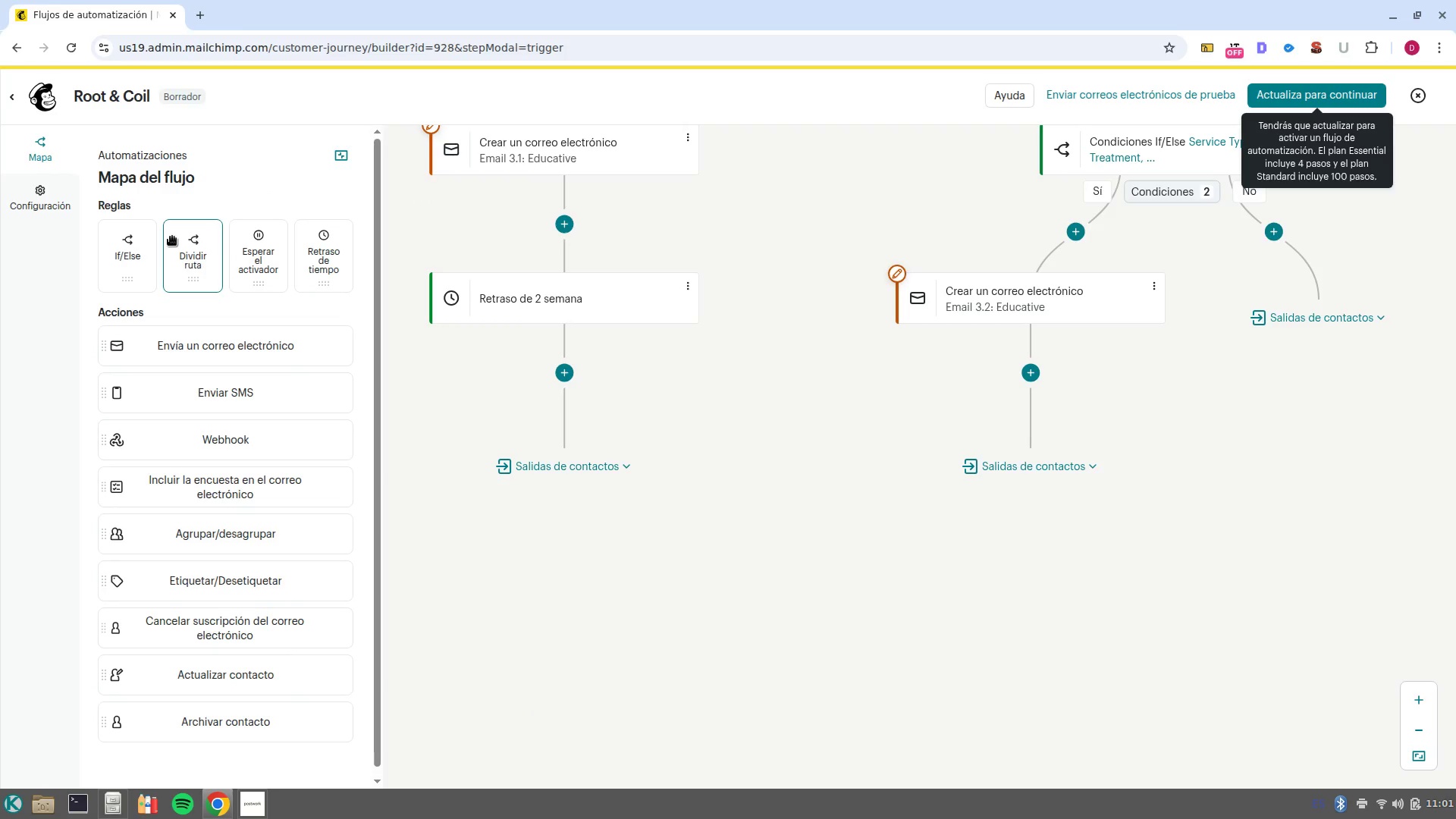 
wait(8.33)
 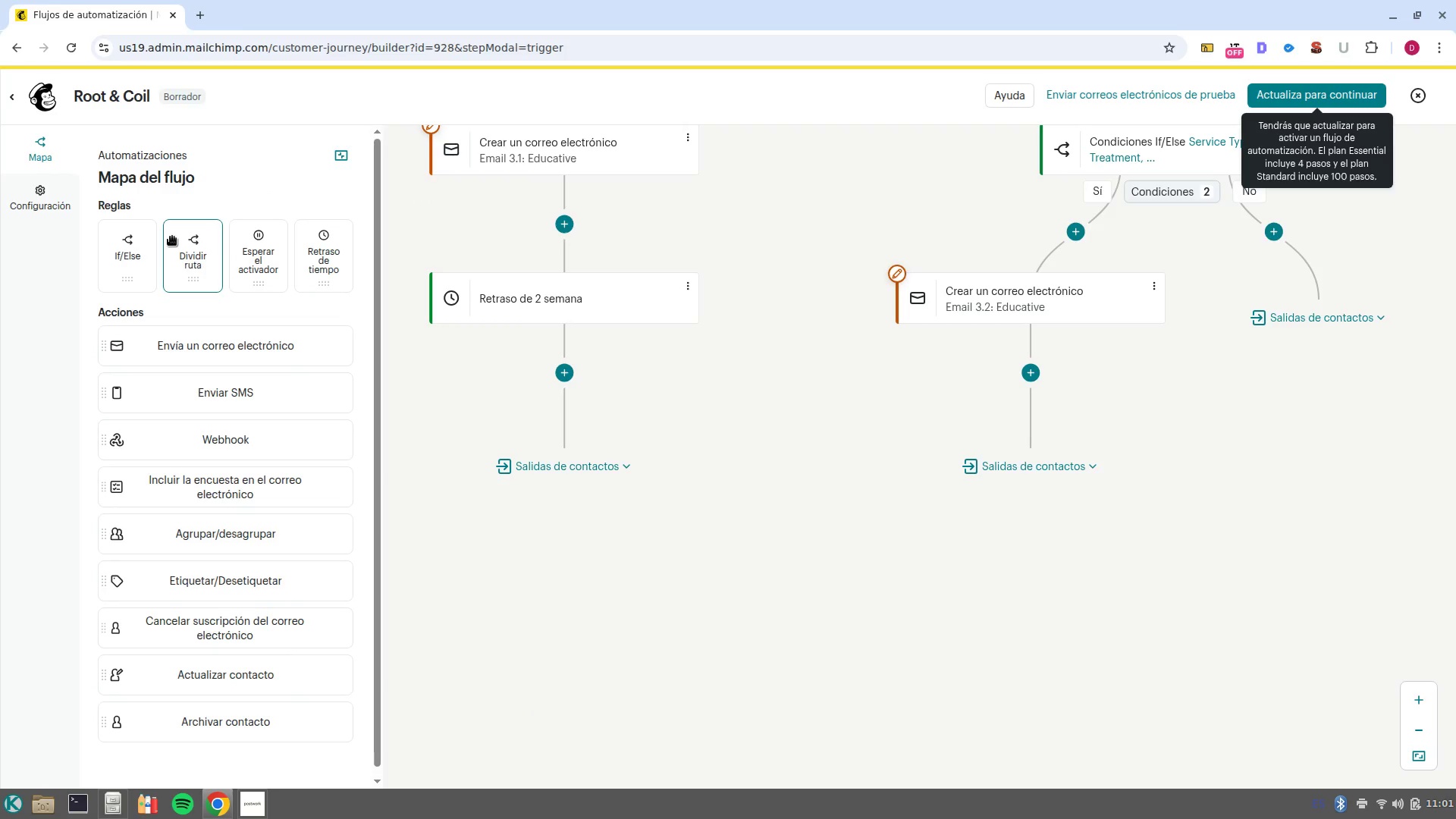 
left_click([543, 380])
 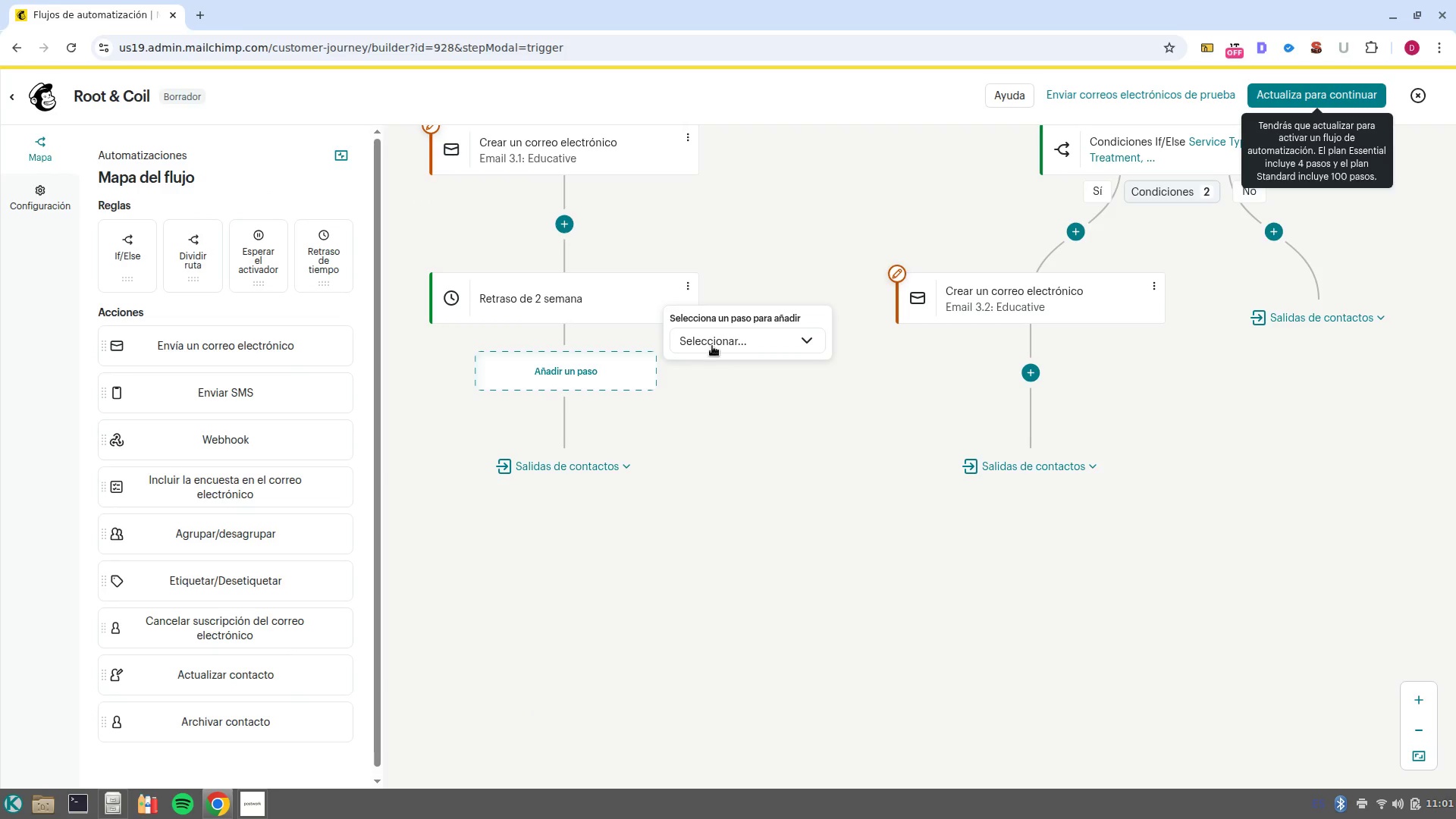 
left_click([721, 337])
 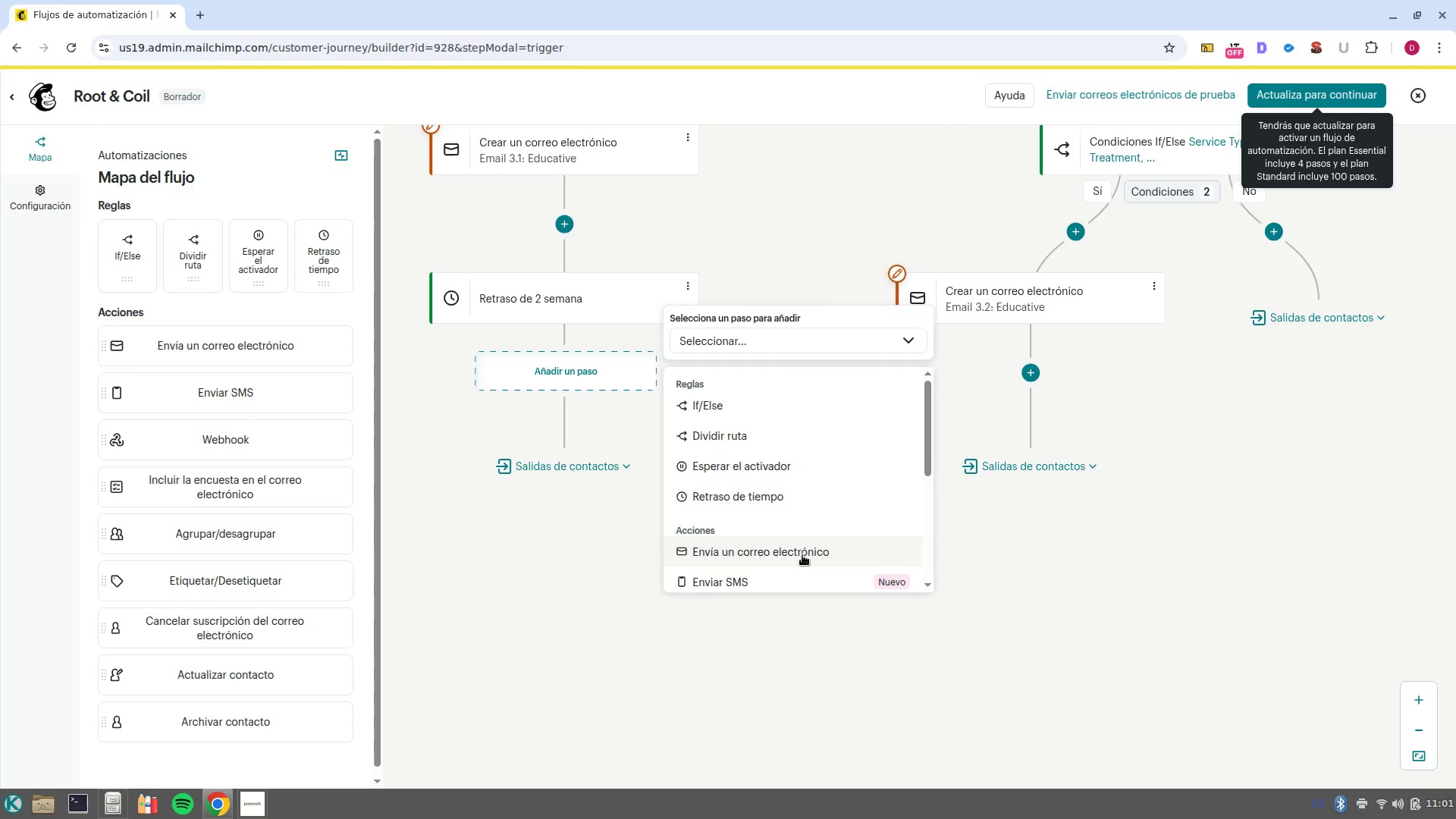 
left_click([802, 555])
 